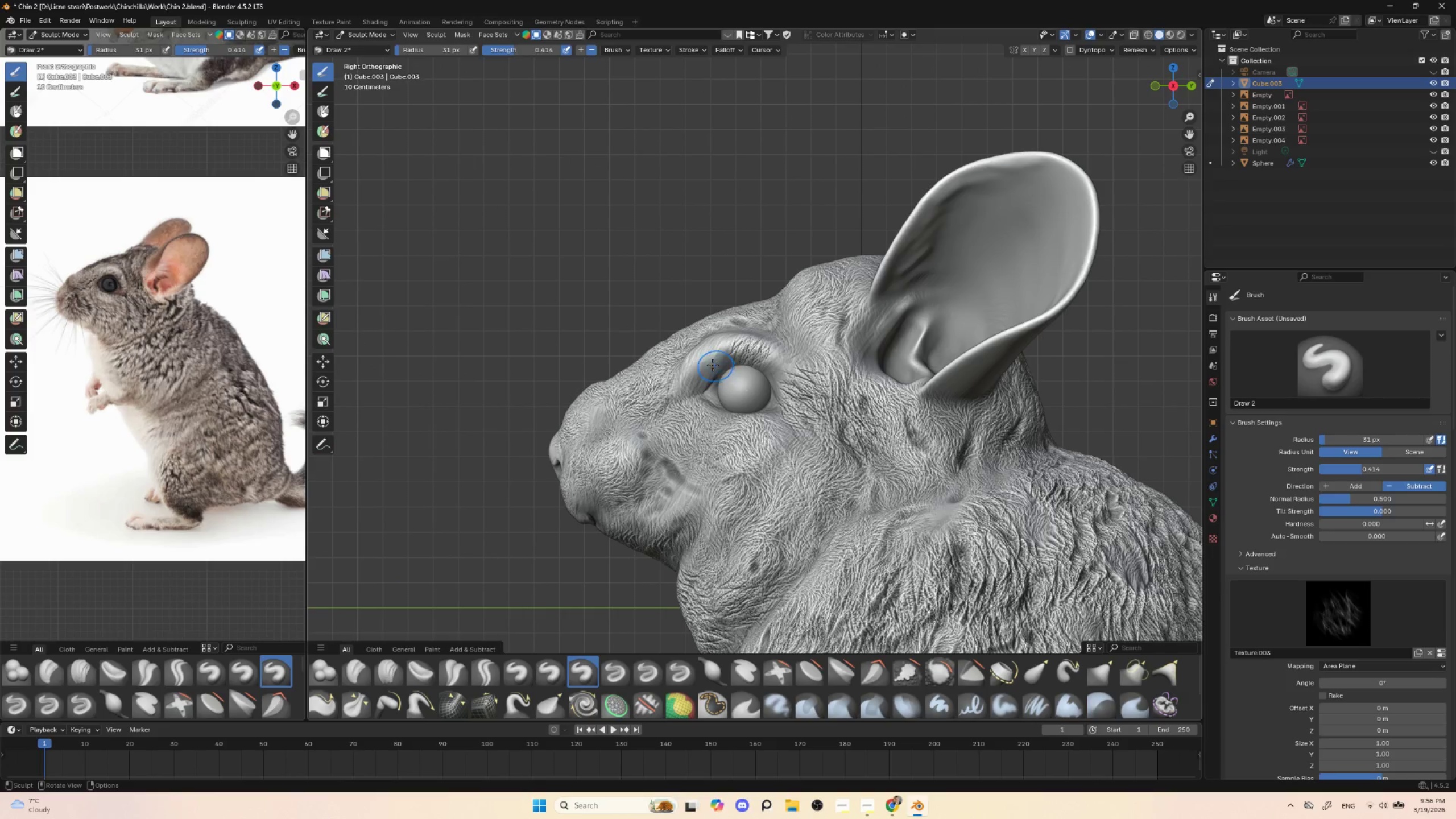 
left_click_drag(start_coordinate=[709, 366], to_coordinate=[732, 336])
 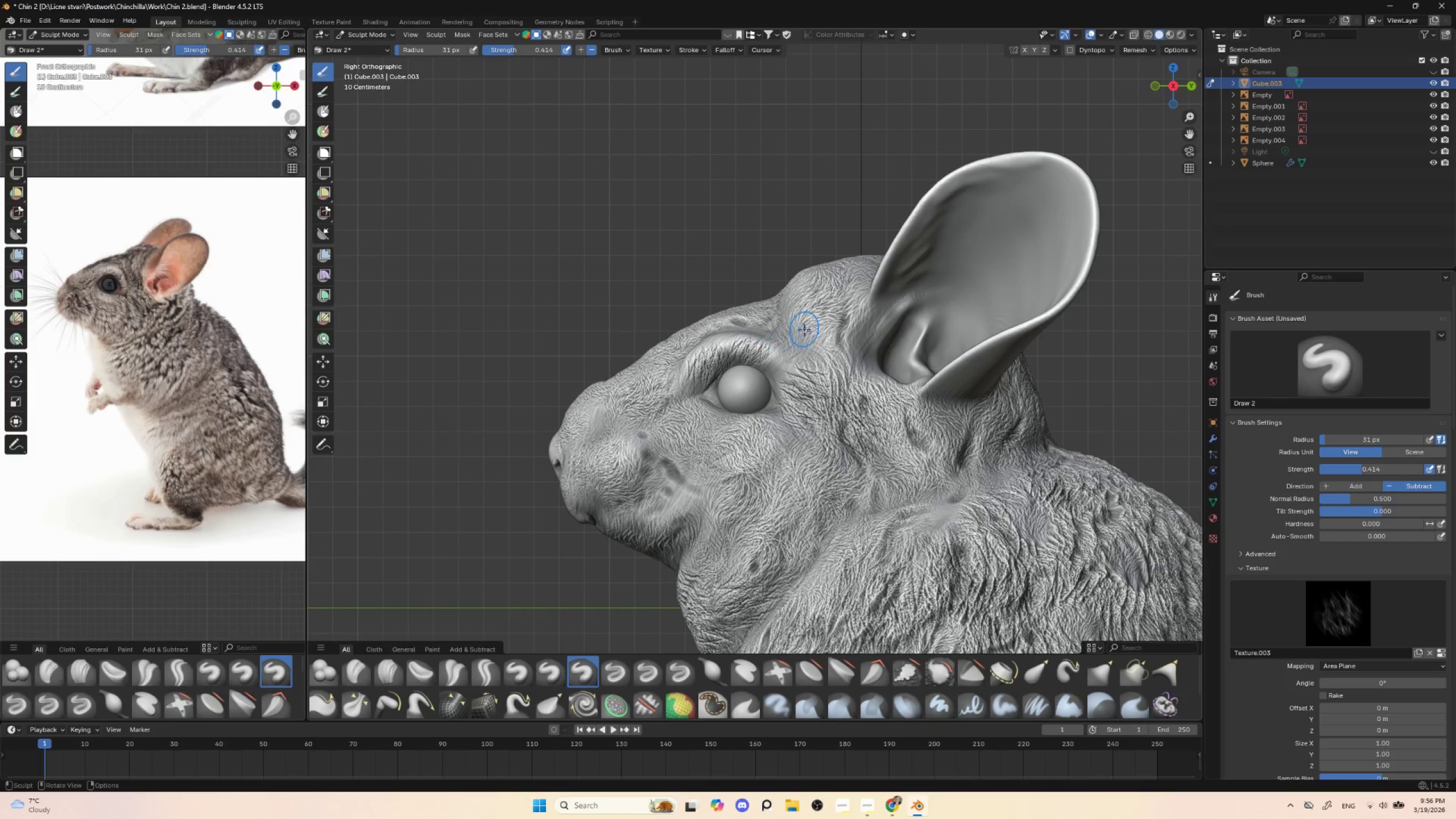 
left_click_drag(start_coordinate=[876, 371], to_coordinate=[937, 341])
 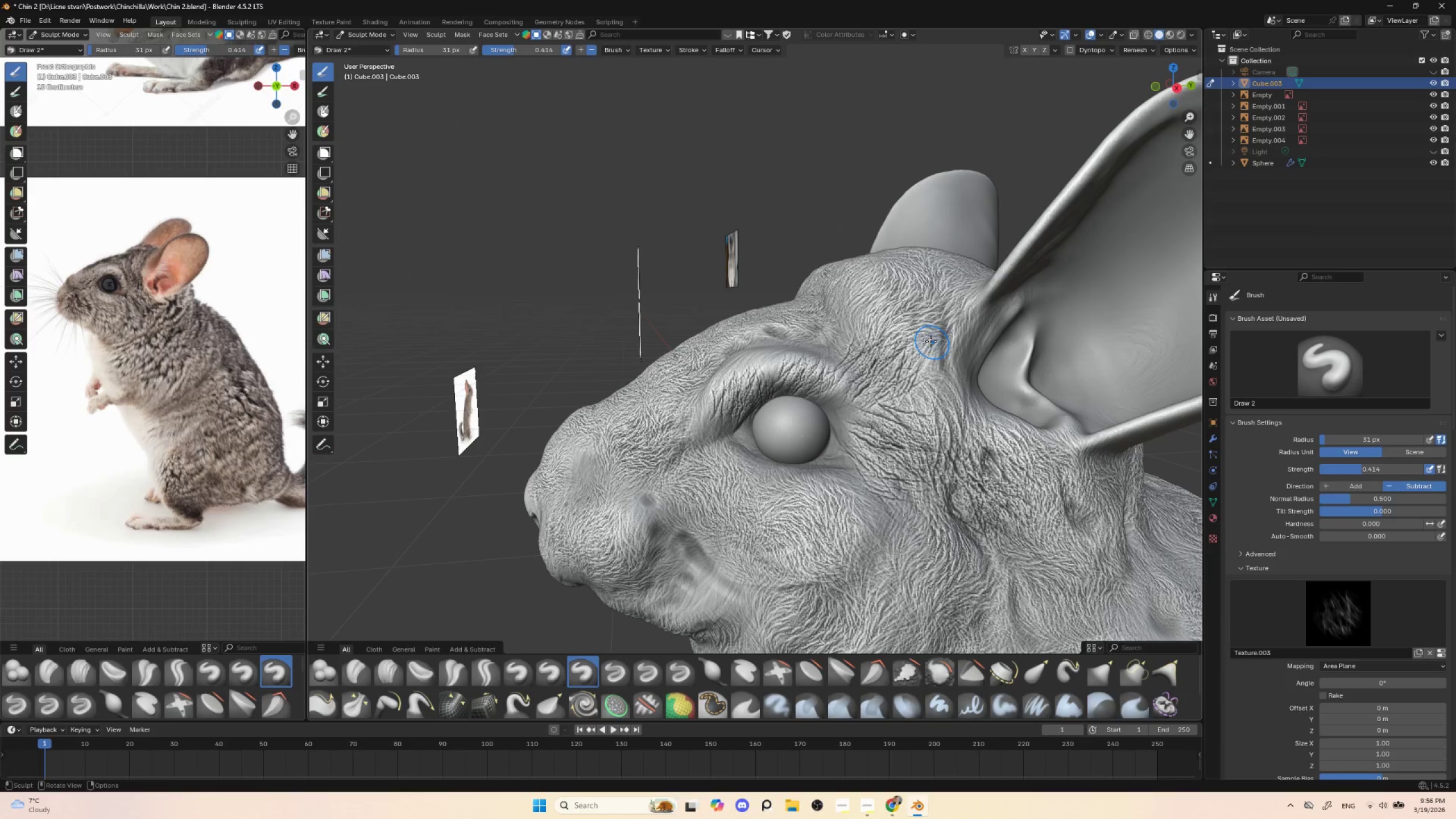 
hold_key(key=ControlLeft, duration=0.44)
 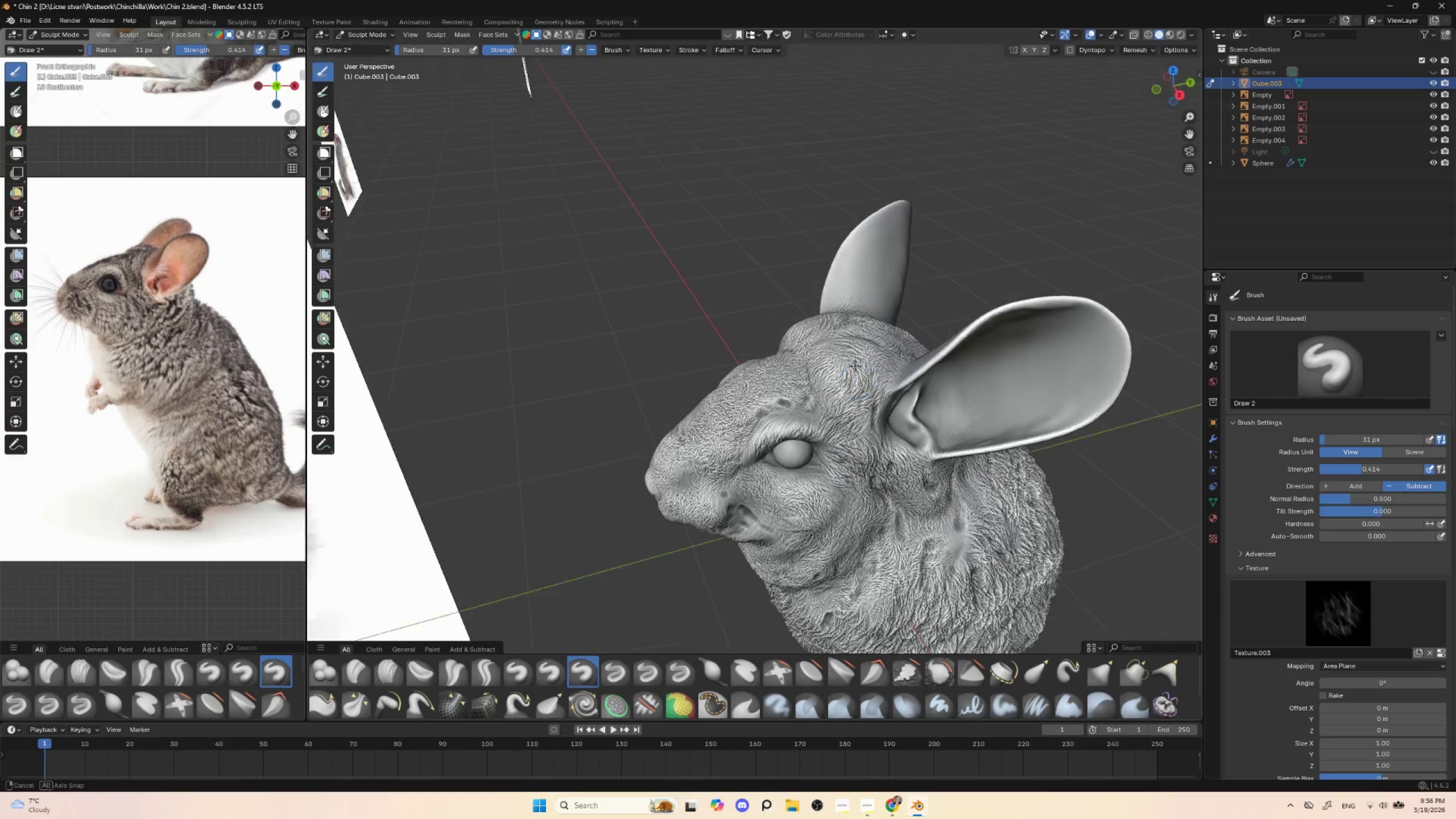 
left_click_drag(start_coordinate=[859, 363], to_coordinate=[892, 372])
 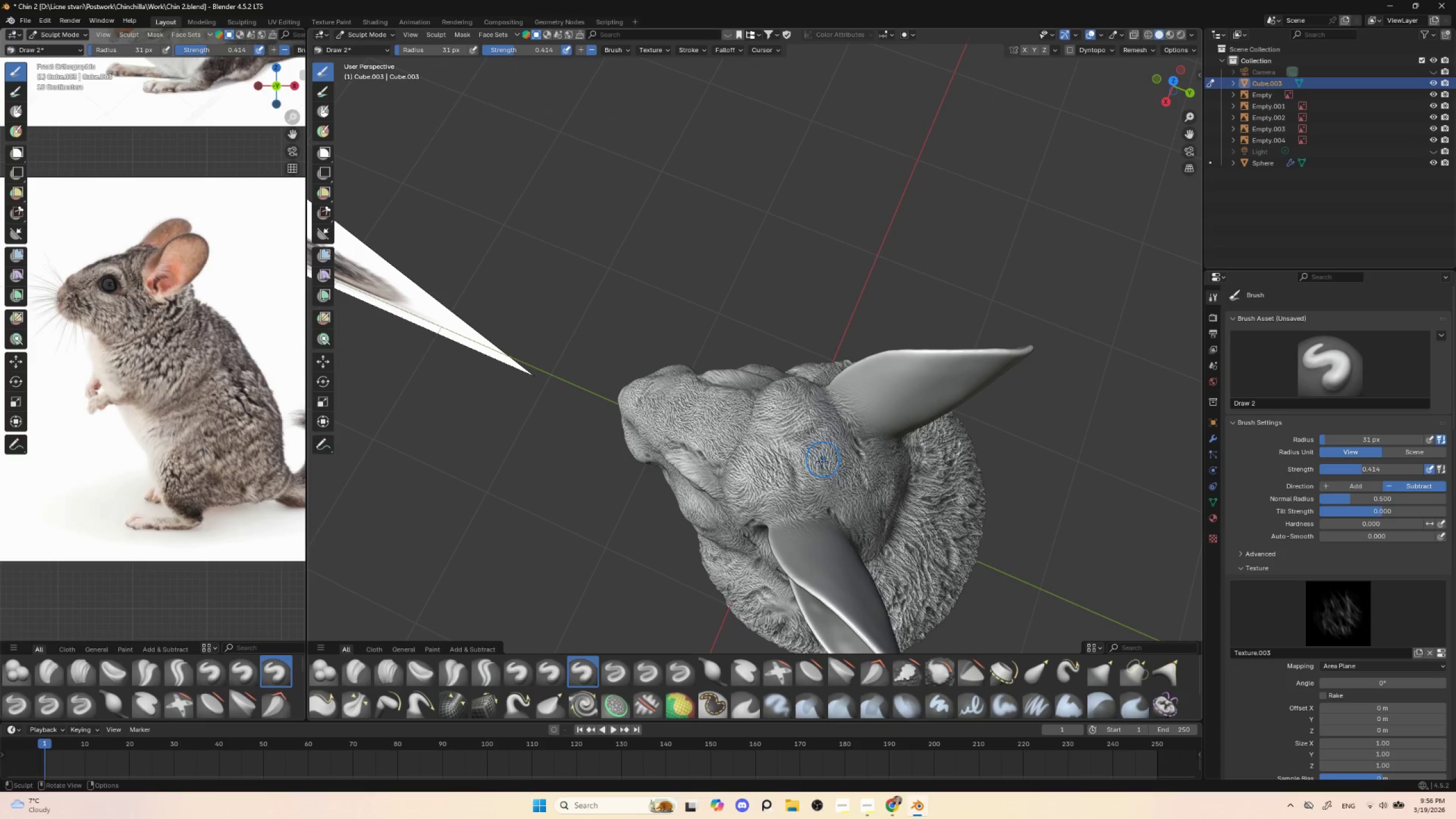 
left_click_drag(start_coordinate=[801, 470], to_coordinate=[812, 512])
 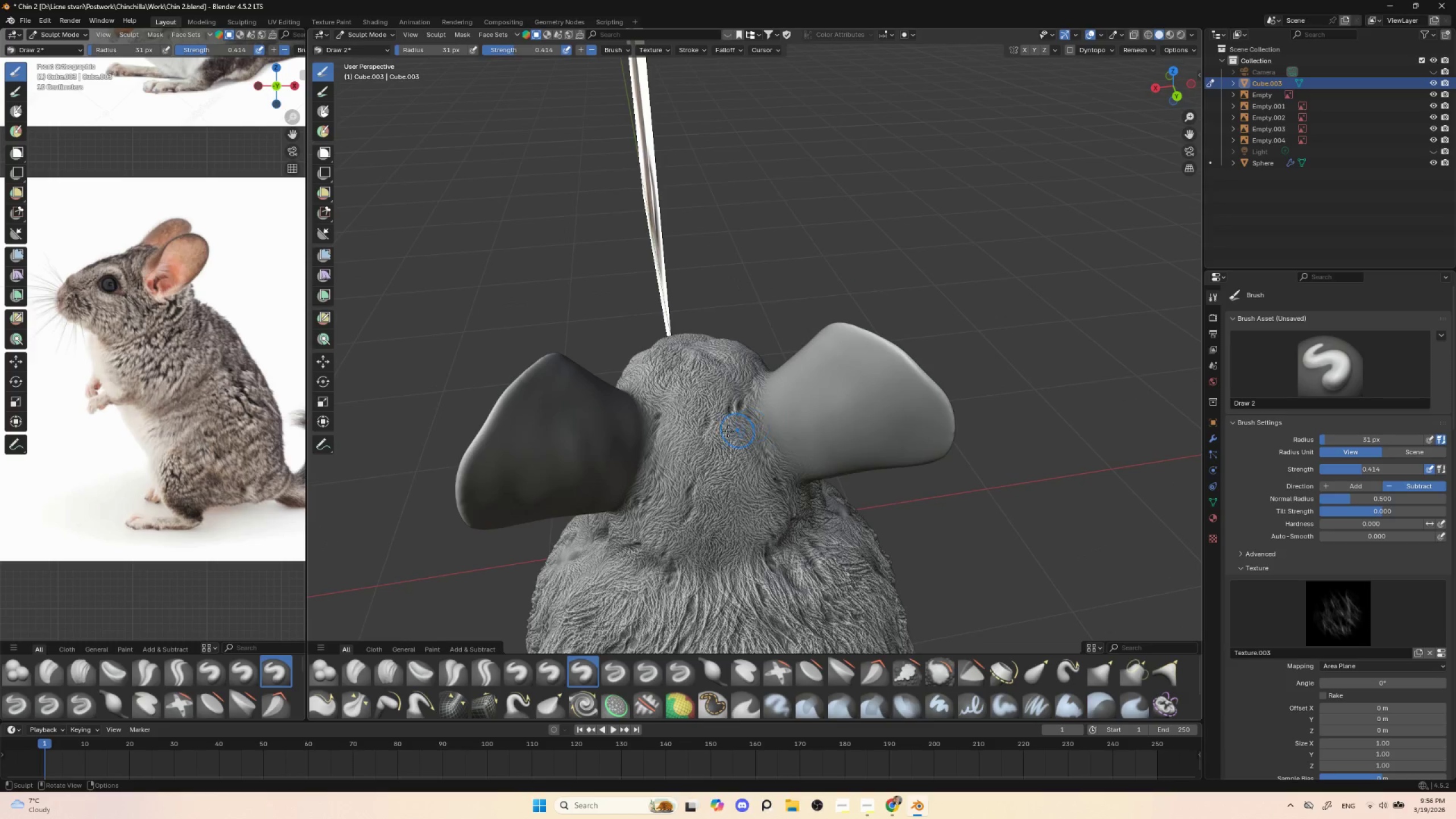 
left_click_drag(start_coordinate=[727, 408], to_coordinate=[697, 439])
 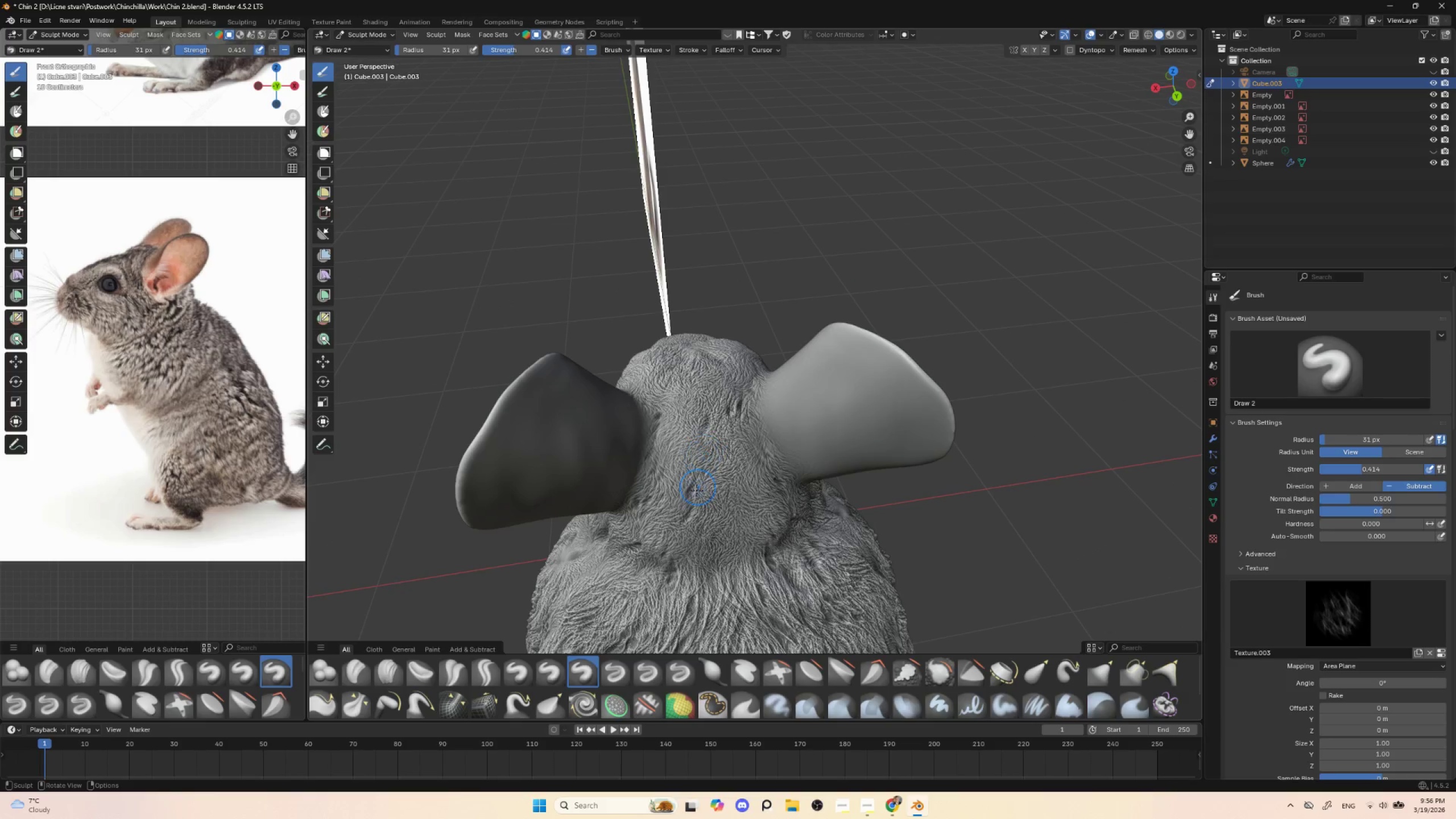 
left_click_drag(start_coordinate=[695, 483], to_coordinate=[686, 520])
 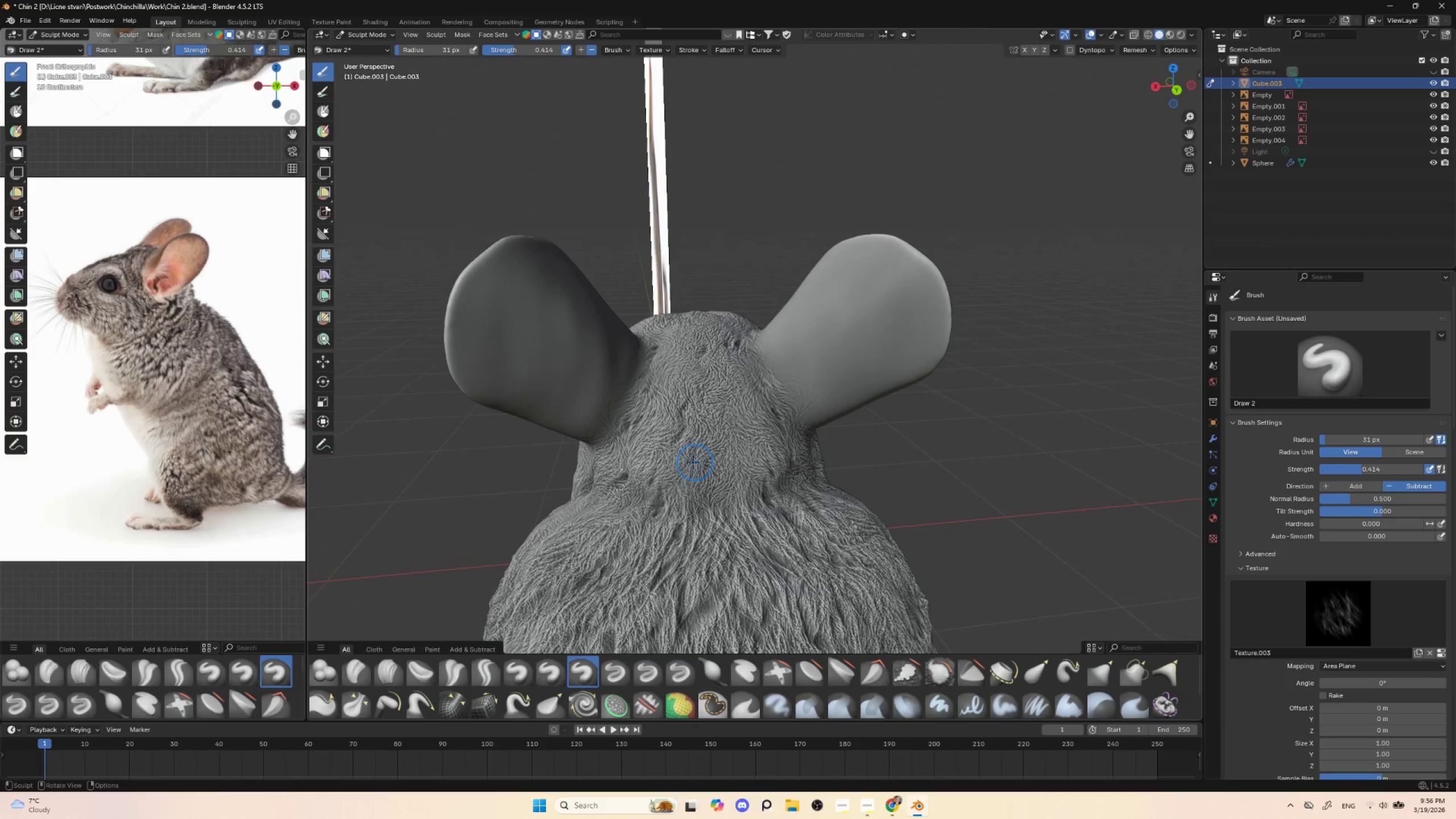 
left_click_drag(start_coordinate=[682, 438], to_coordinate=[653, 478])
 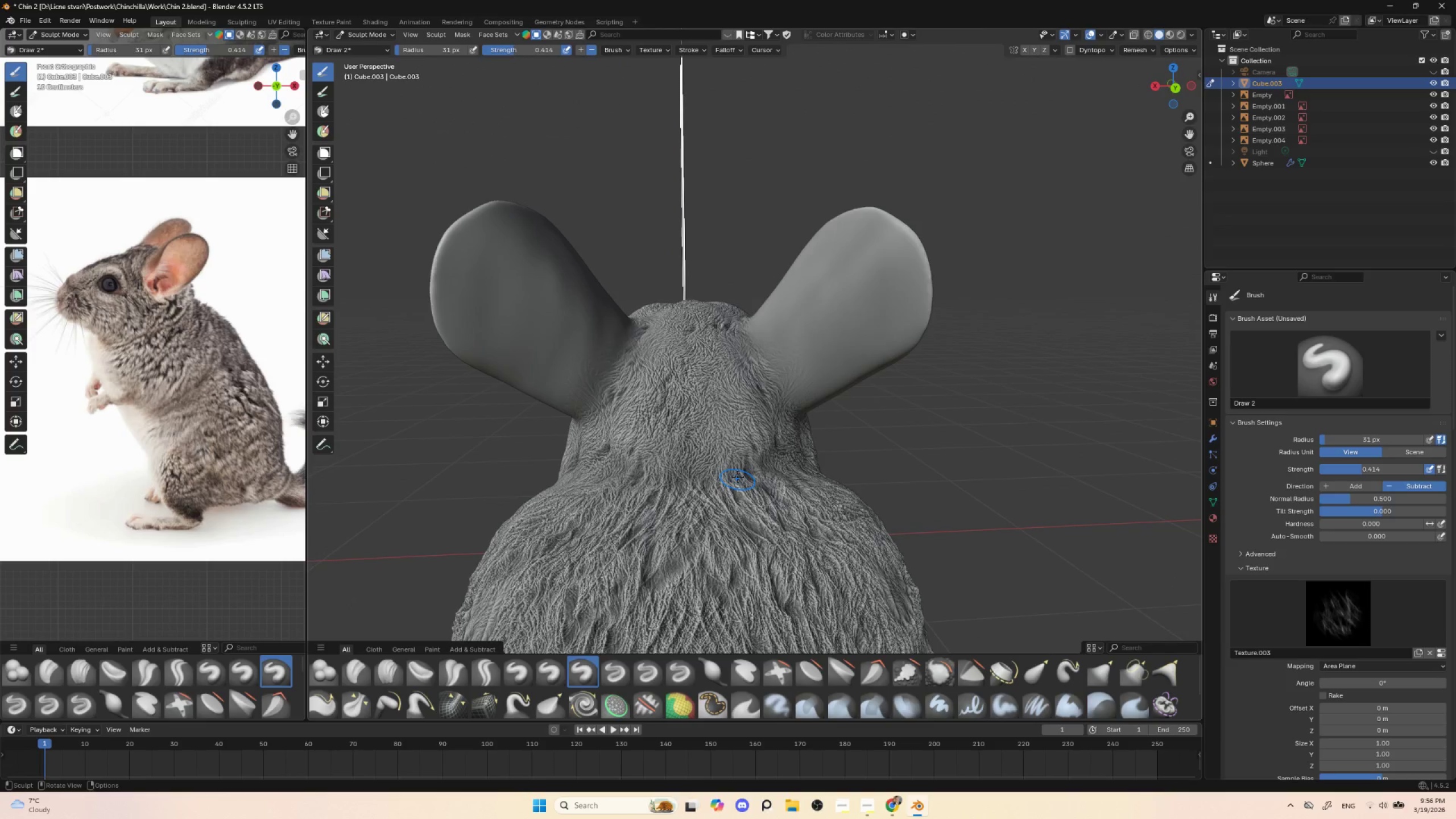 
left_click_drag(start_coordinate=[708, 477], to_coordinate=[732, 536])
 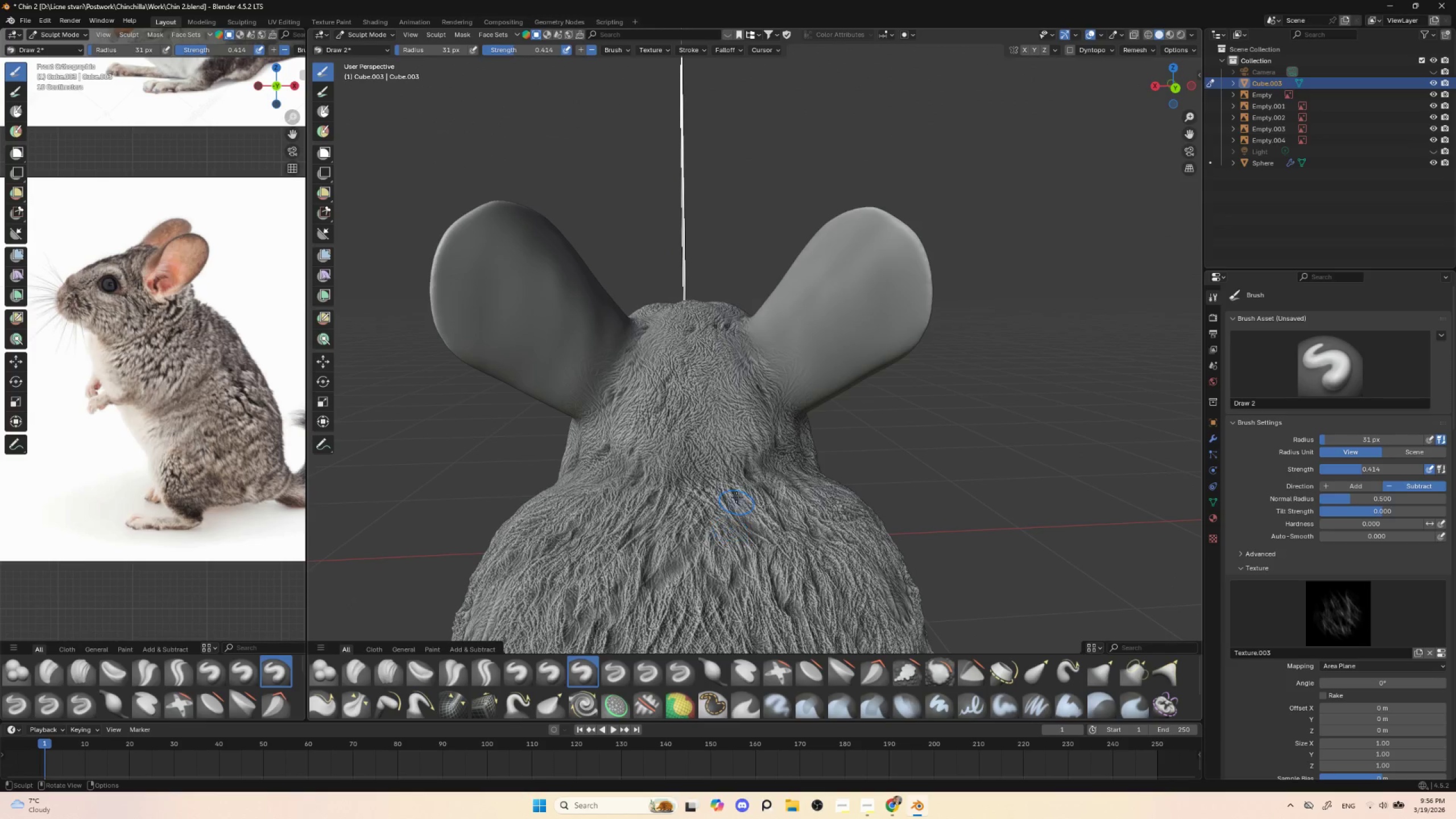 
hold_key(key=ControlLeft, duration=0.42)
 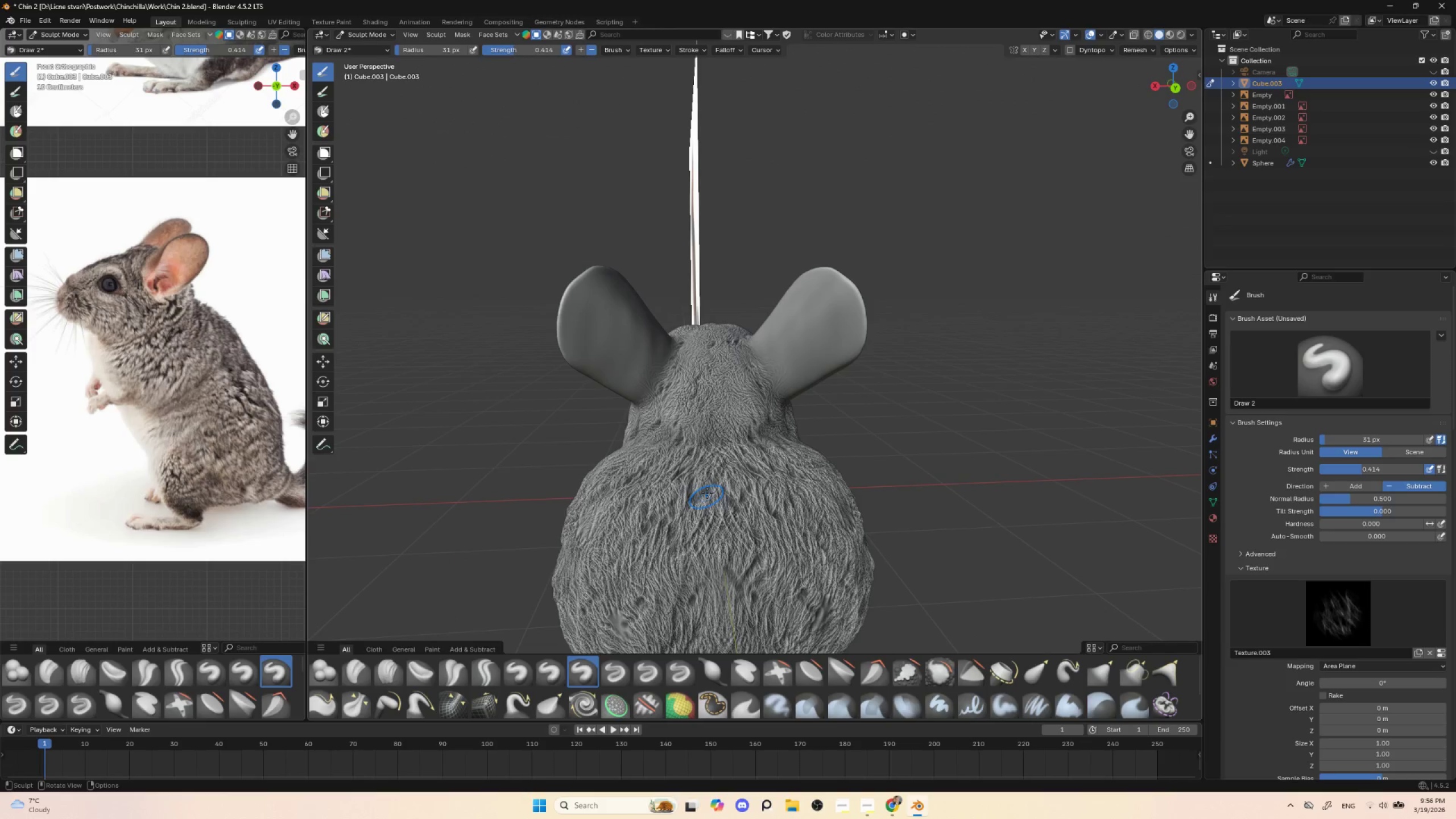 
left_click_drag(start_coordinate=[709, 491], to_coordinate=[680, 520])
 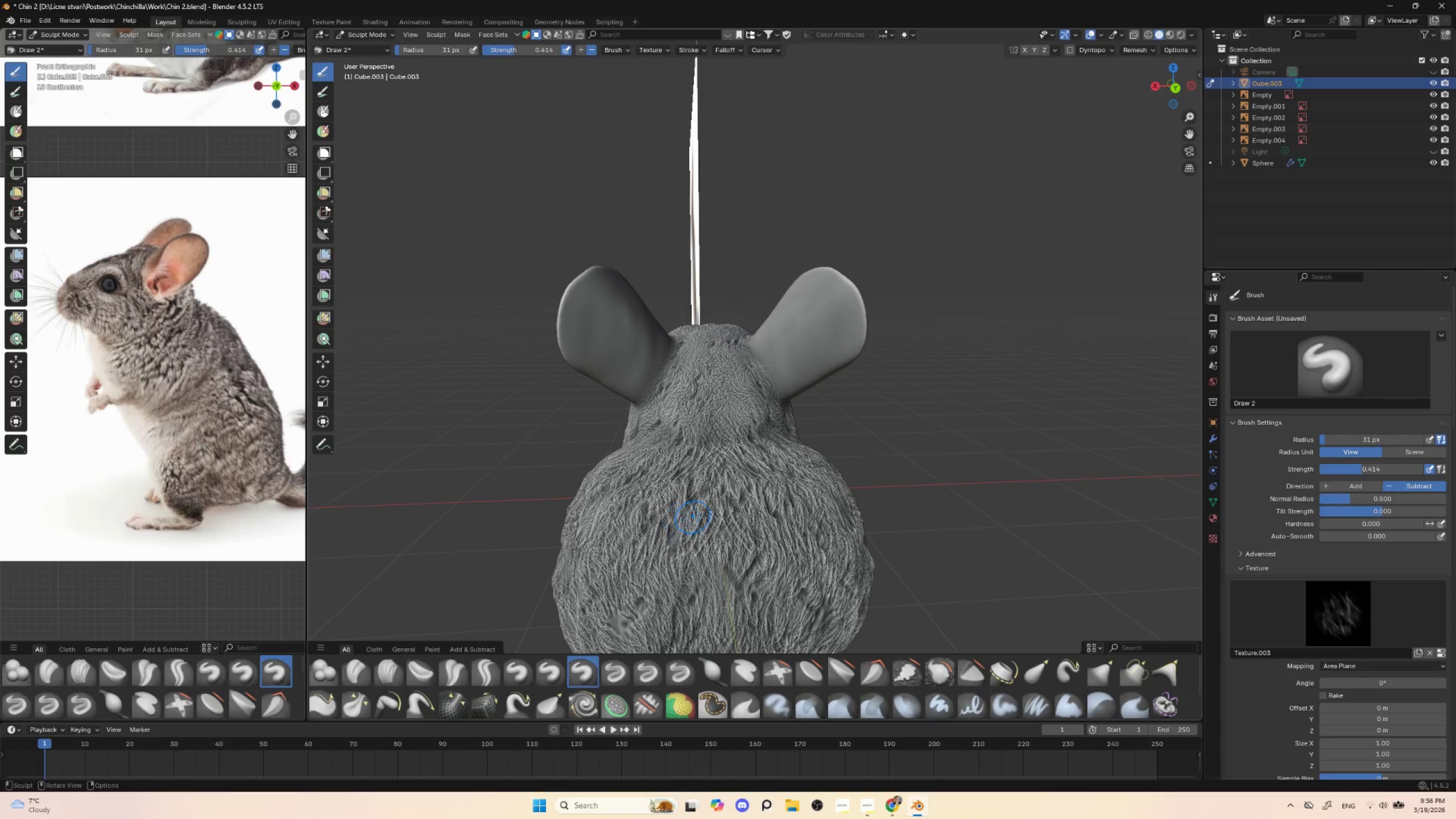 
hold_key(key=ShiftLeft, duration=0.47)
 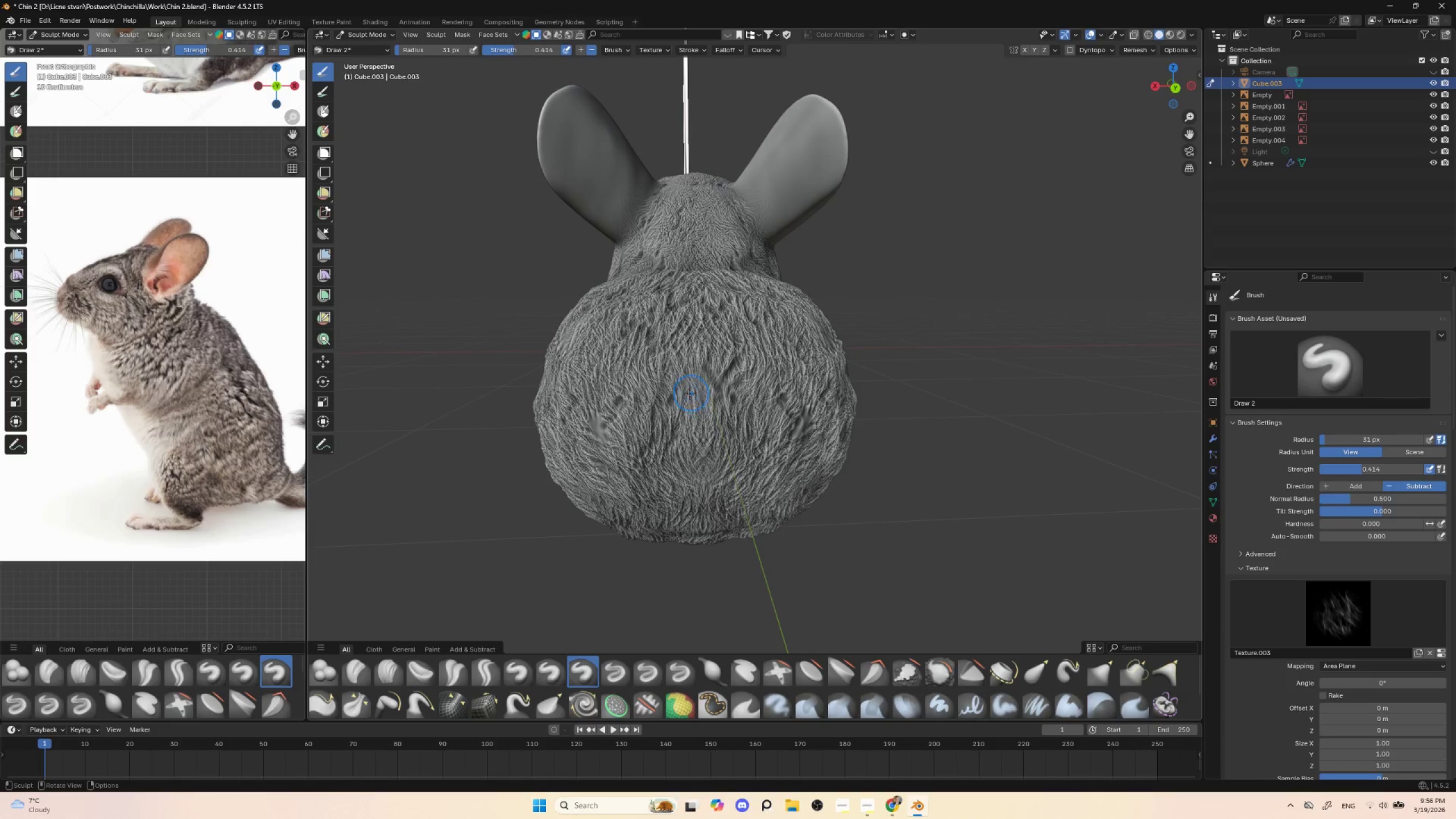 
left_click_drag(start_coordinate=[693, 390], to_coordinate=[686, 475])
 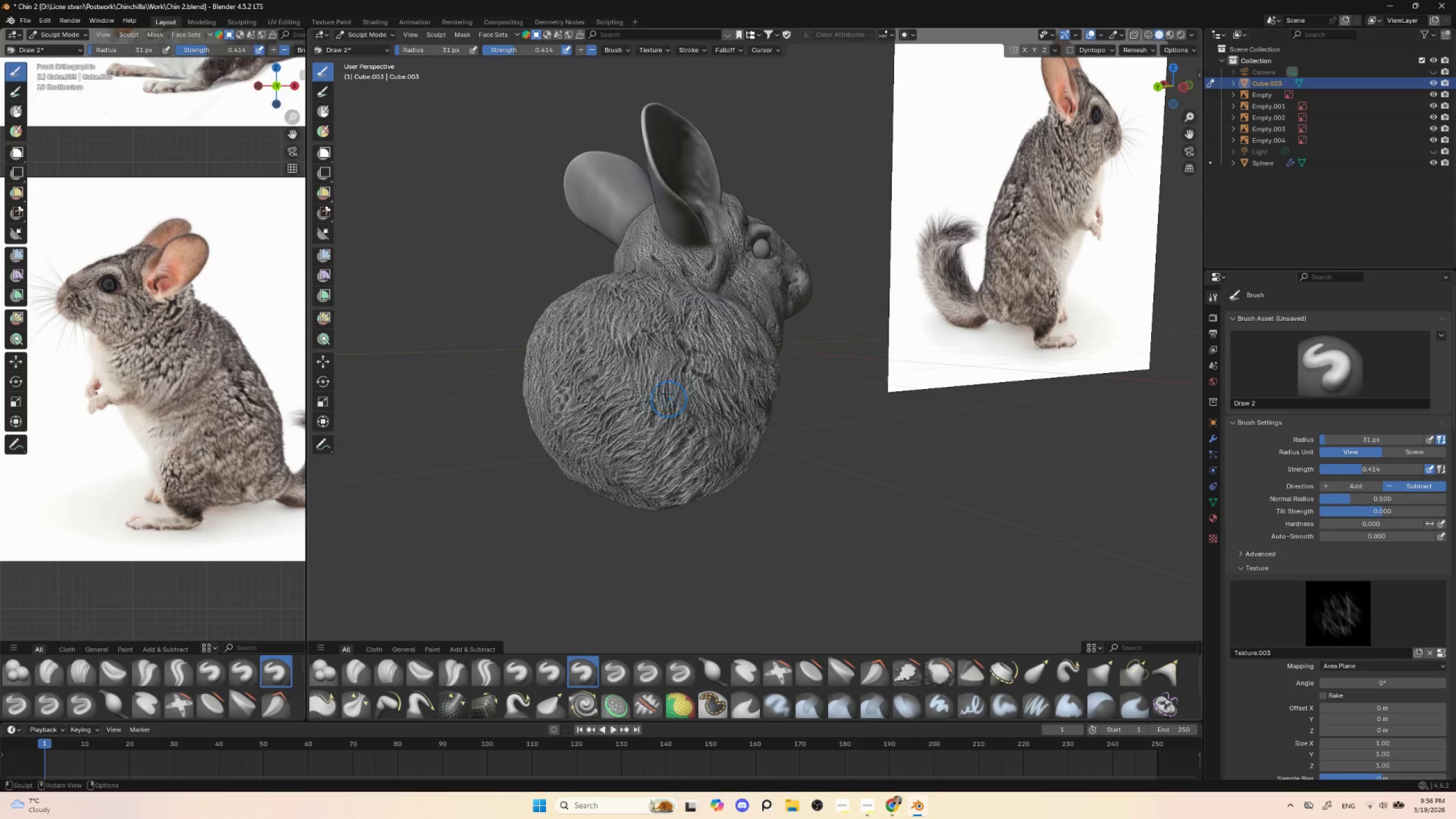 
left_click_drag(start_coordinate=[680, 354], to_coordinate=[652, 400])
 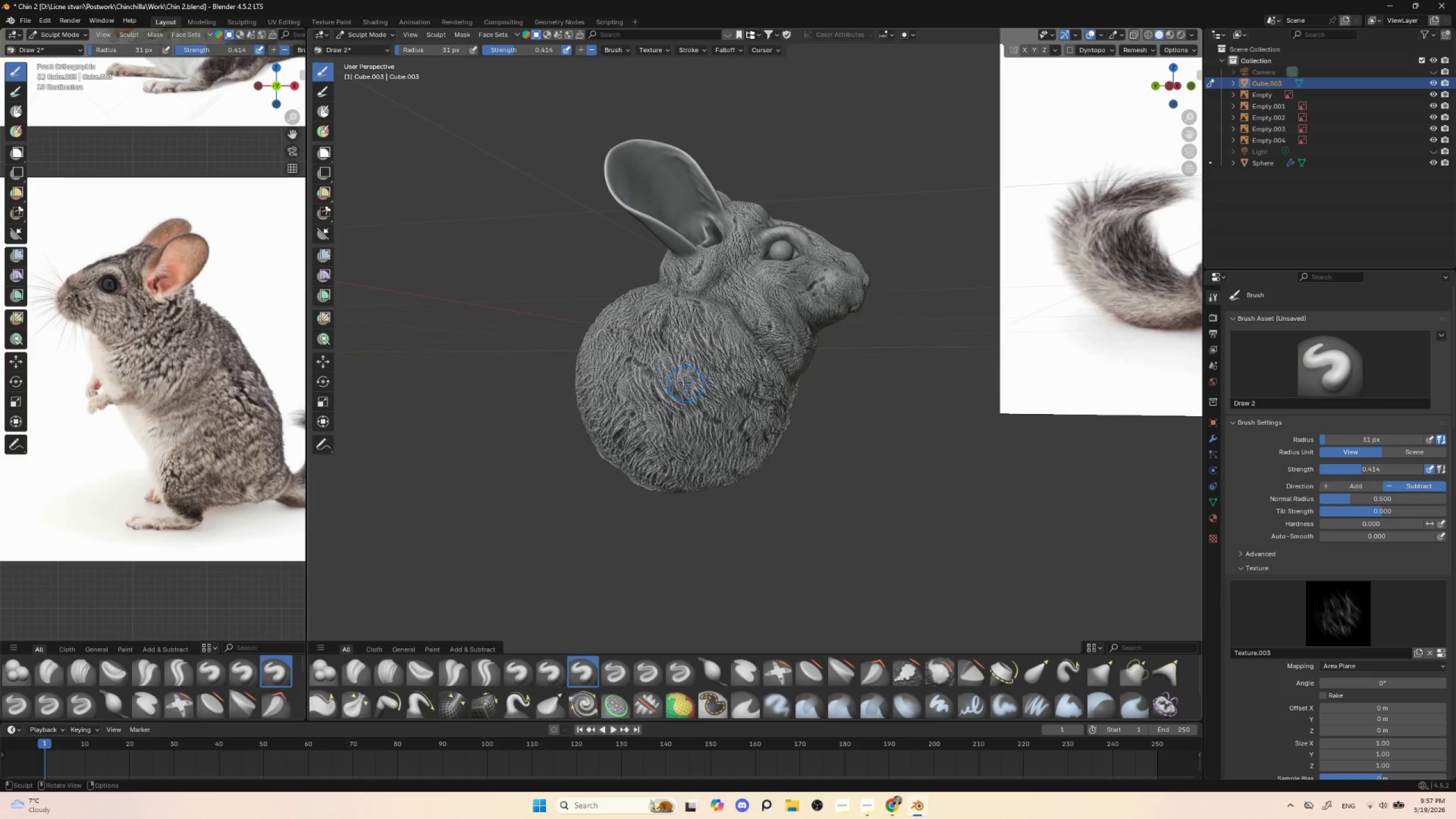 
left_click_drag(start_coordinate=[685, 372], to_coordinate=[712, 411])
 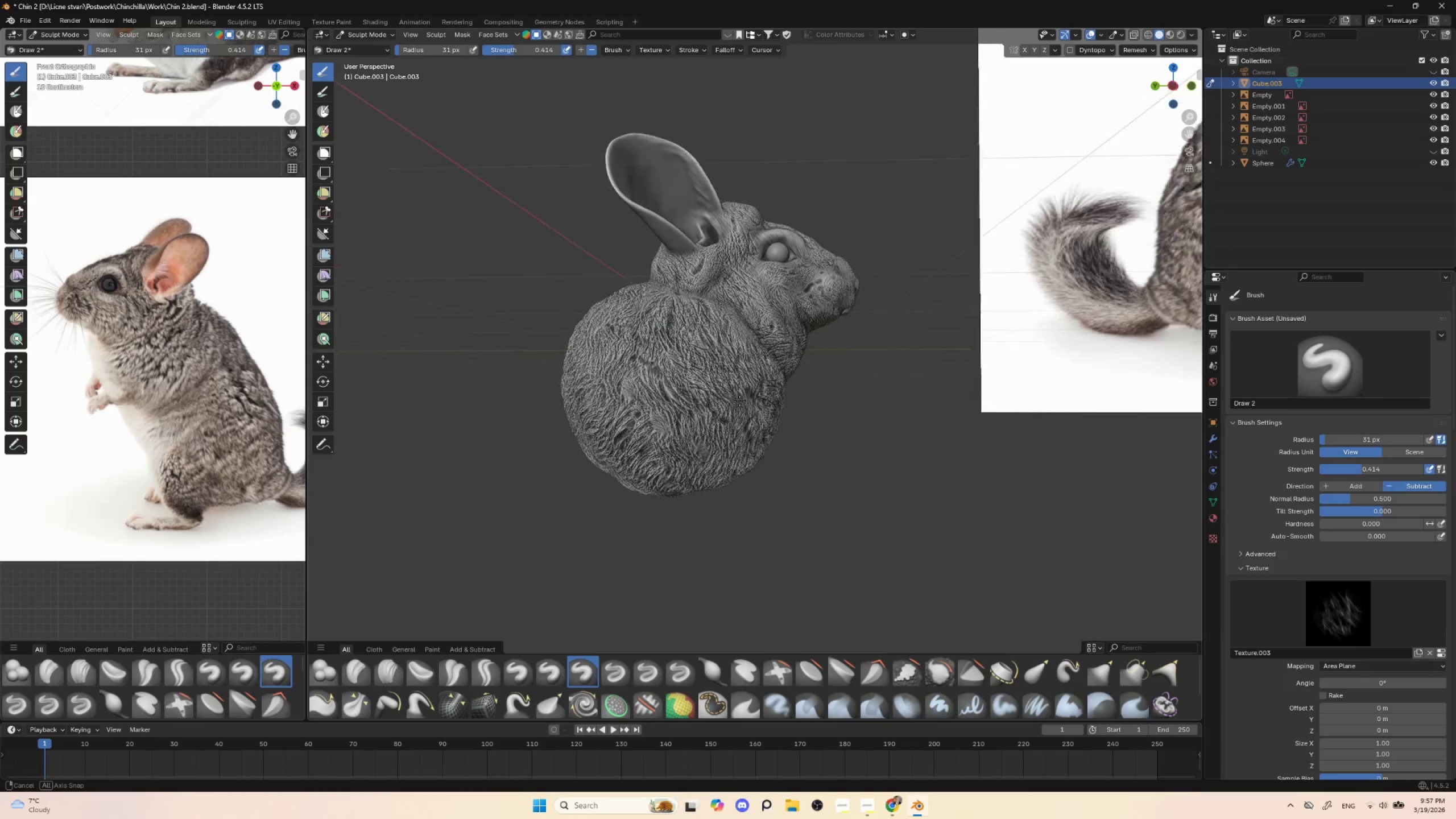 
hold_key(key=AltLeft, duration=0.47)
 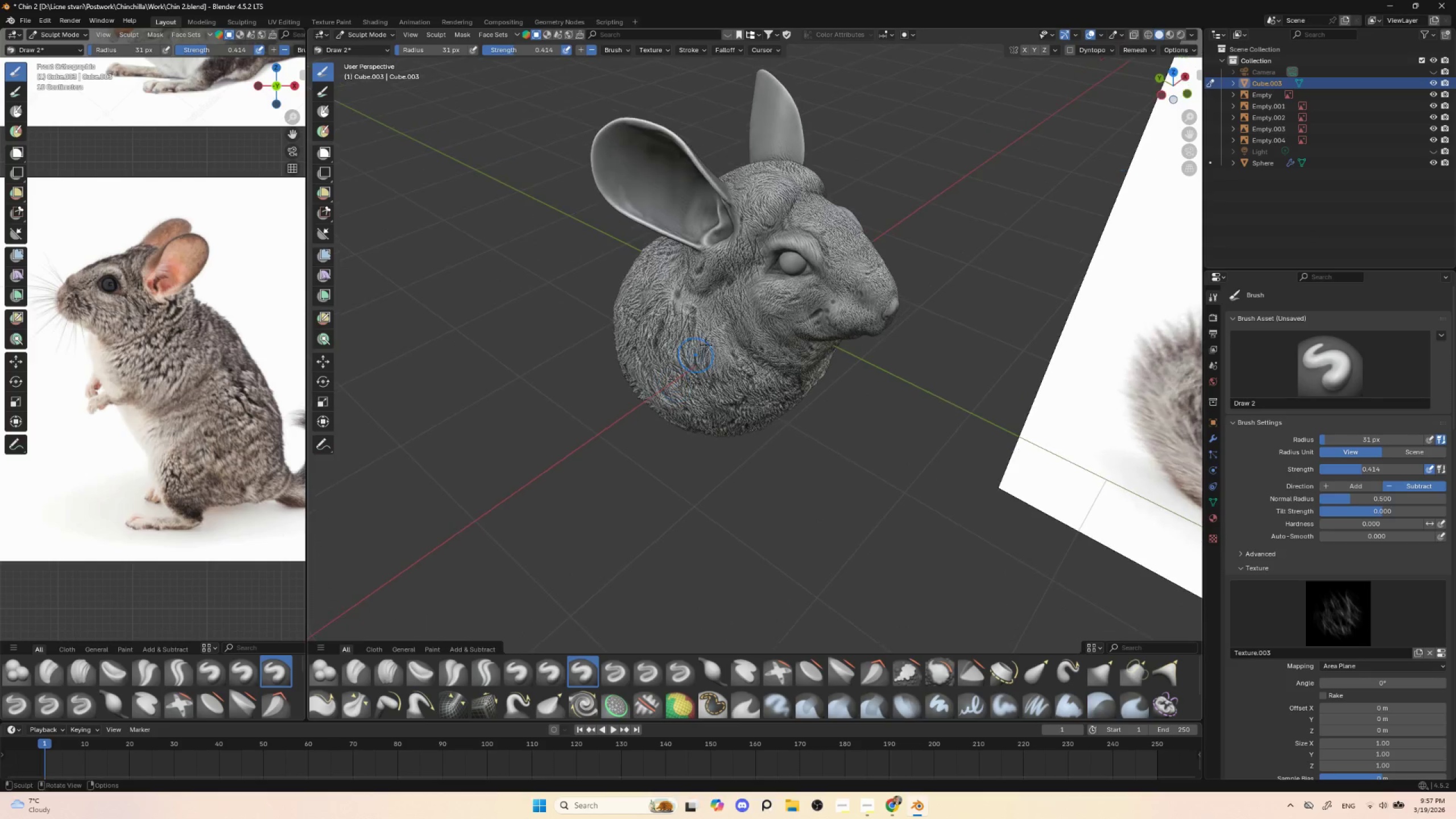 
left_click_drag(start_coordinate=[714, 328], to_coordinate=[702, 372])
 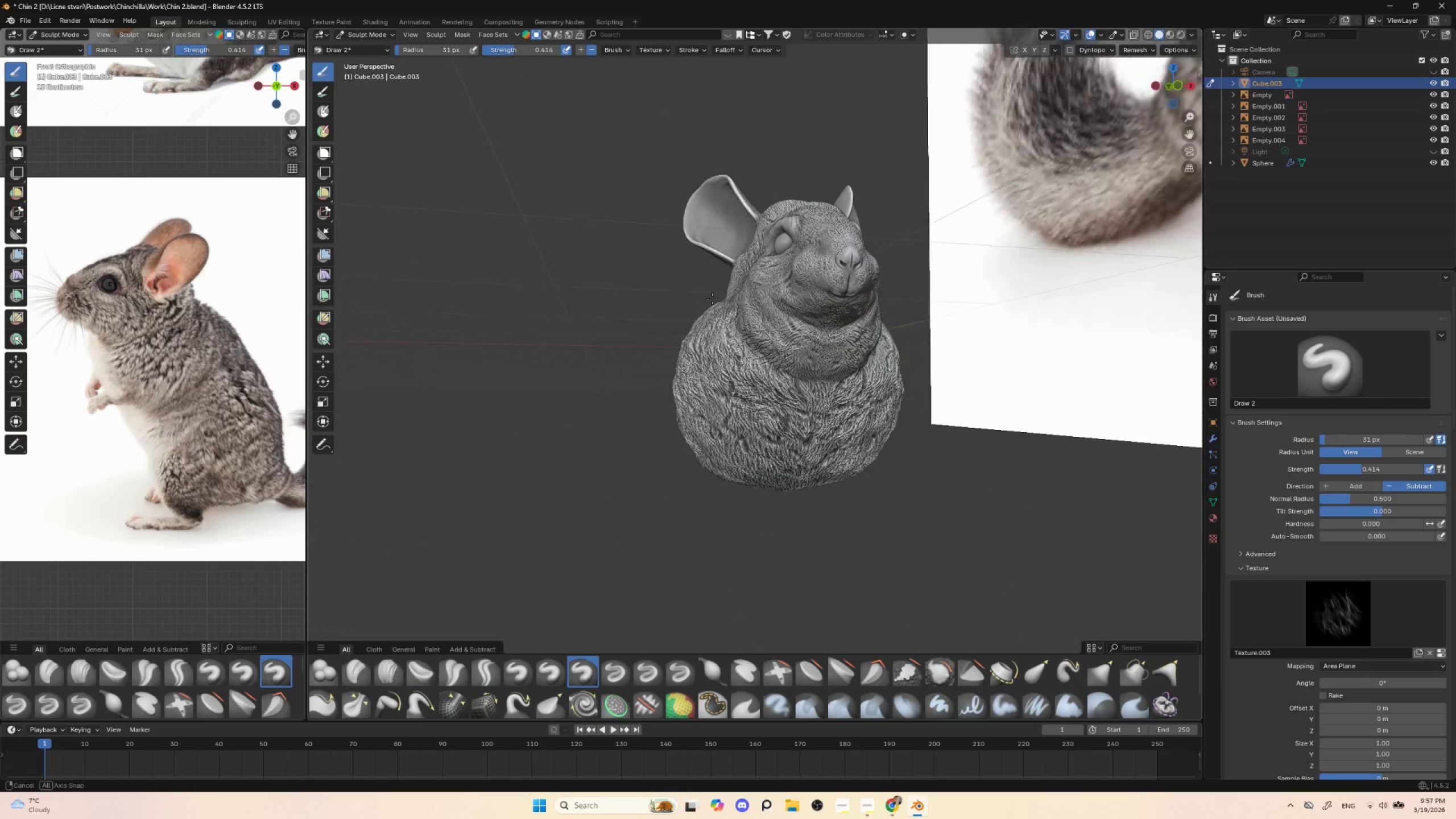 
hold_key(key=ShiftLeft, duration=0.64)
 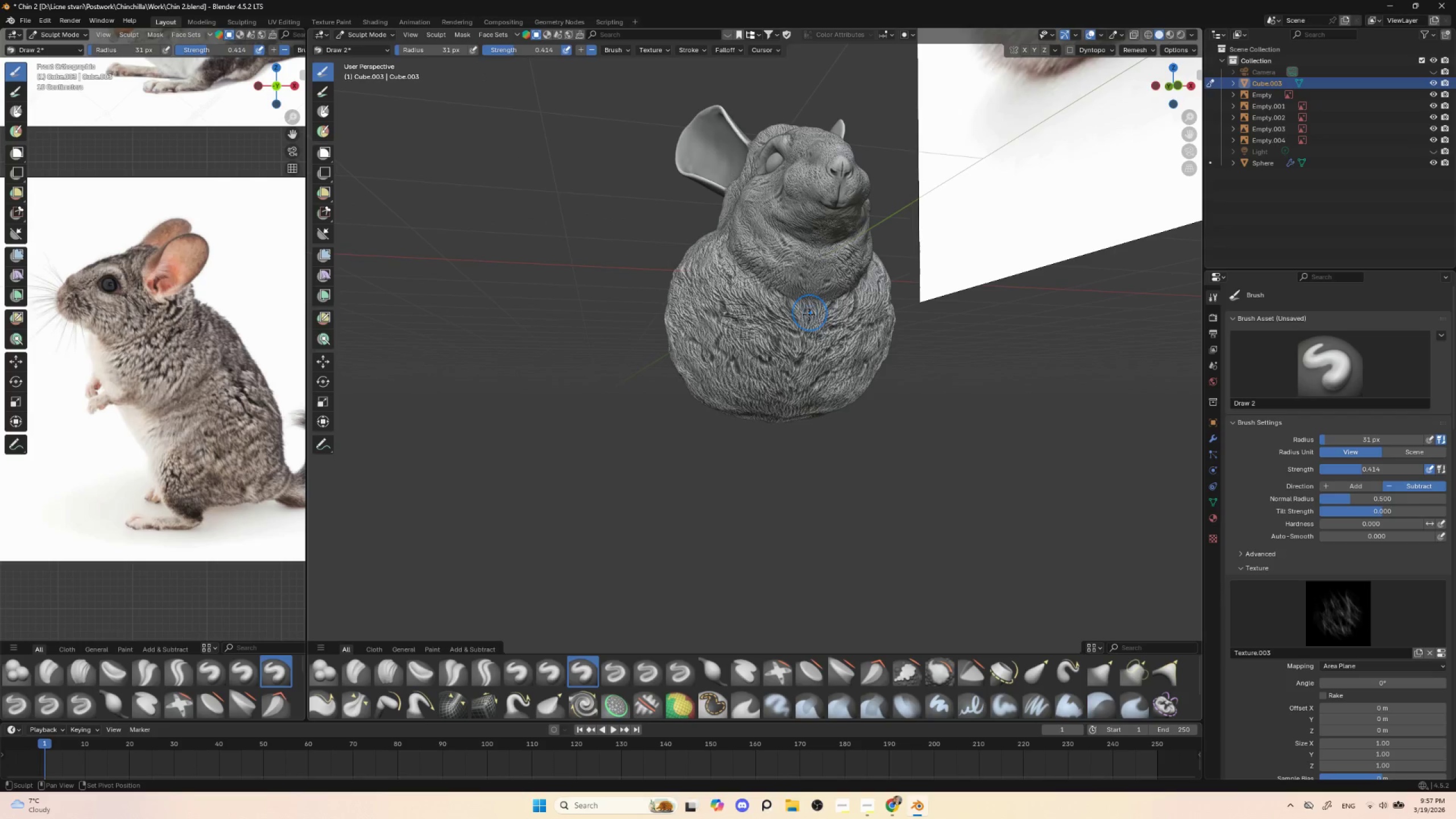 
hold_key(key=ShiftLeft, duration=0.5)
 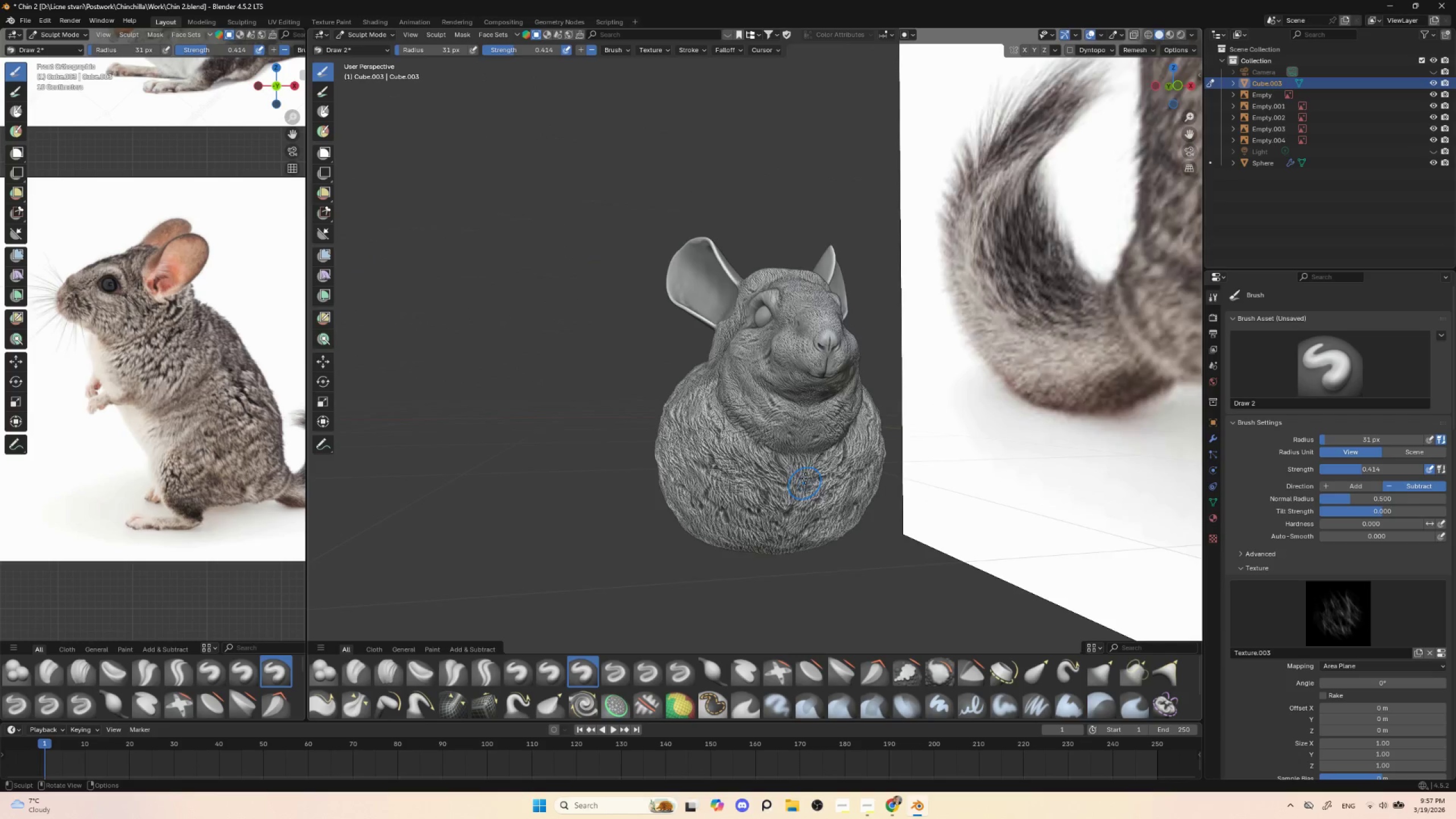 
hold_key(key=ControlLeft, duration=0.31)
 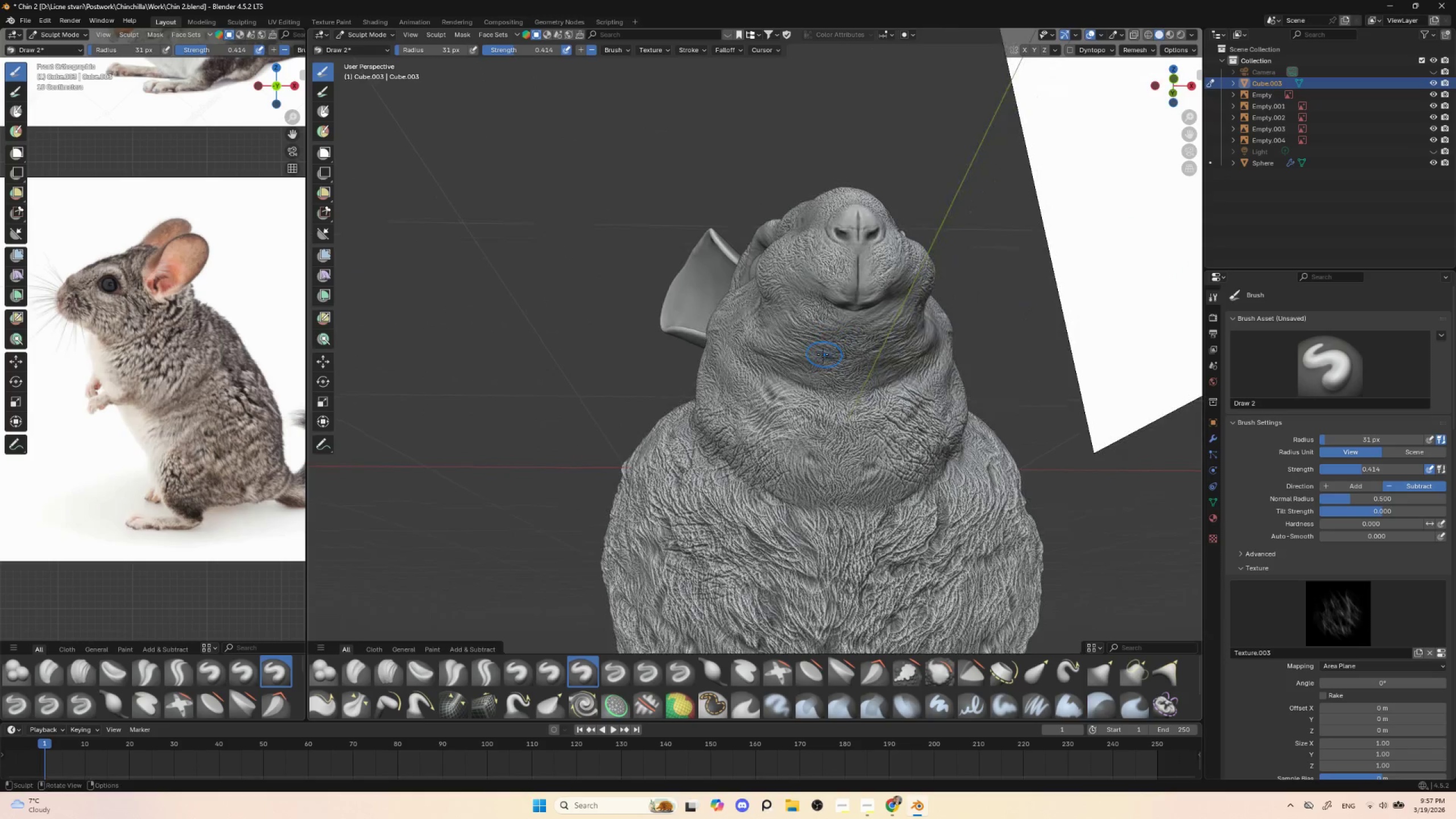 
left_click_drag(start_coordinate=[820, 359], to_coordinate=[771, 340])
 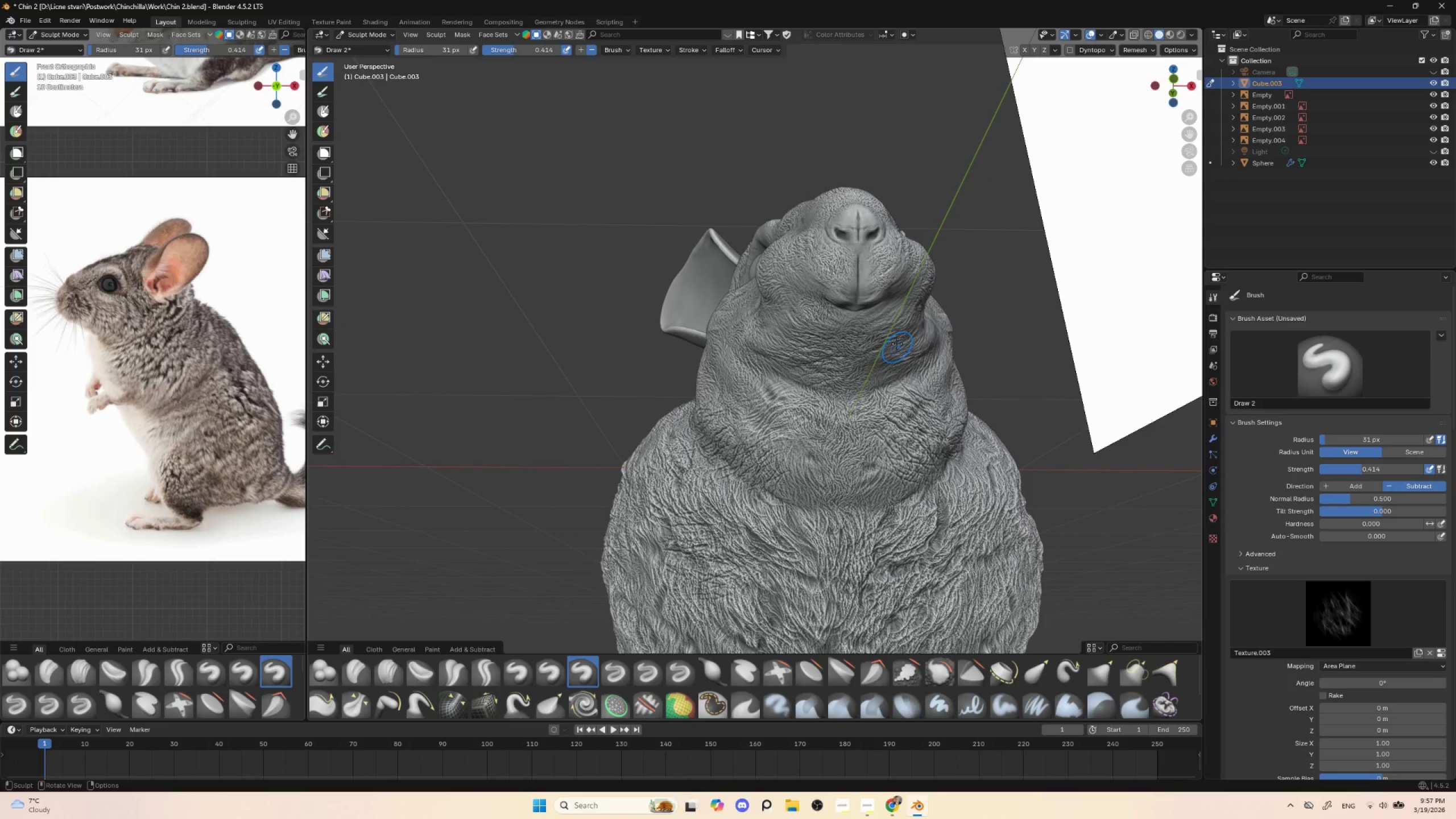 
left_click_drag(start_coordinate=[895, 336], to_coordinate=[924, 359])
 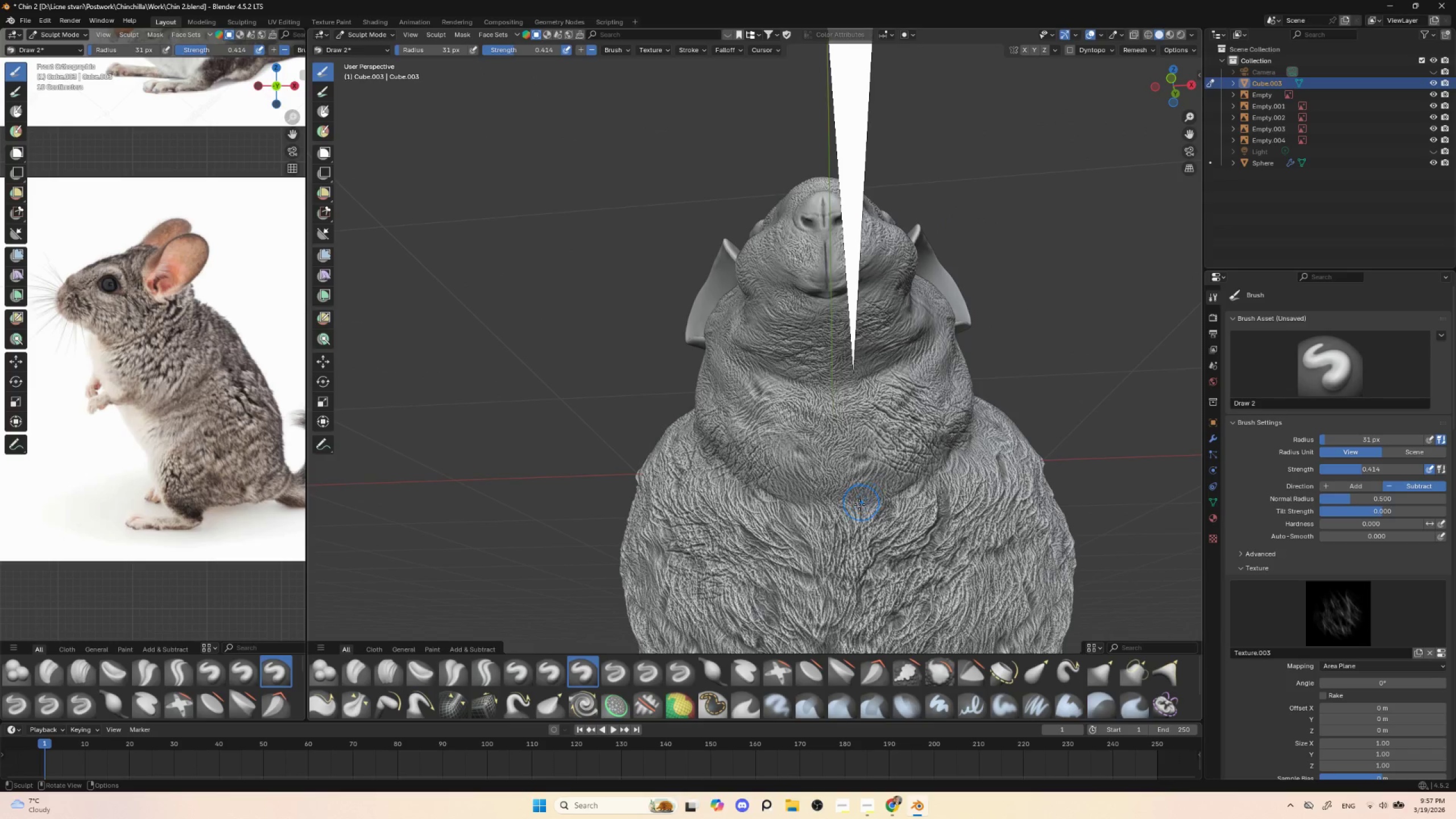 
left_click_drag(start_coordinate=[832, 516], to_coordinate=[832, 570])
 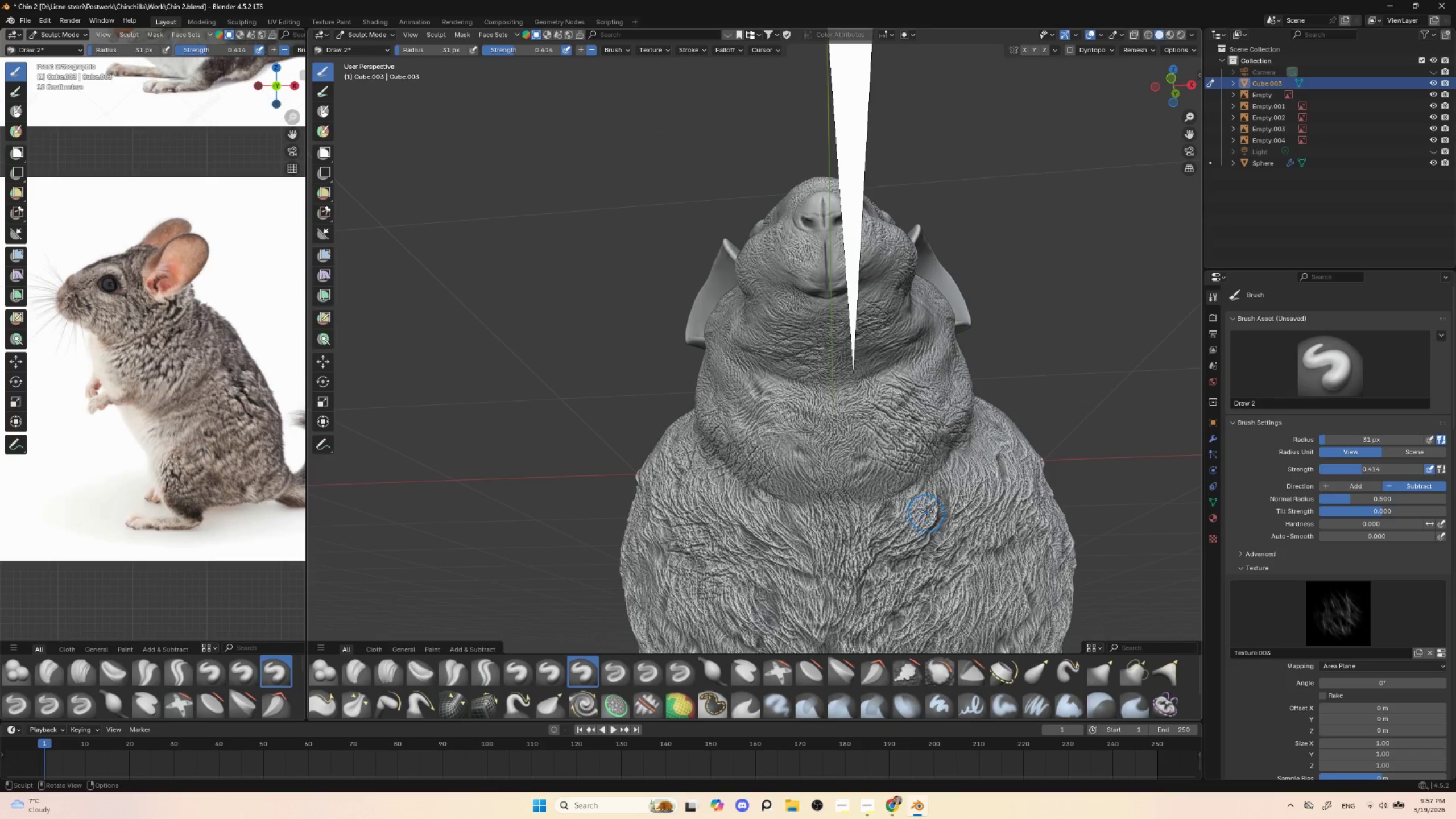 
left_click_drag(start_coordinate=[938, 510], to_coordinate=[916, 559])
 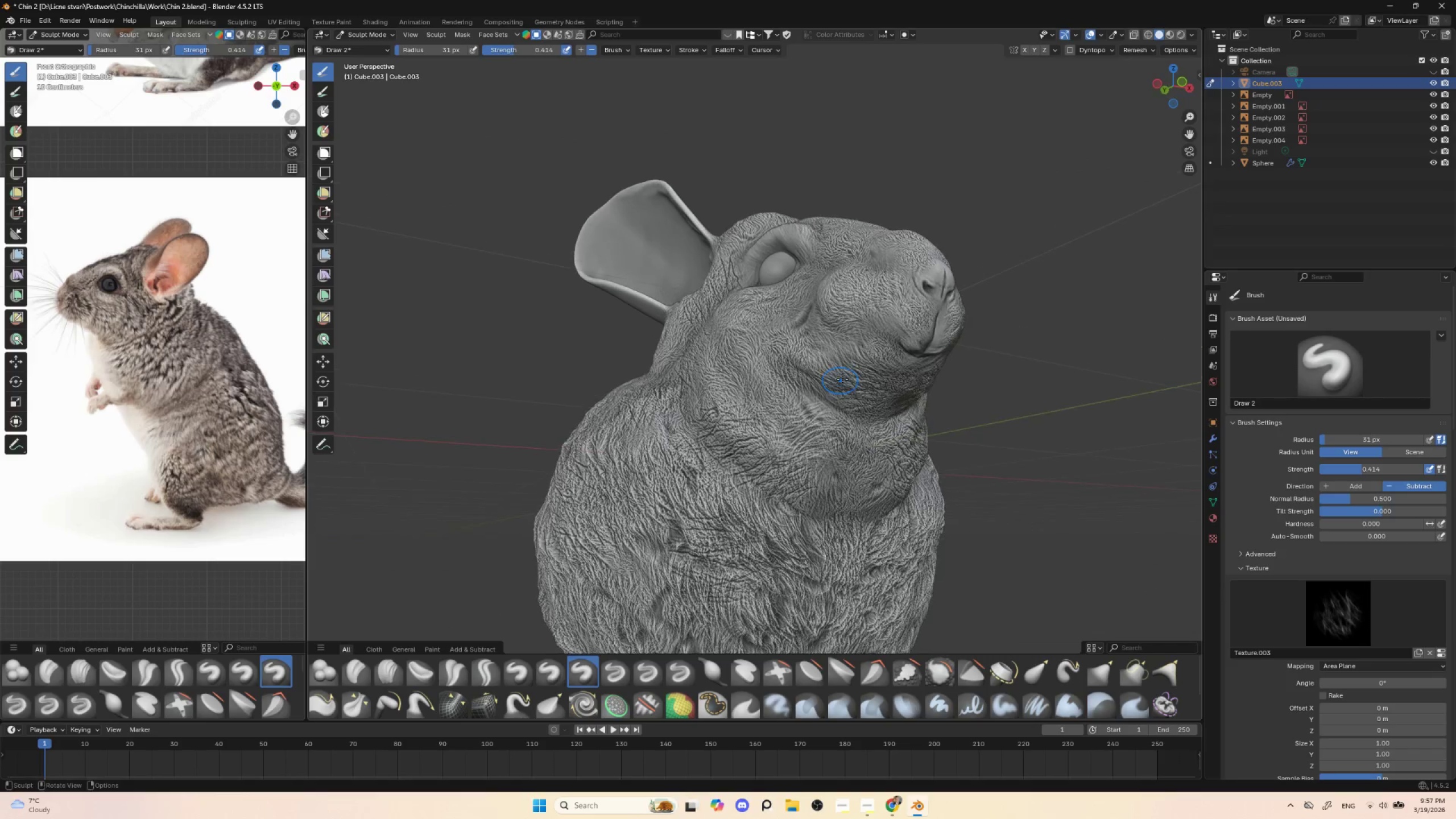 
left_click_drag(start_coordinate=[832, 351], to_coordinate=[865, 371])
 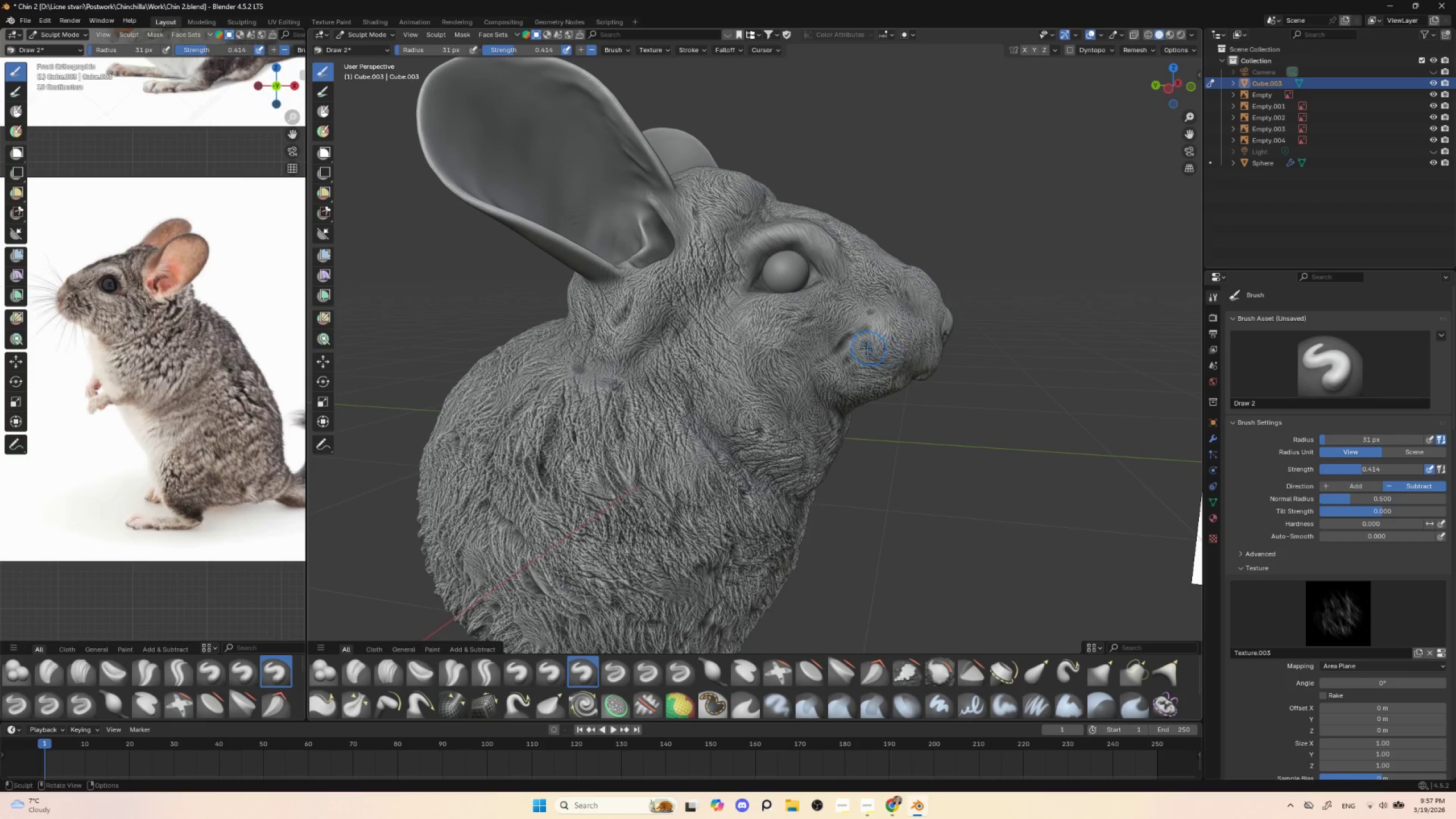 
left_click_drag(start_coordinate=[845, 337], to_coordinate=[818, 362])
 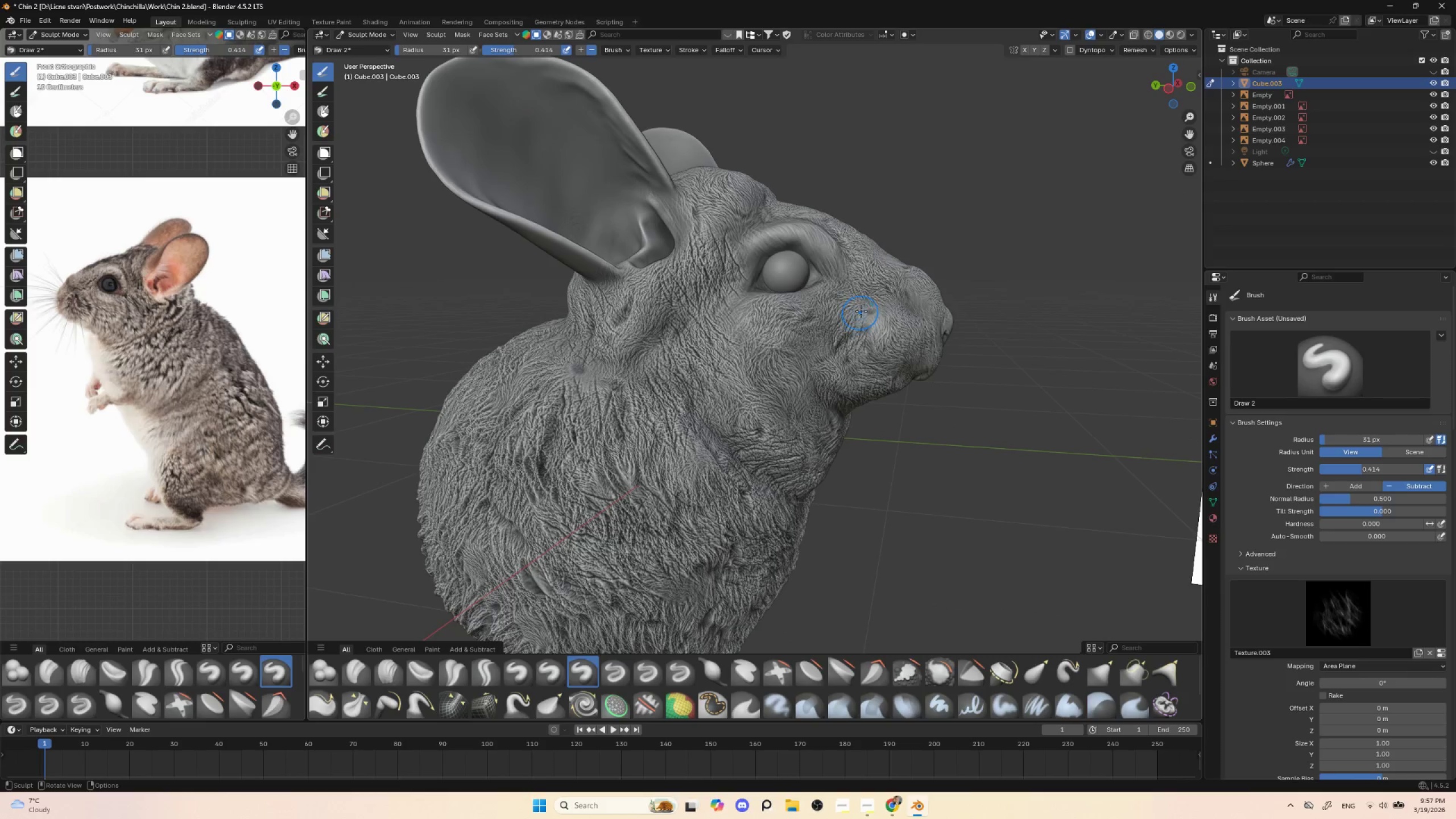 
left_click_drag(start_coordinate=[866, 308], to_coordinate=[853, 332])
 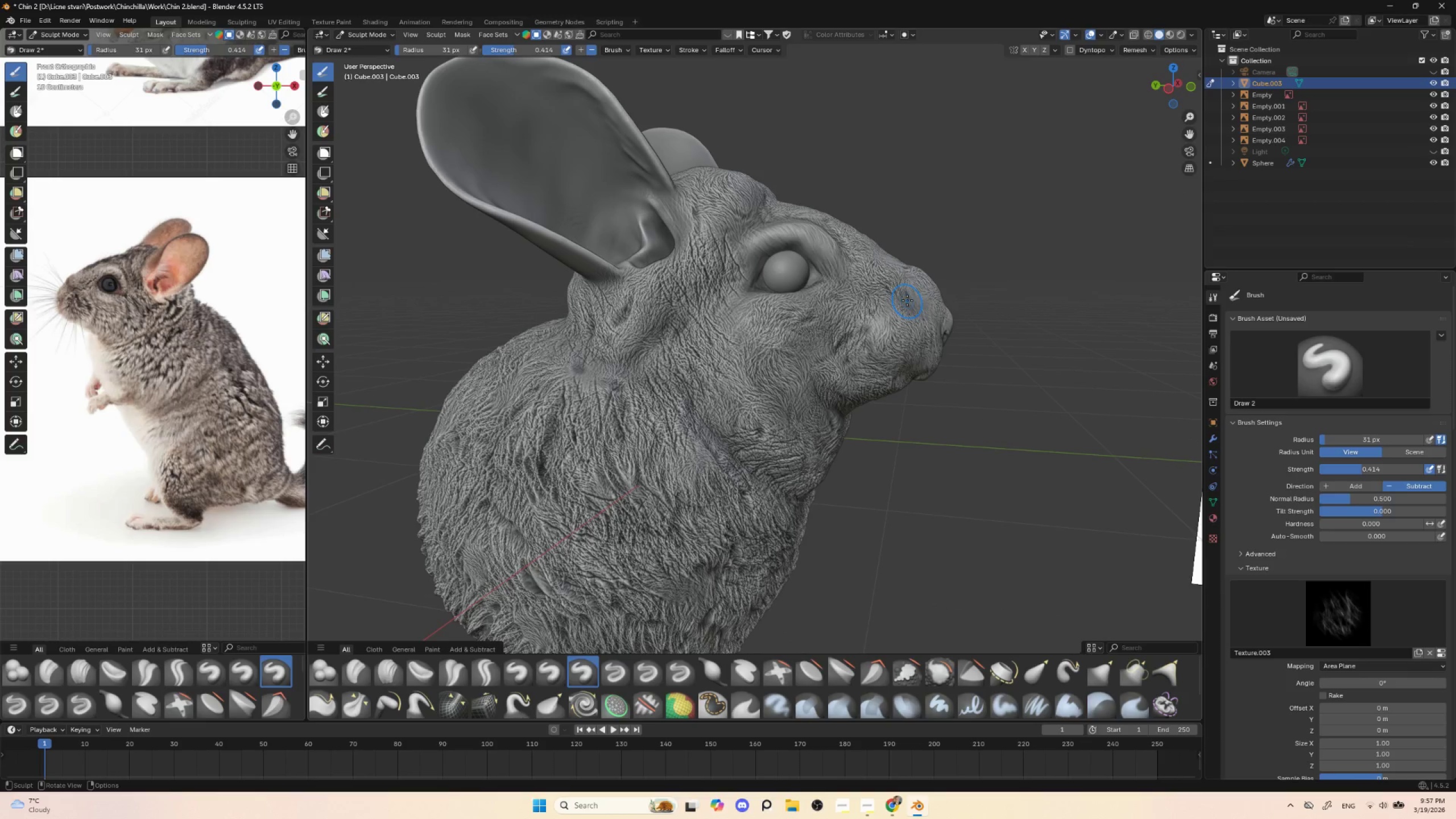 
left_click_drag(start_coordinate=[908, 297], to_coordinate=[917, 321])
 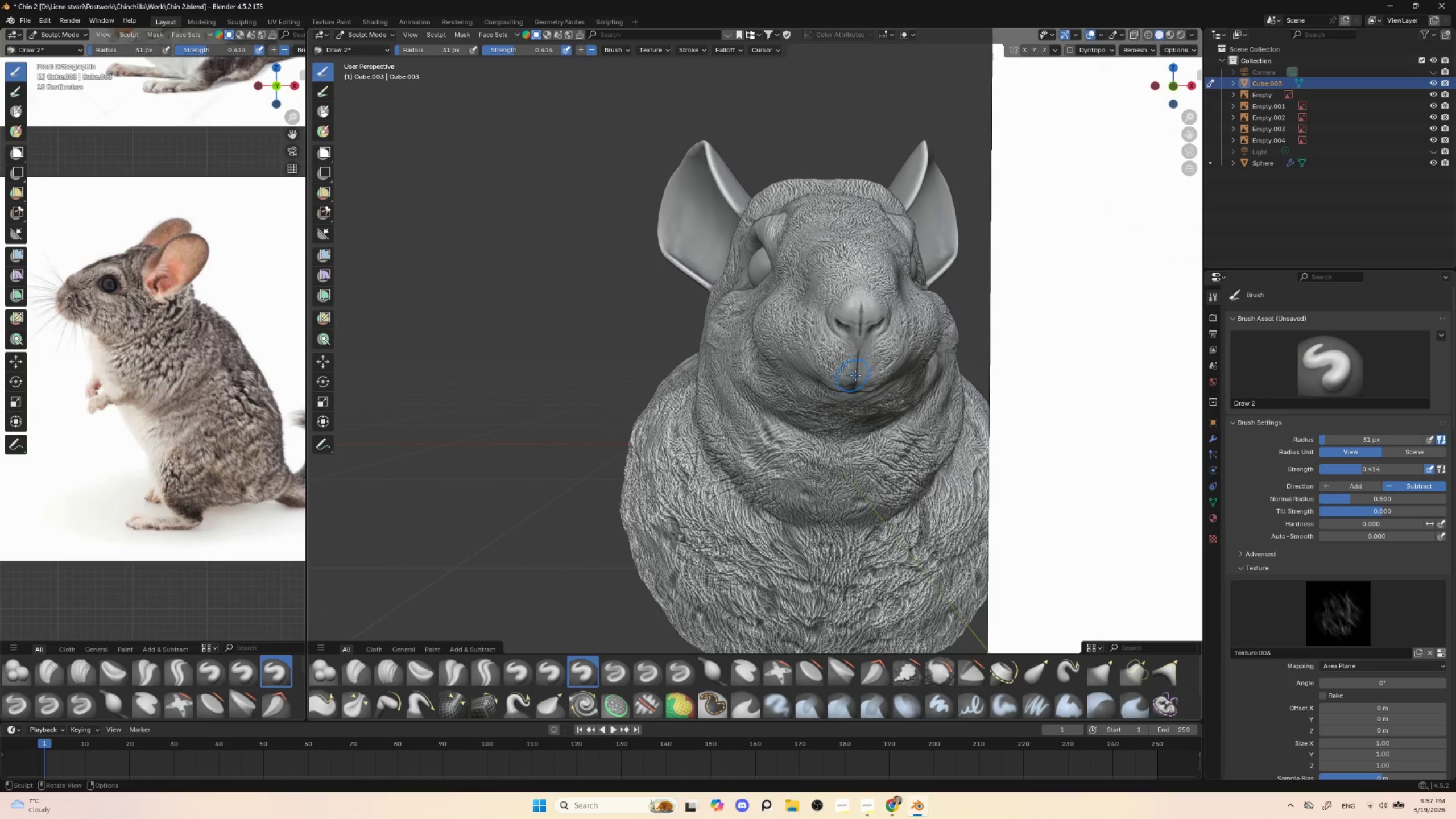 
left_click_drag(start_coordinate=[879, 362], to_coordinate=[897, 352])
 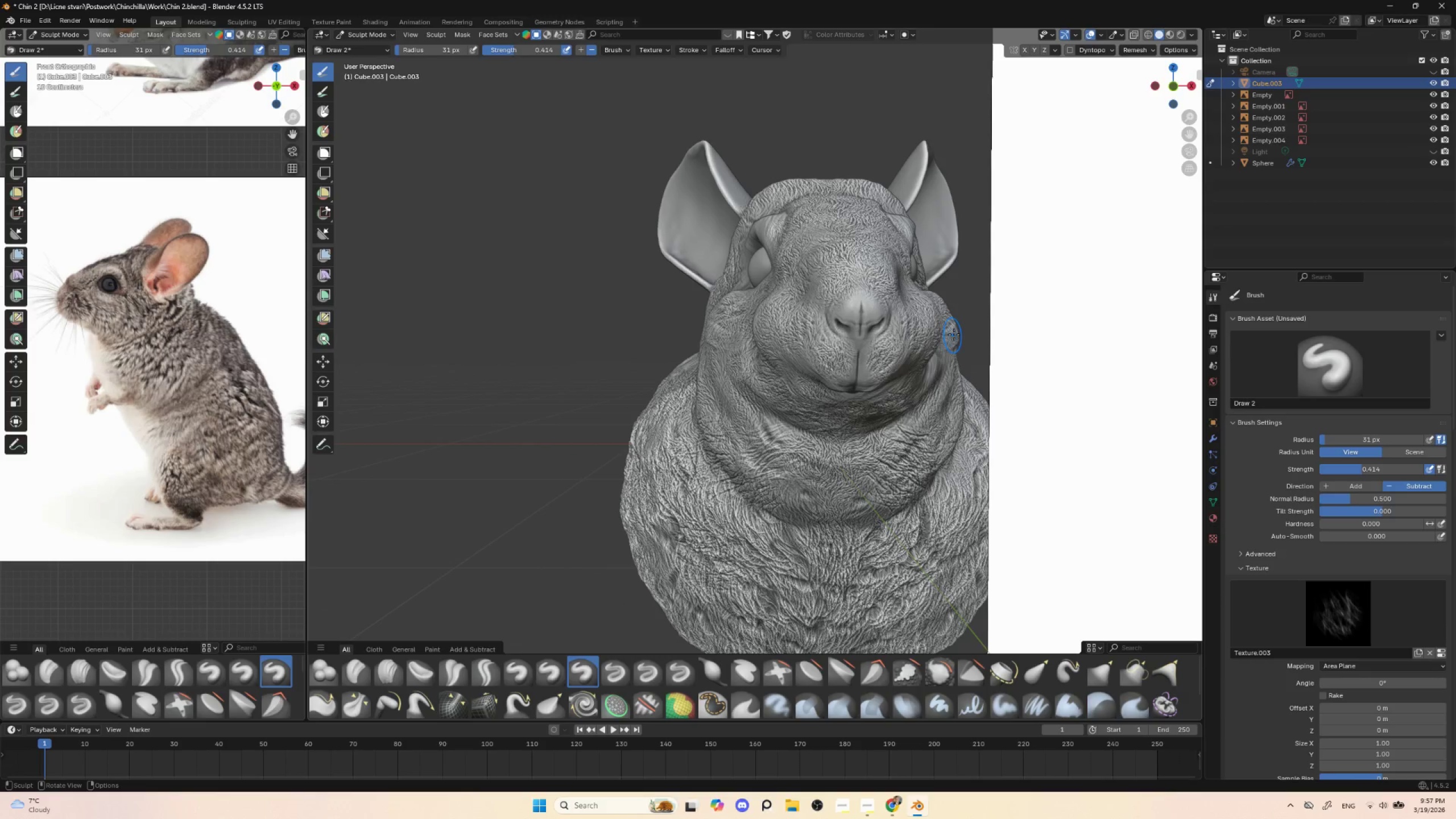 
key(Control+ControlLeft)
 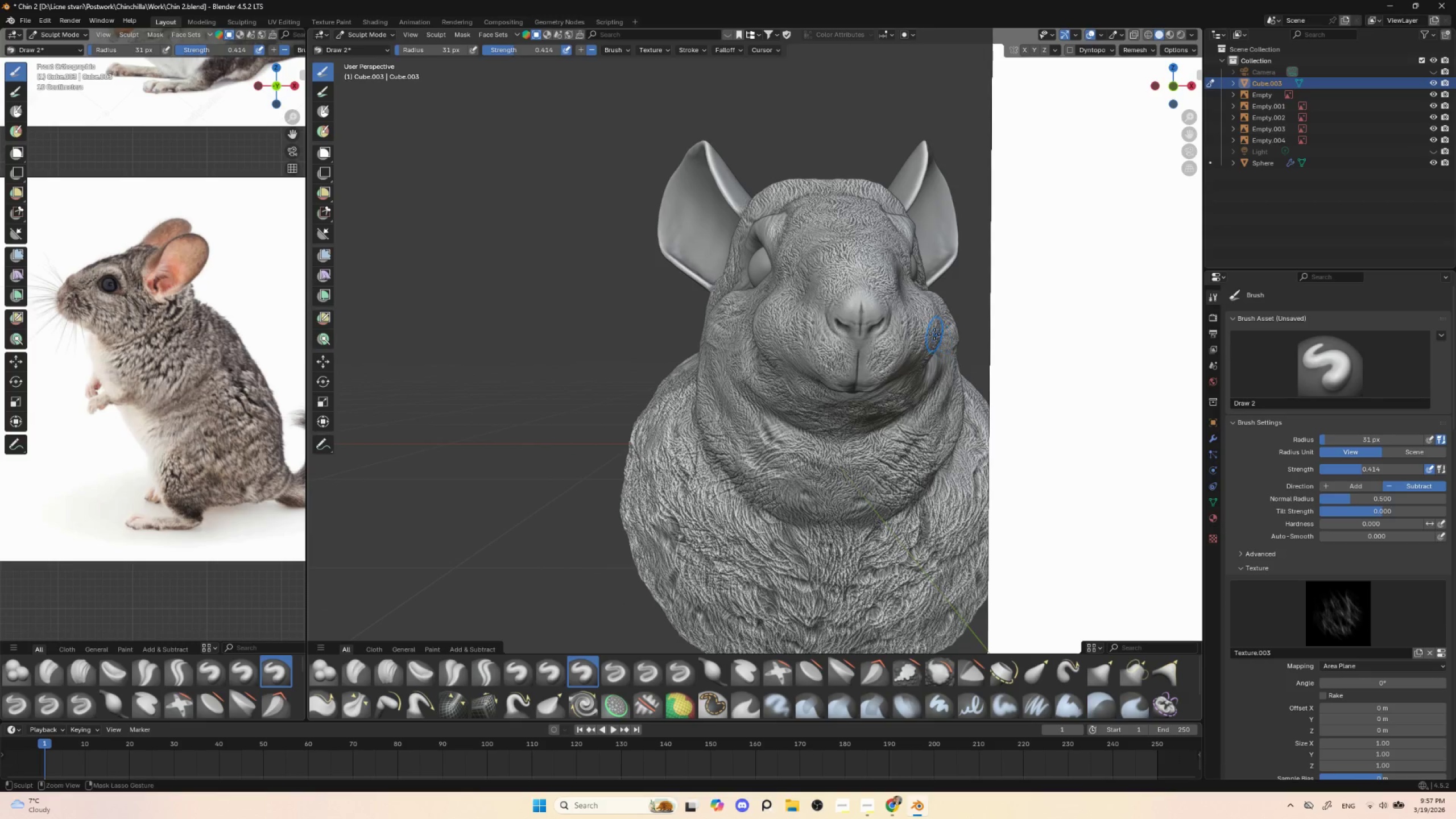 
key(Control+Z)
 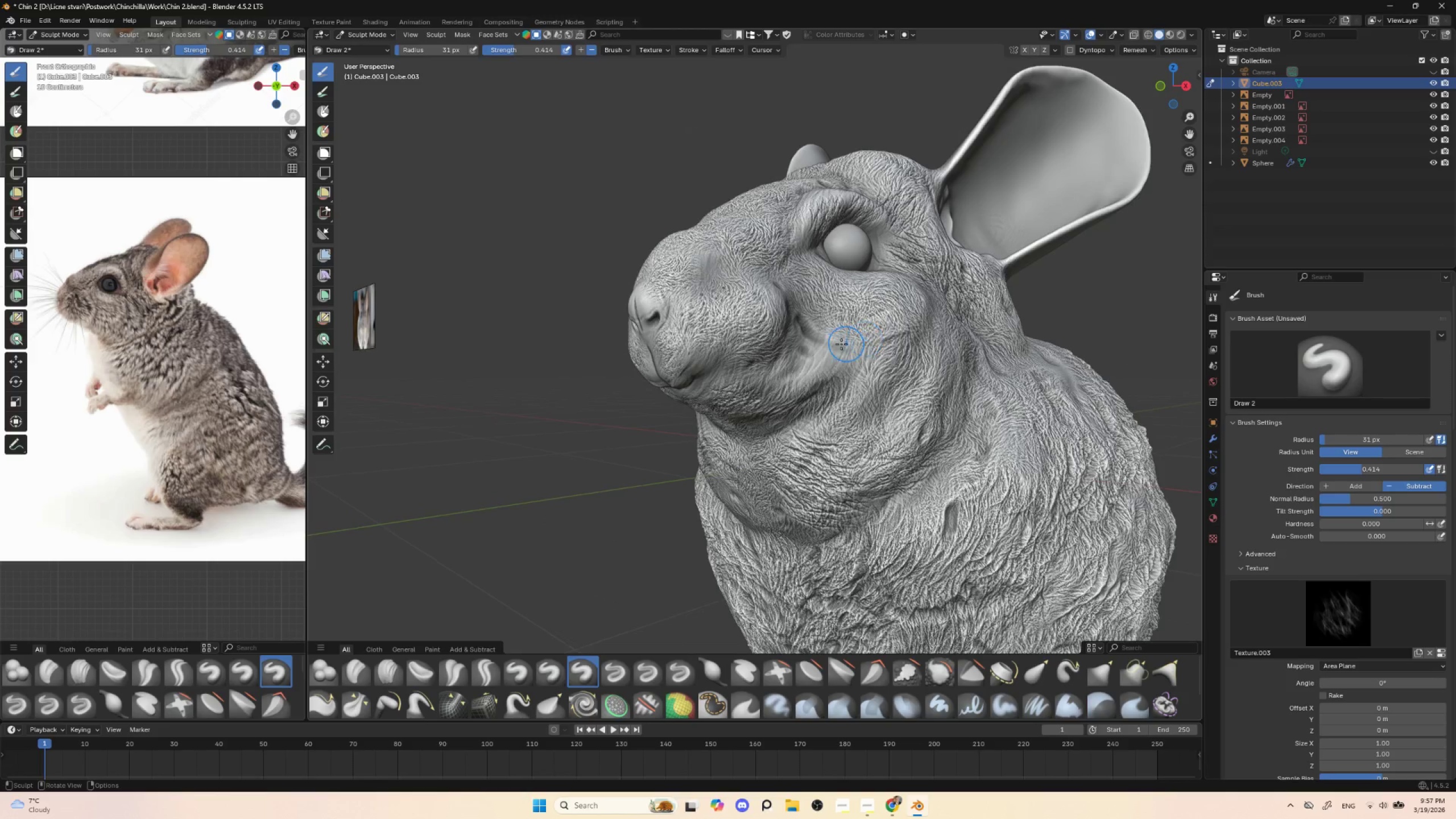 
left_click_drag(start_coordinate=[808, 330], to_coordinate=[823, 354])
 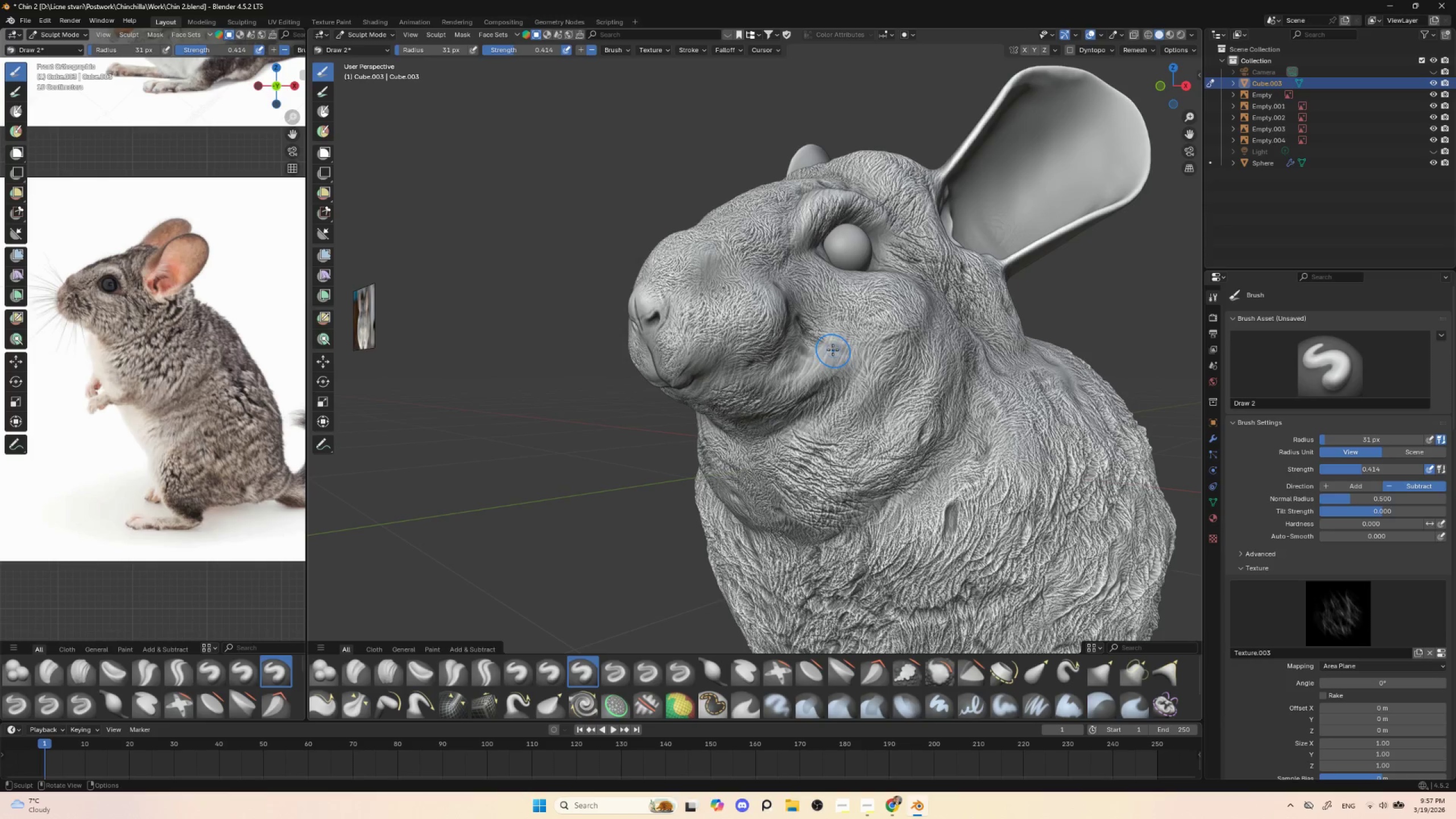 
left_click_drag(start_coordinate=[832, 348], to_coordinate=[858, 364])
 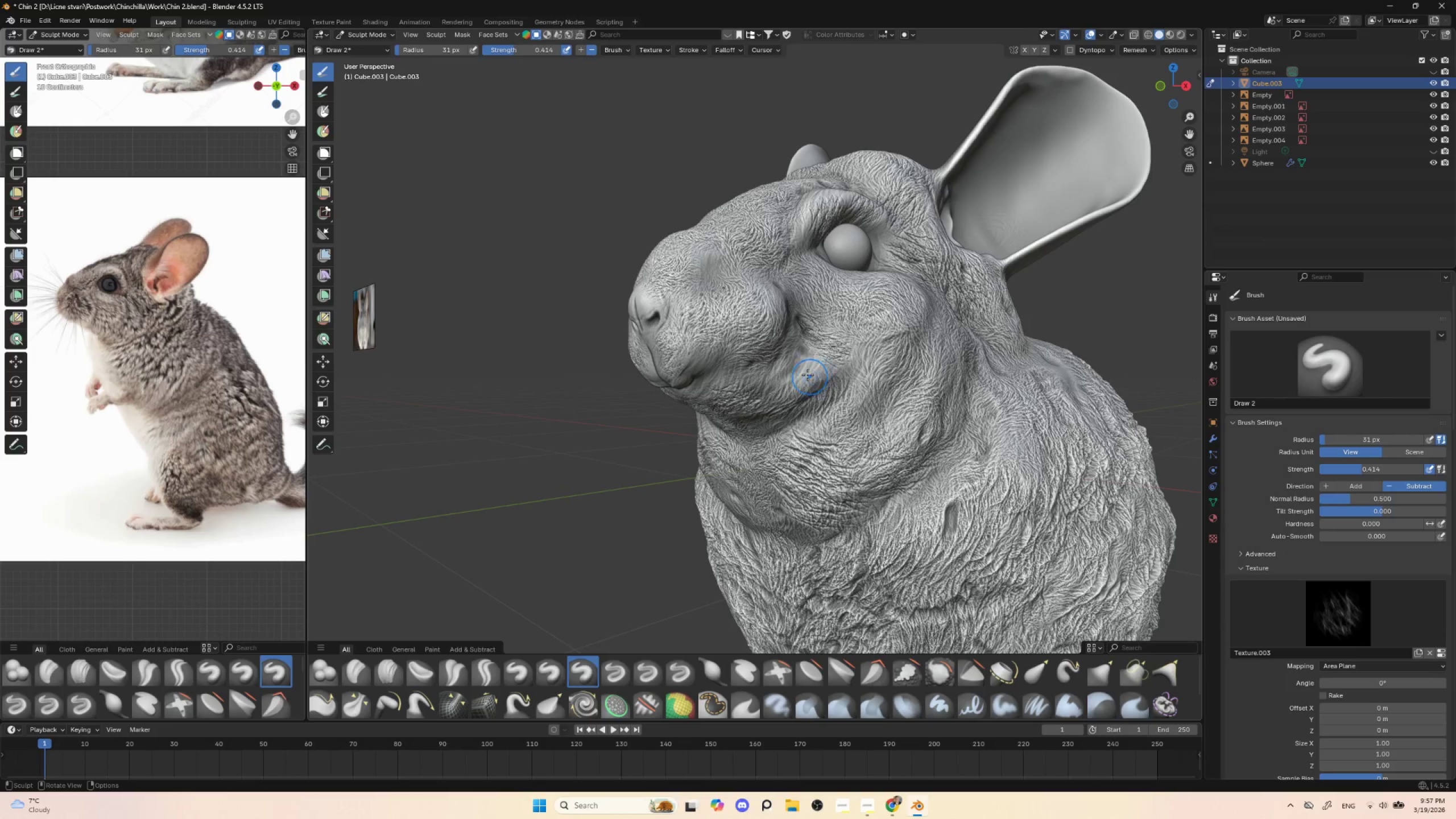 
left_click_drag(start_coordinate=[803, 370], to_coordinate=[782, 394])
 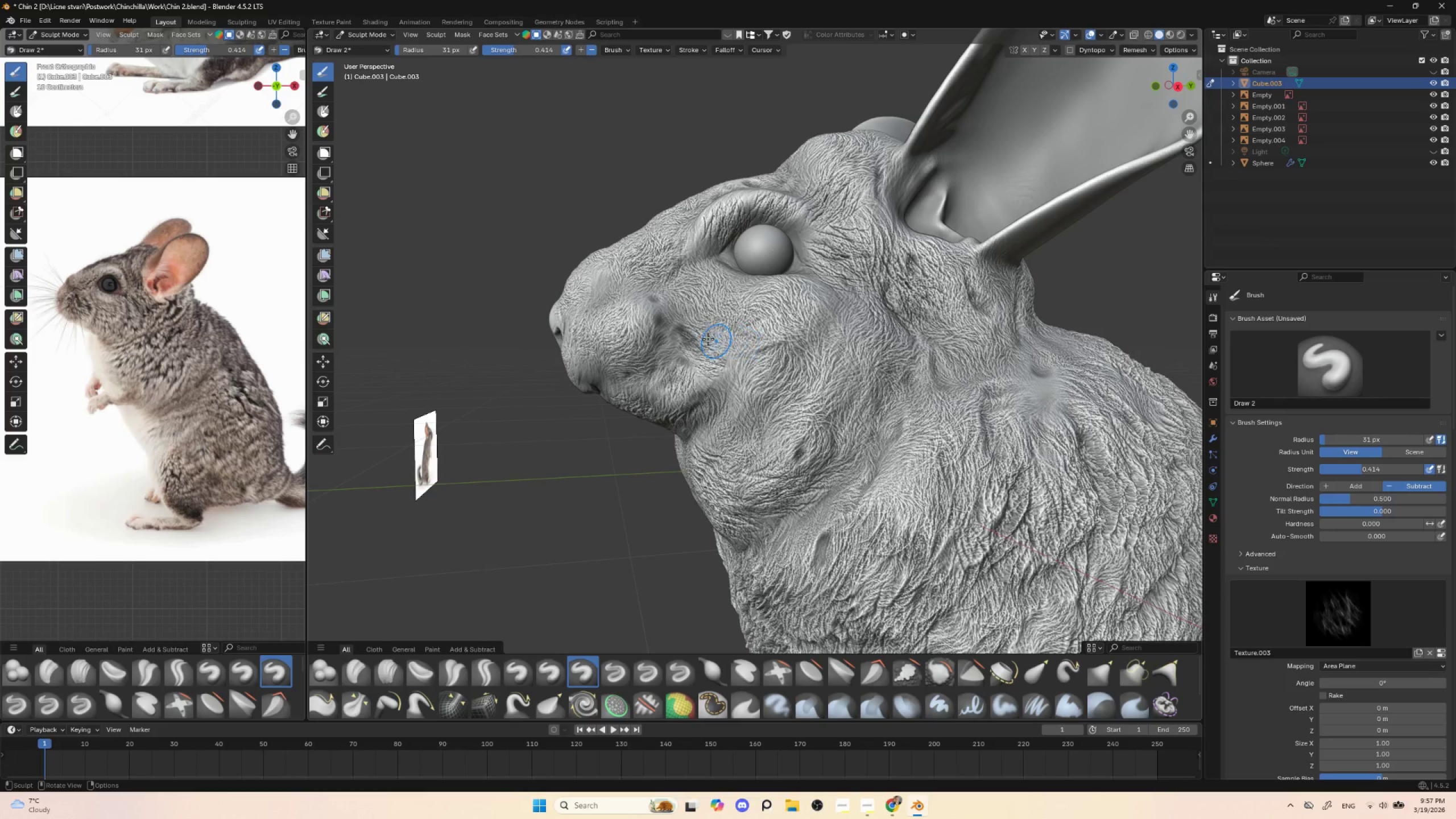 
left_click_drag(start_coordinate=[656, 298], to_coordinate=[665, 322])
 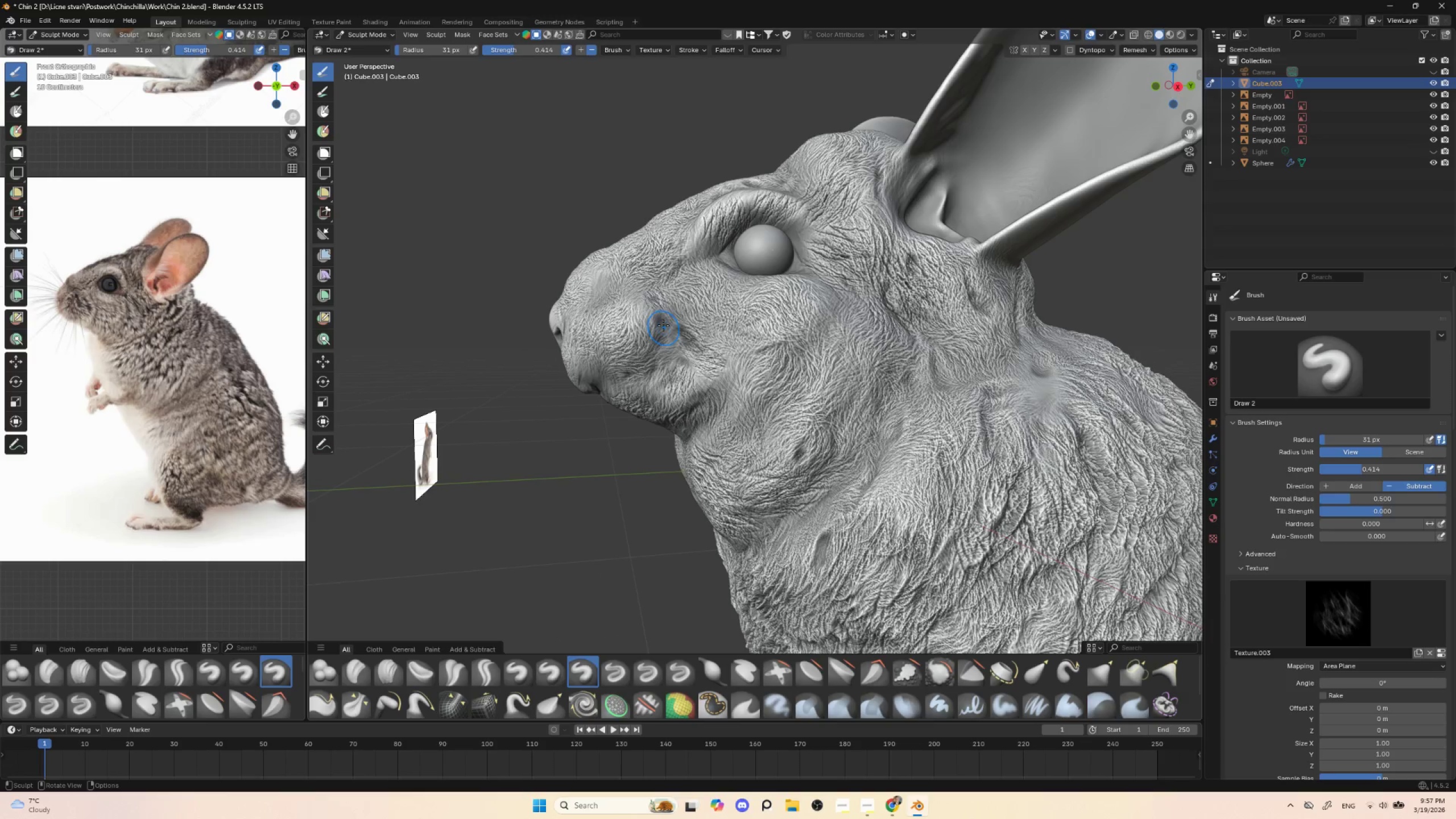 
left_click_drag(start_coordinate=[660, 321], to_coordinate=[662, 348])
 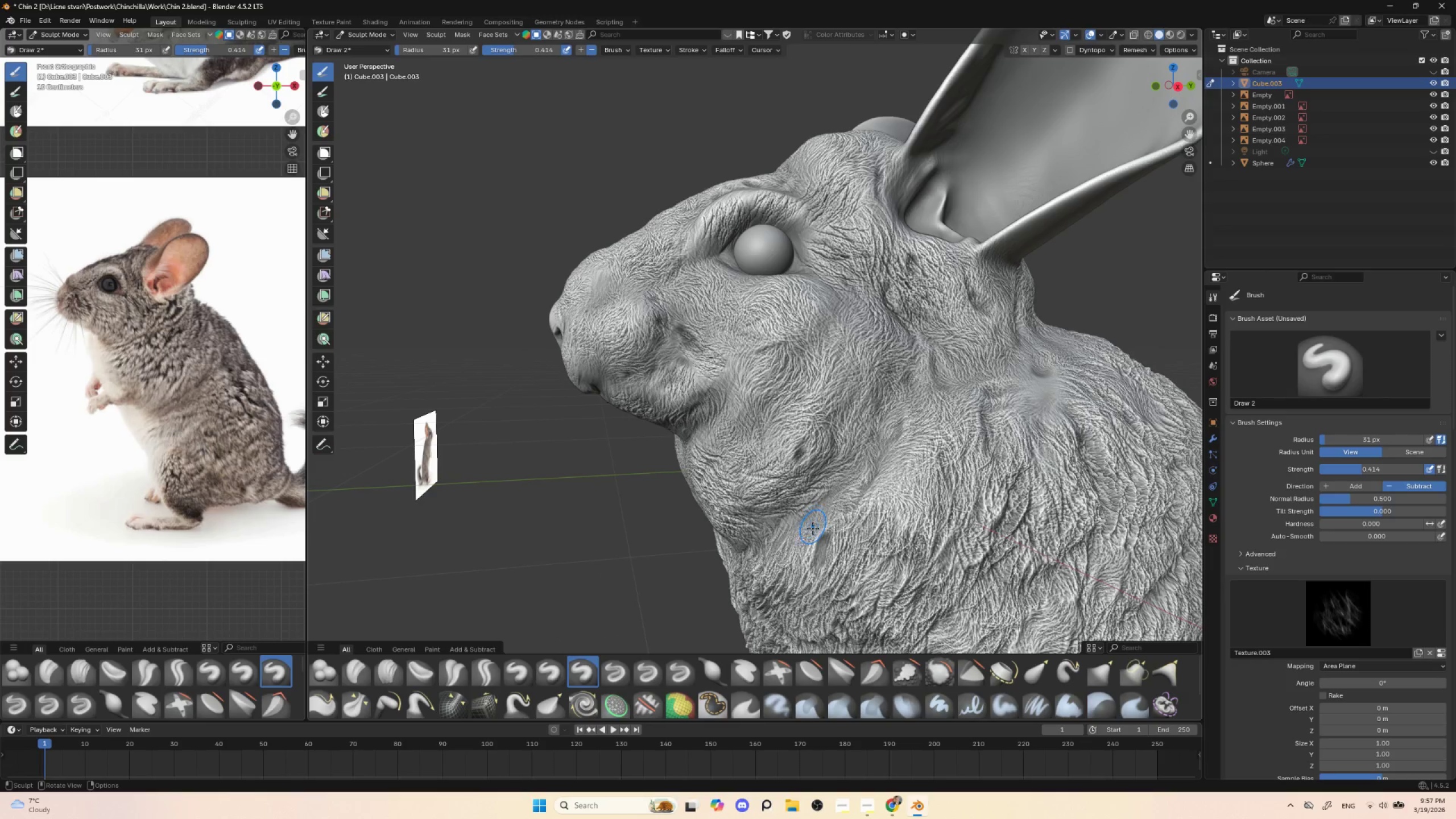 
left_click_drag(start_coordinate=[823, 543], to_coordinate=[808, 580])
 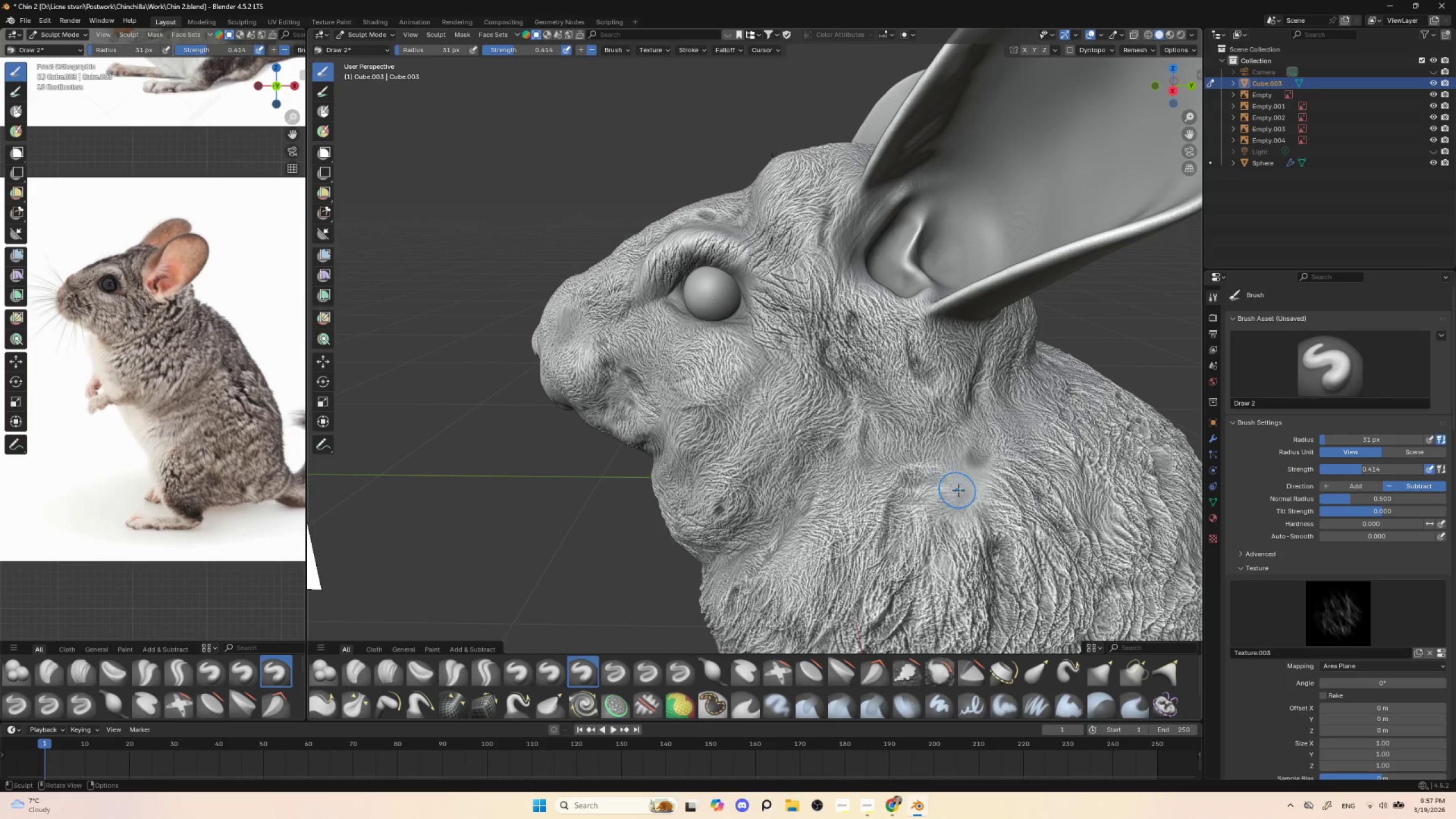 
left_click_drag(start_coordinate=[971, 450], to_coordinate=[976, 487])
 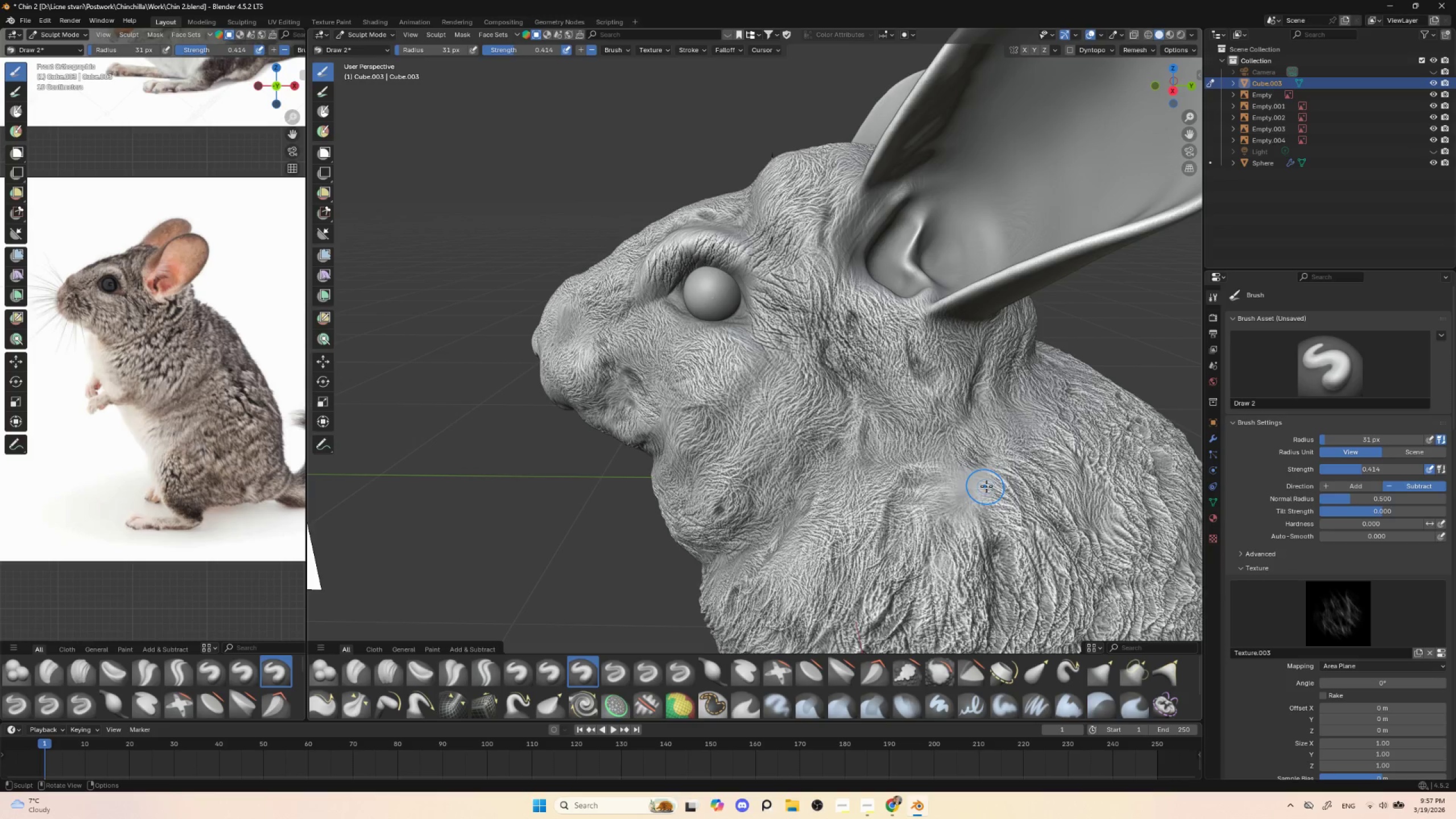 
hold_key(key=ShiftLeft, duration=0.5)
 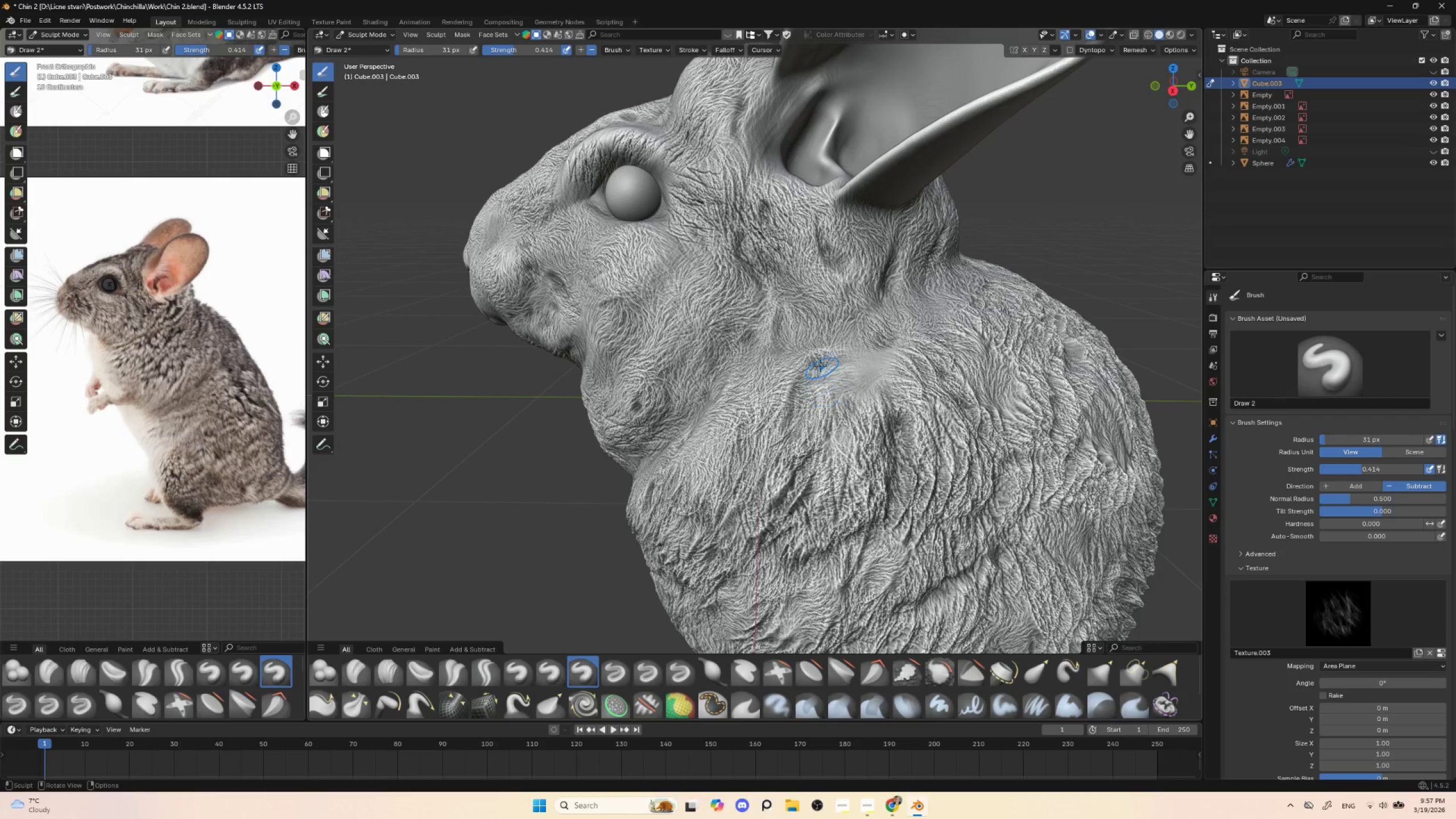 
left_click_drag(start_coordinate=[813, 359], to_coordinate=[808, 402])
 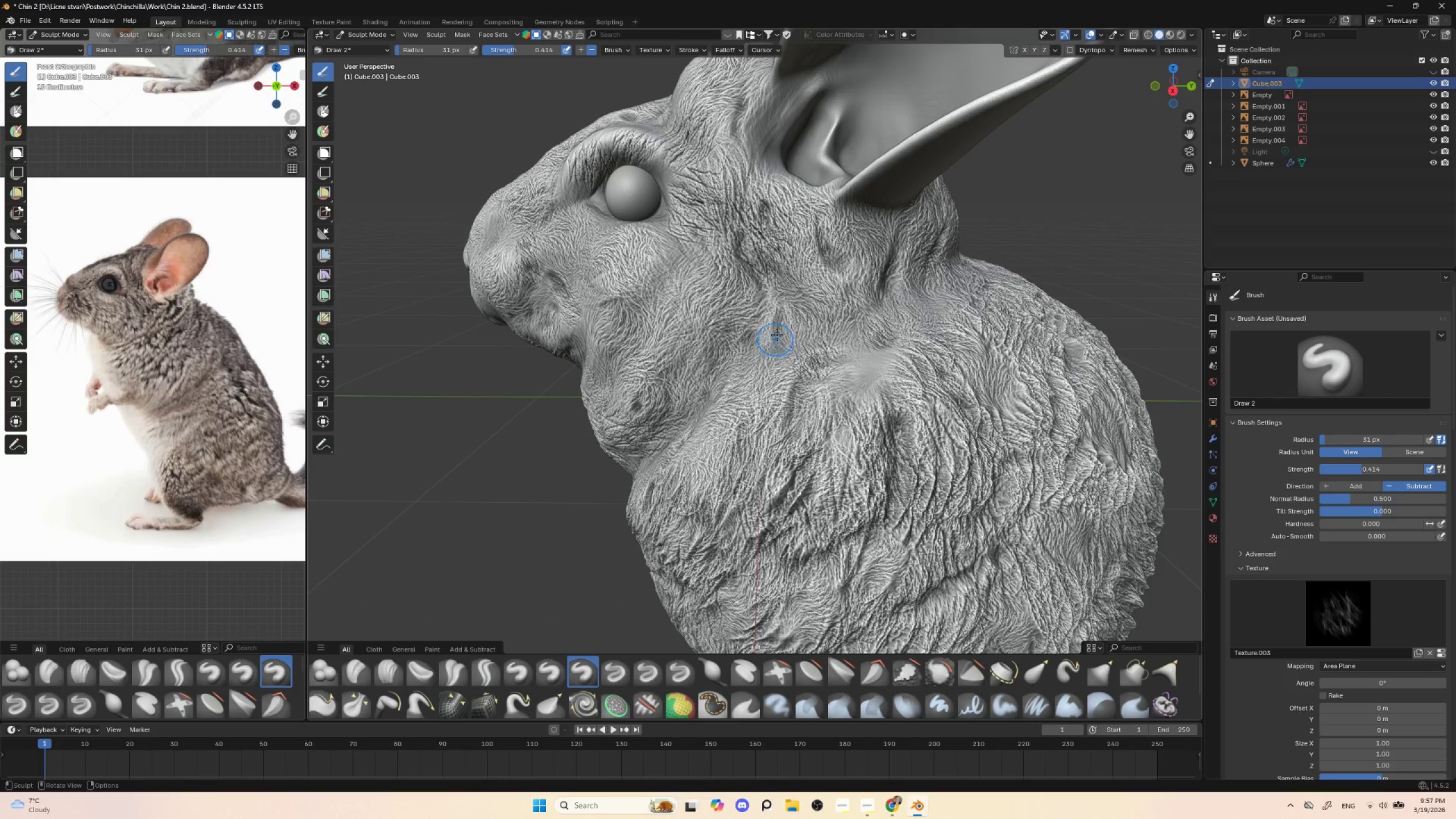 
left_click_drag(start_coordinate=[781, 324], to_coordinate=[781, 361])
 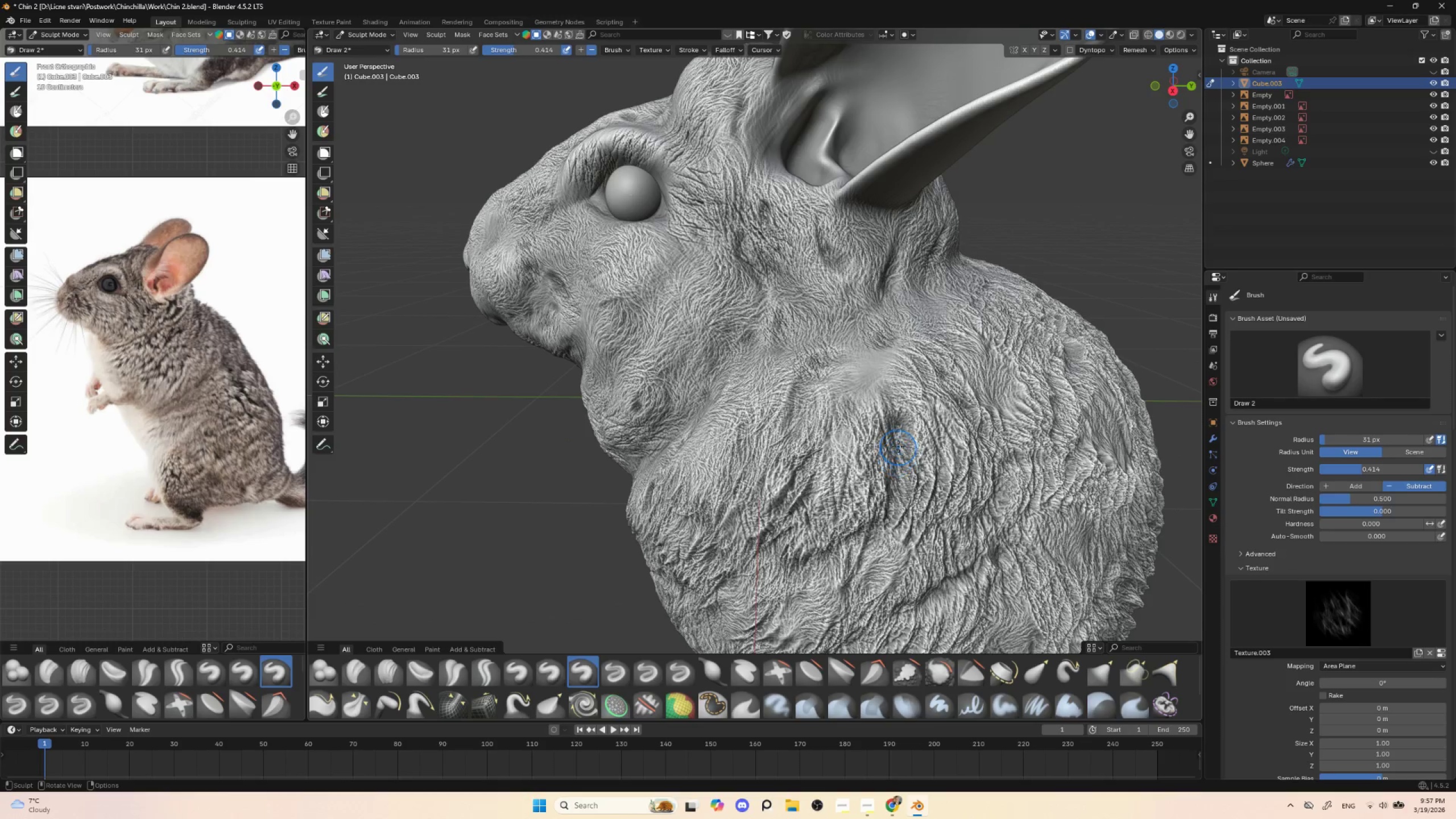 
left_click_drag(start_coordinate=[893, 422], to_coordinate=[895, 469])
 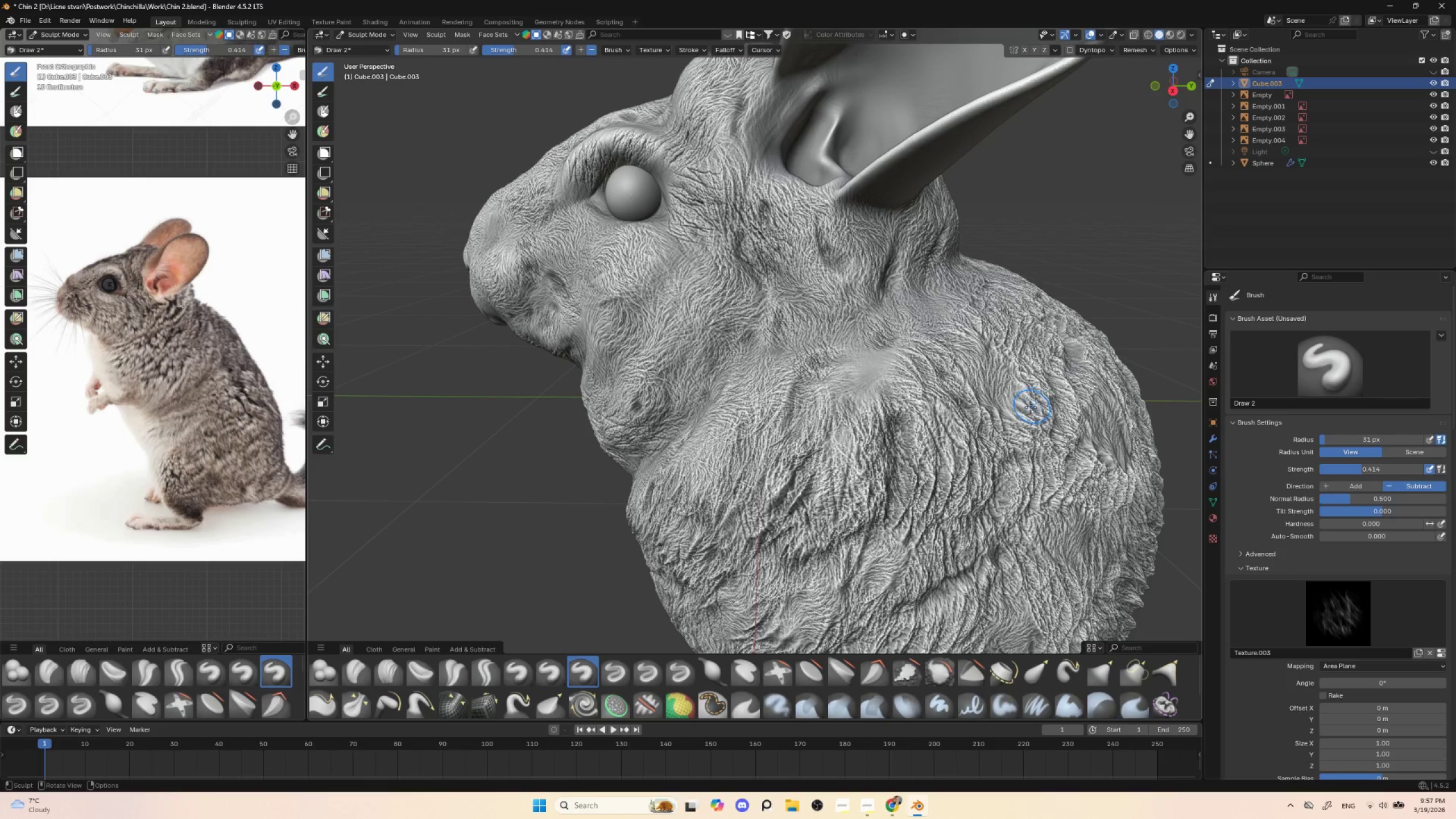 
left_click_drag(start_coordinate=[1010, 388], to_coordinate=[1023, 421])
 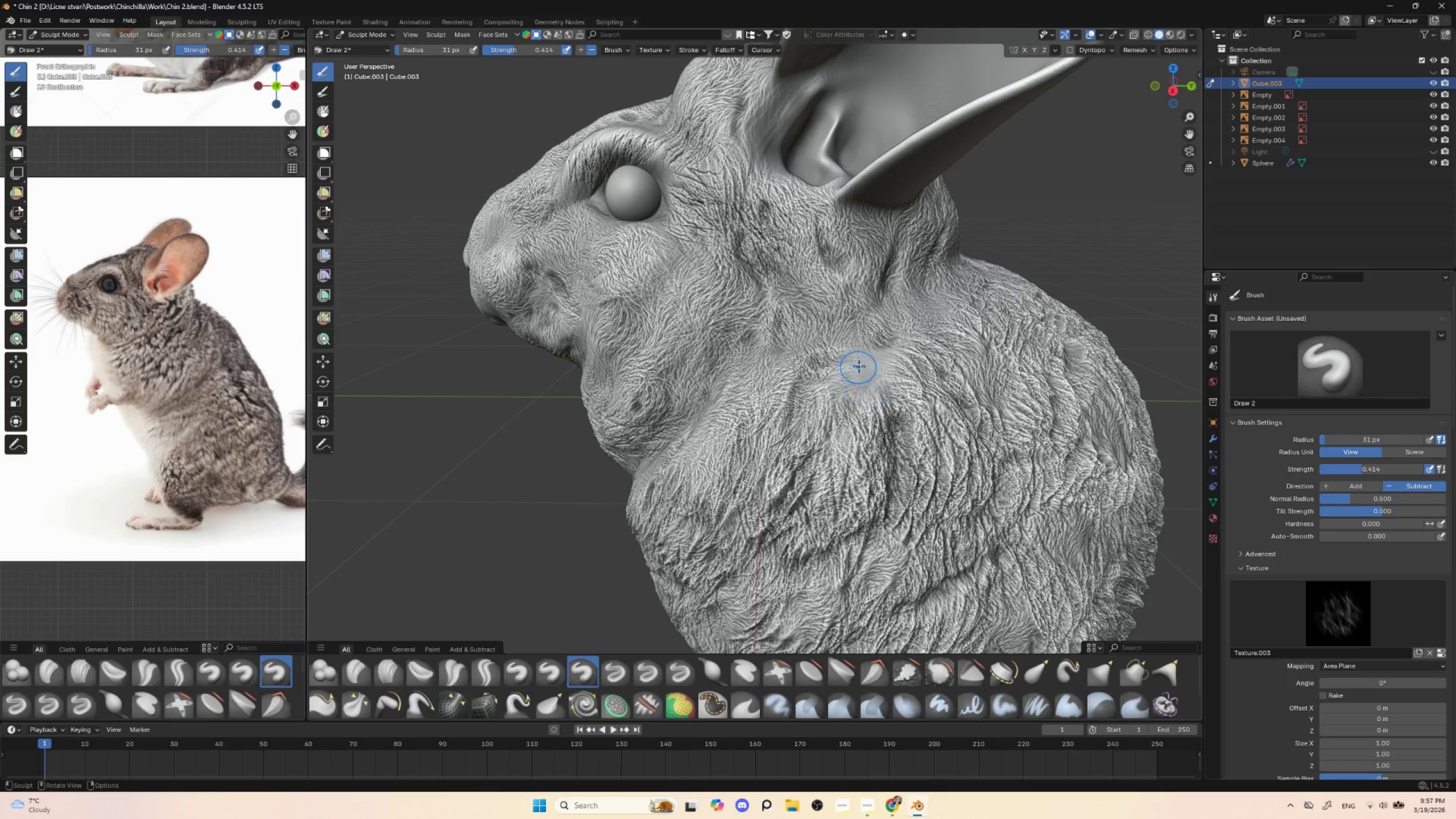 
left_click_drag(start_coordinate=[847, 373], to_coordinate=[898, 367])
 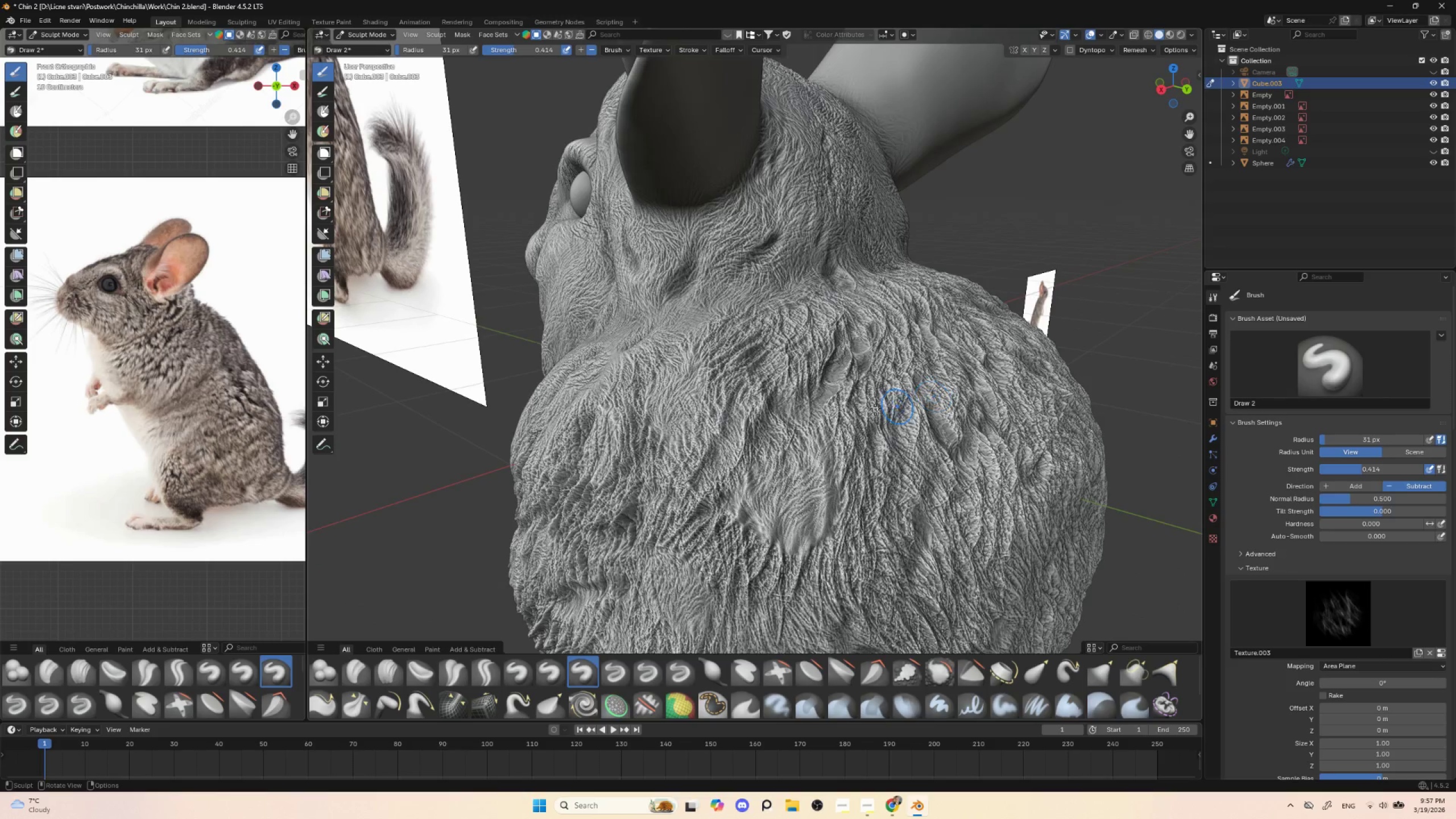 
left_click_drag(start_coordinate=[839, 363], to_coordinate=[816, 414])
 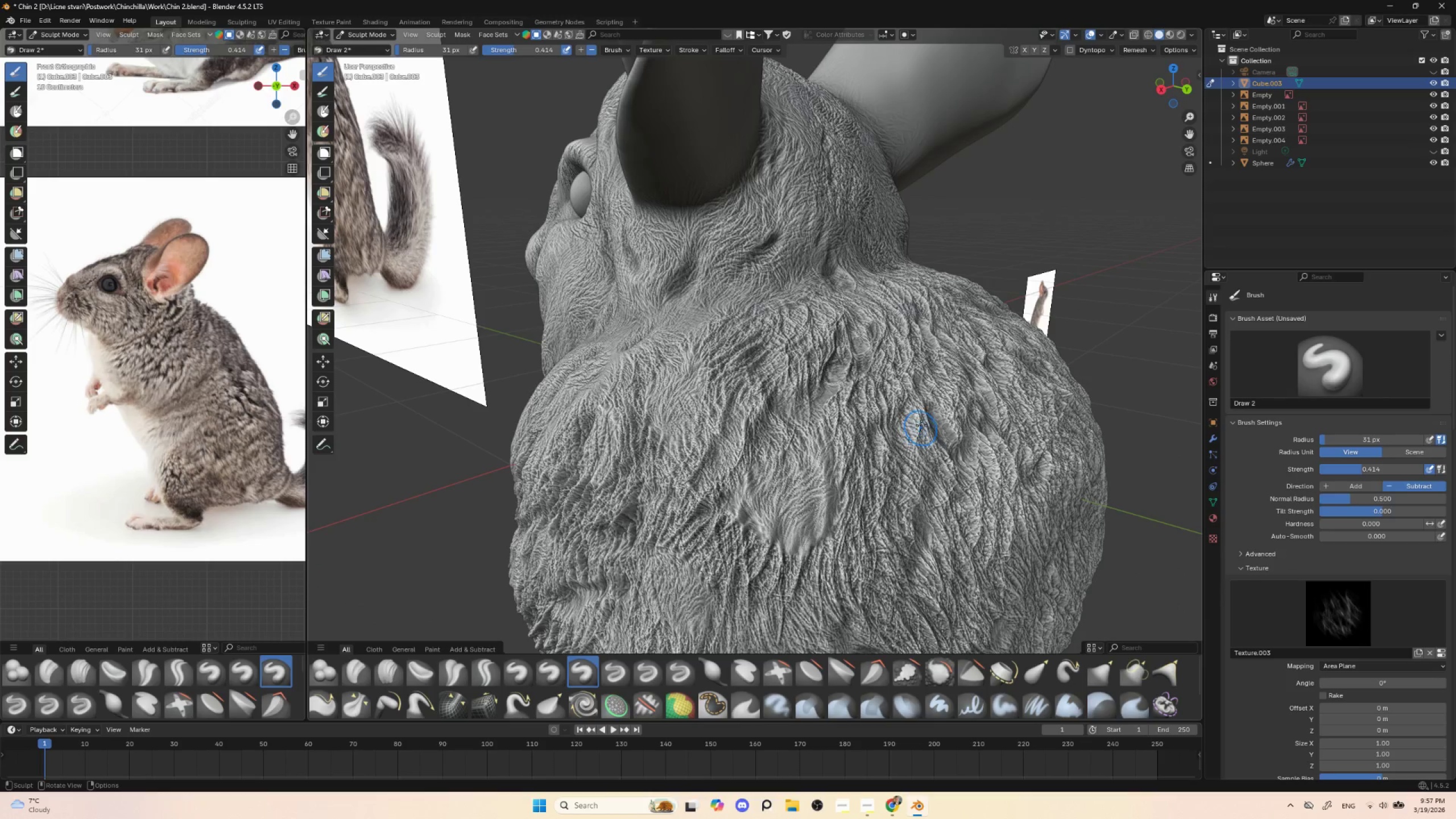 
left_click_drag(start_coordinate=[929, 415], to_coordinate=[941, 458])
 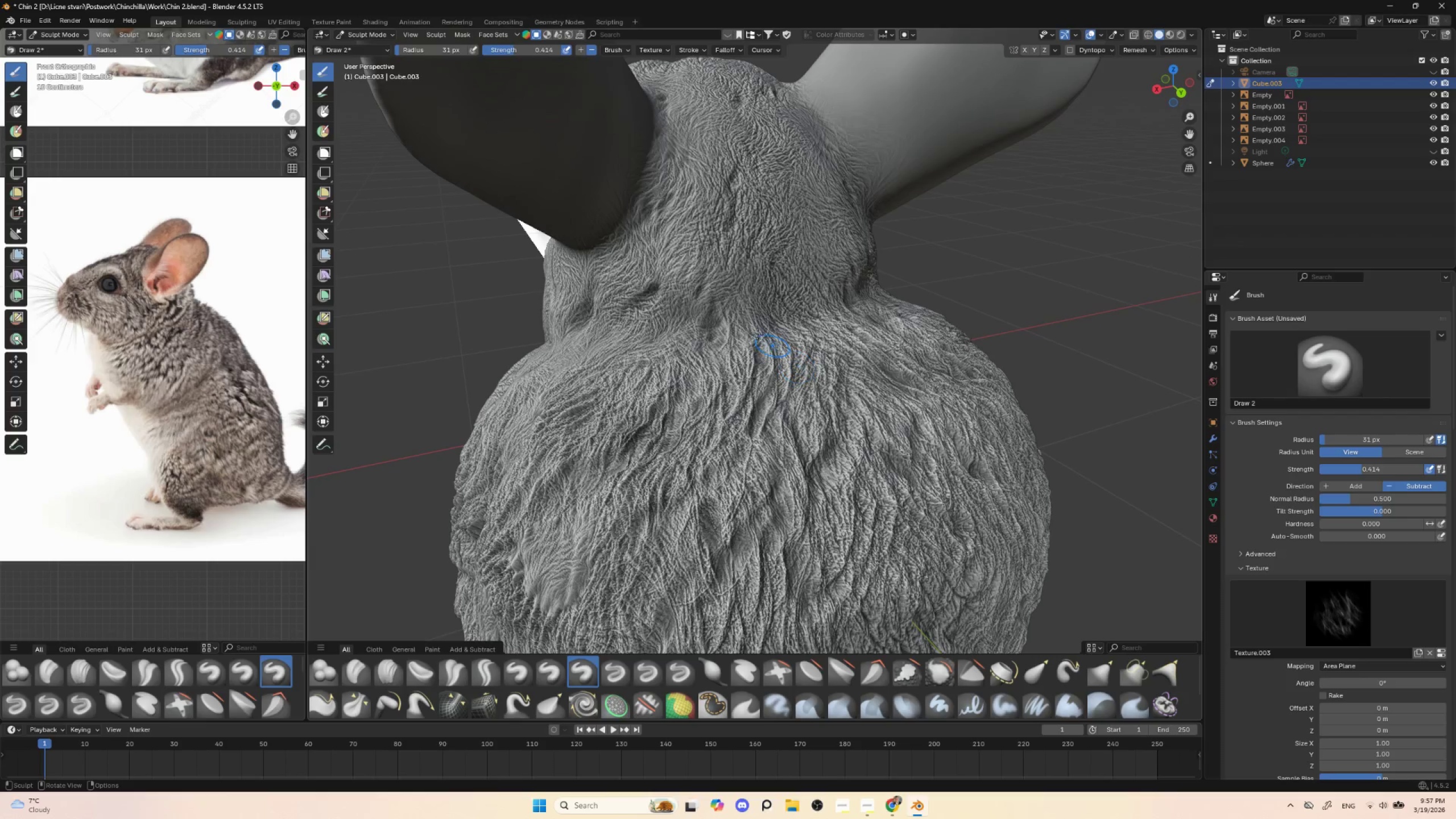 
left_click_drag(start_coordinate=[718, 315], to_coordinate=[715, 355])
 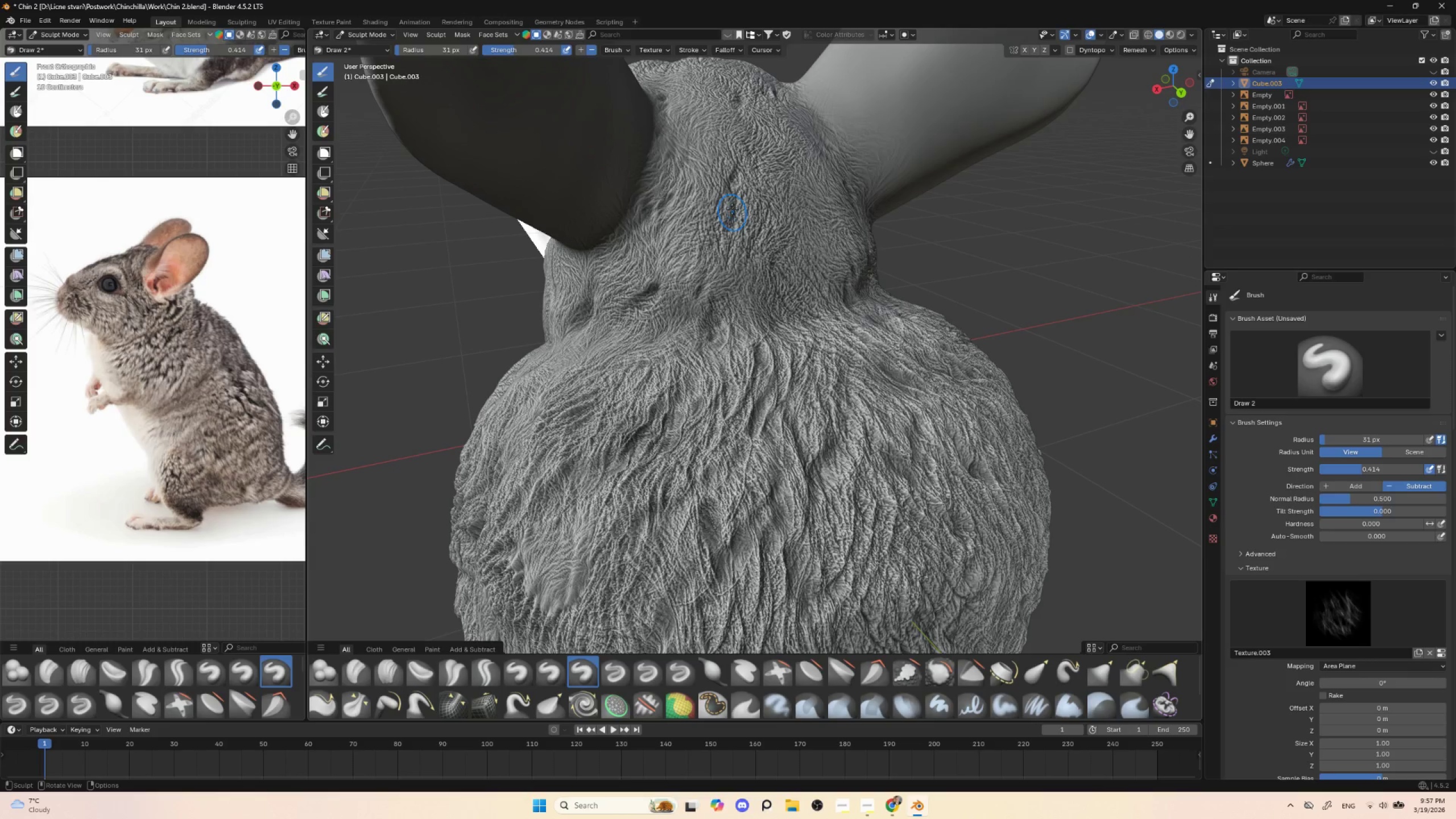 
left_click_drag(start_coordinate=[732, 185], to_coordinate=[727, 218])
 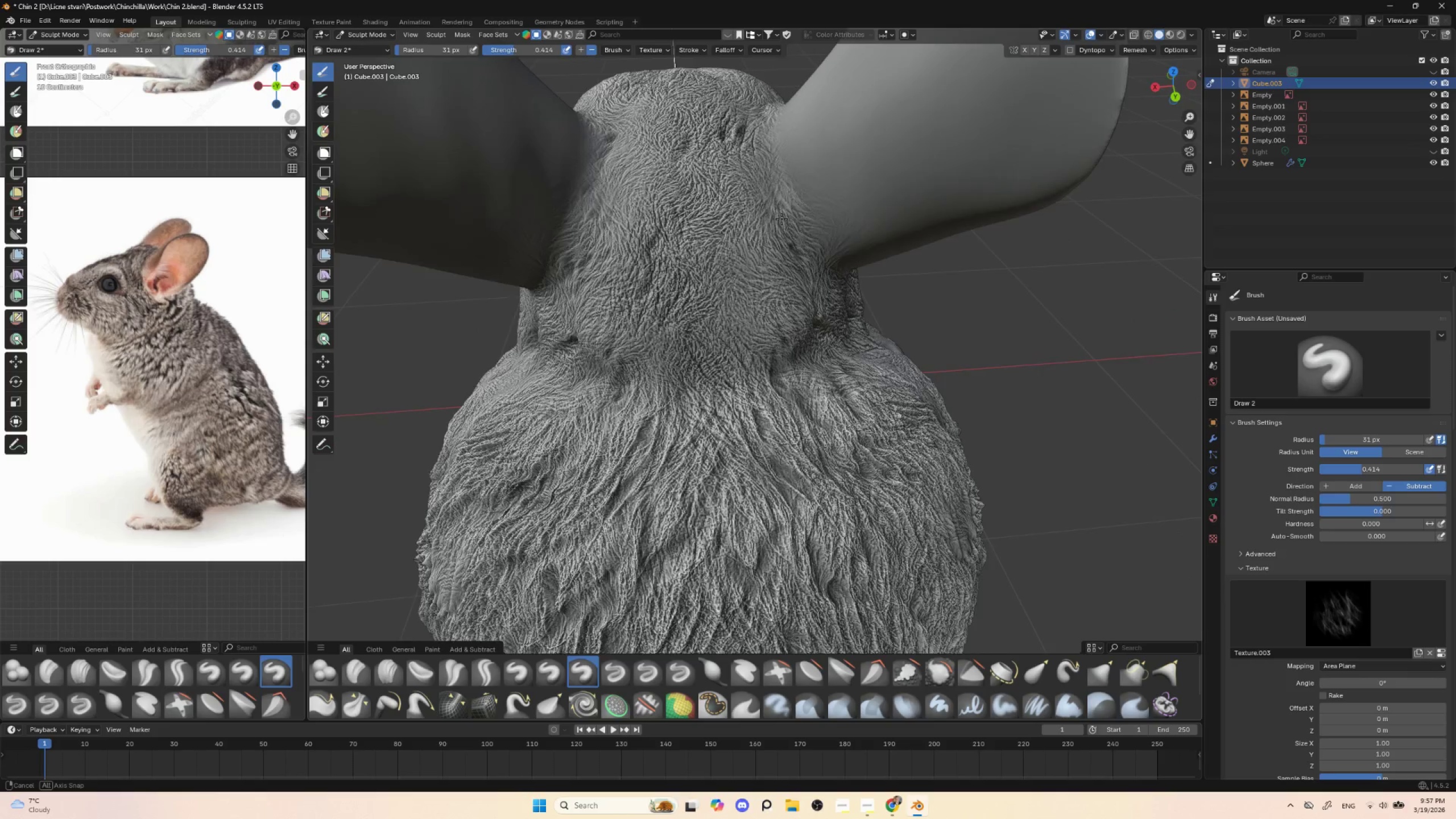 
hold_key(key=ShiftLeft, duration=1.5)
left_click_drag(start_coordinate=[806, 226], to_coordinate=[780, 146])
 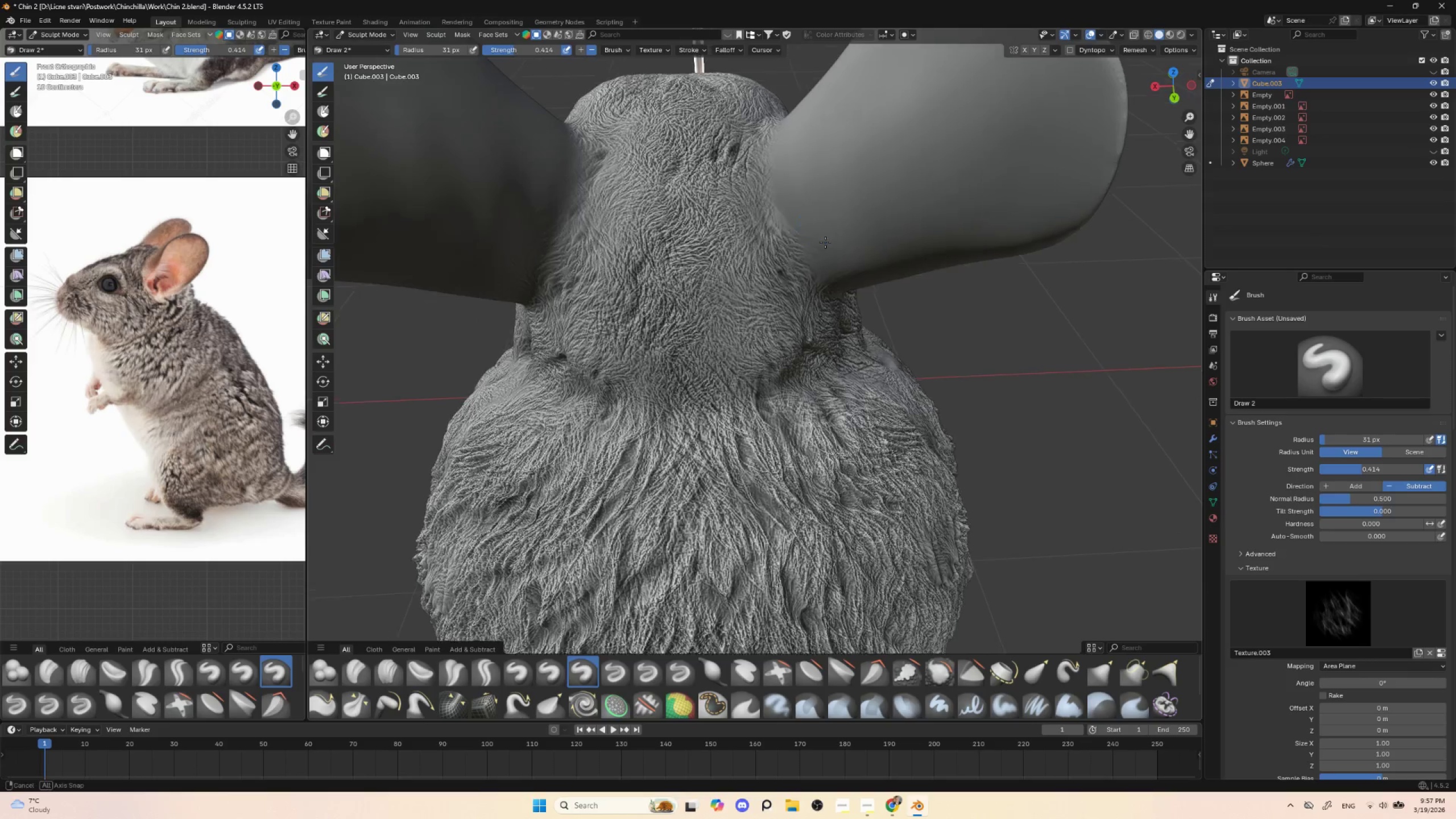 
hold_key(key=ShiftLeft, duration=0.89)
 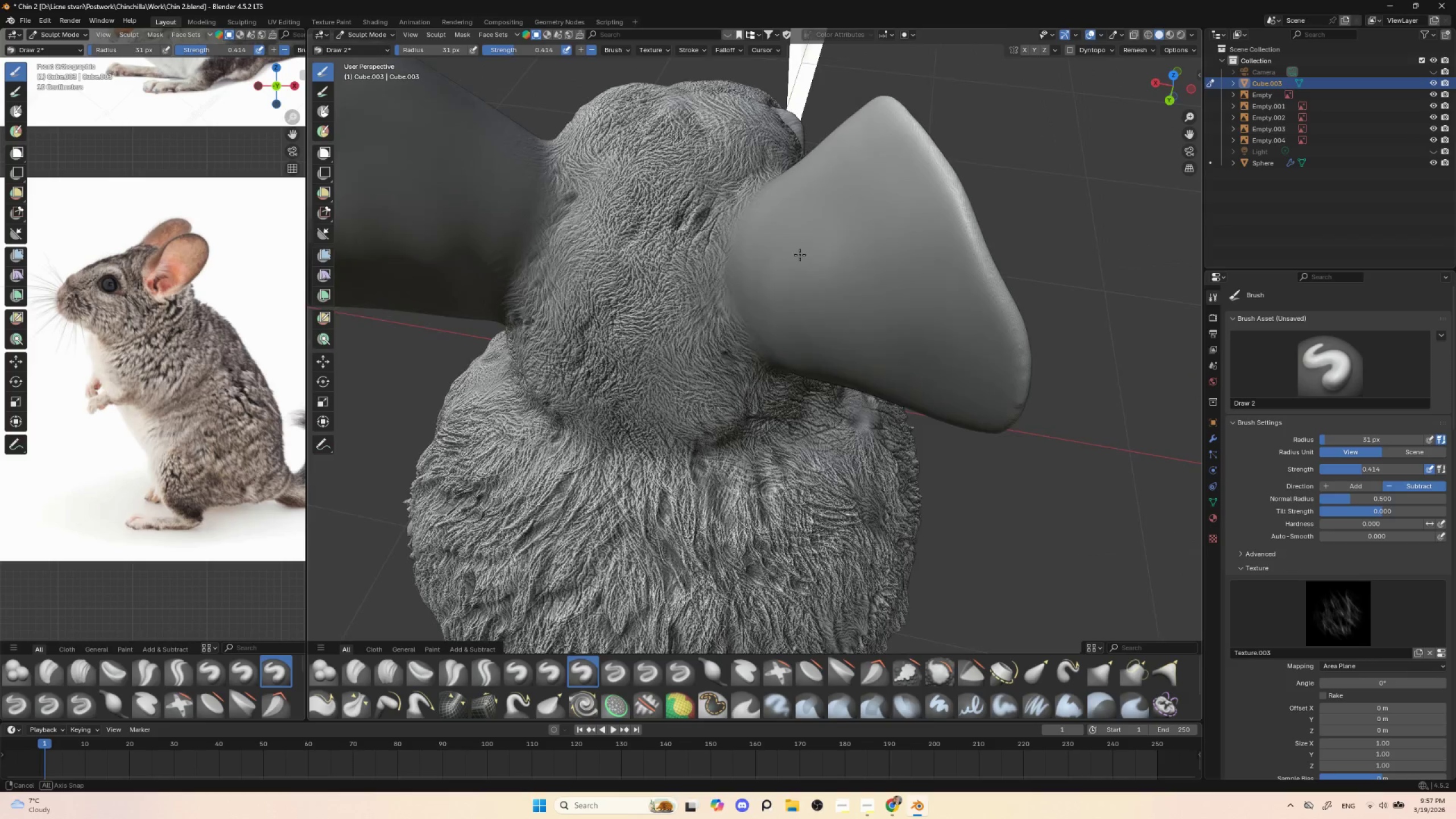 
hold_key(key=ShiftLeft, duration=0.34)
 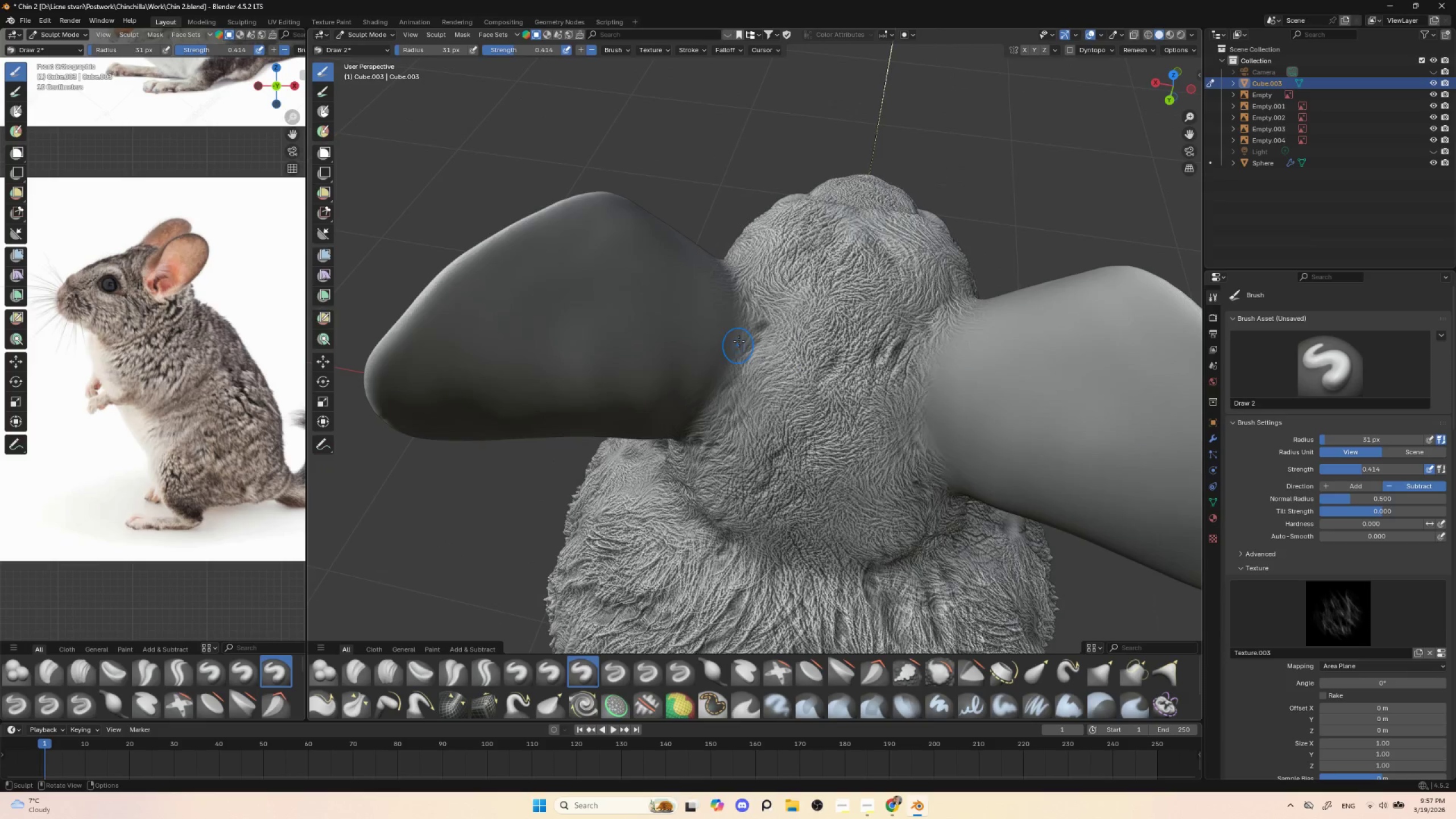 
left_click_drag(start_coordinate=[731, 329], to_coordinate=[705, 382])
 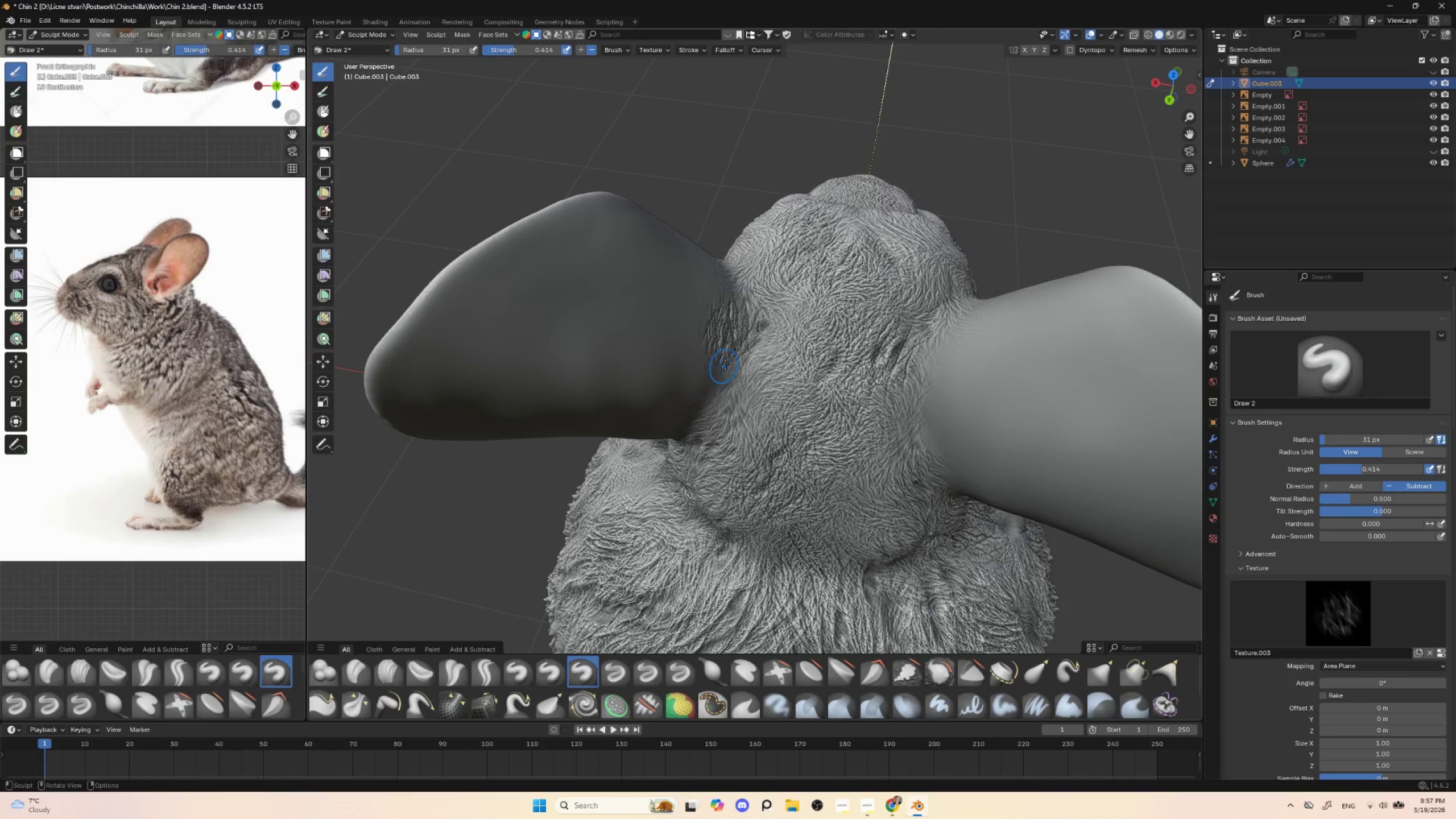 
key(Control+ControlLeft)
 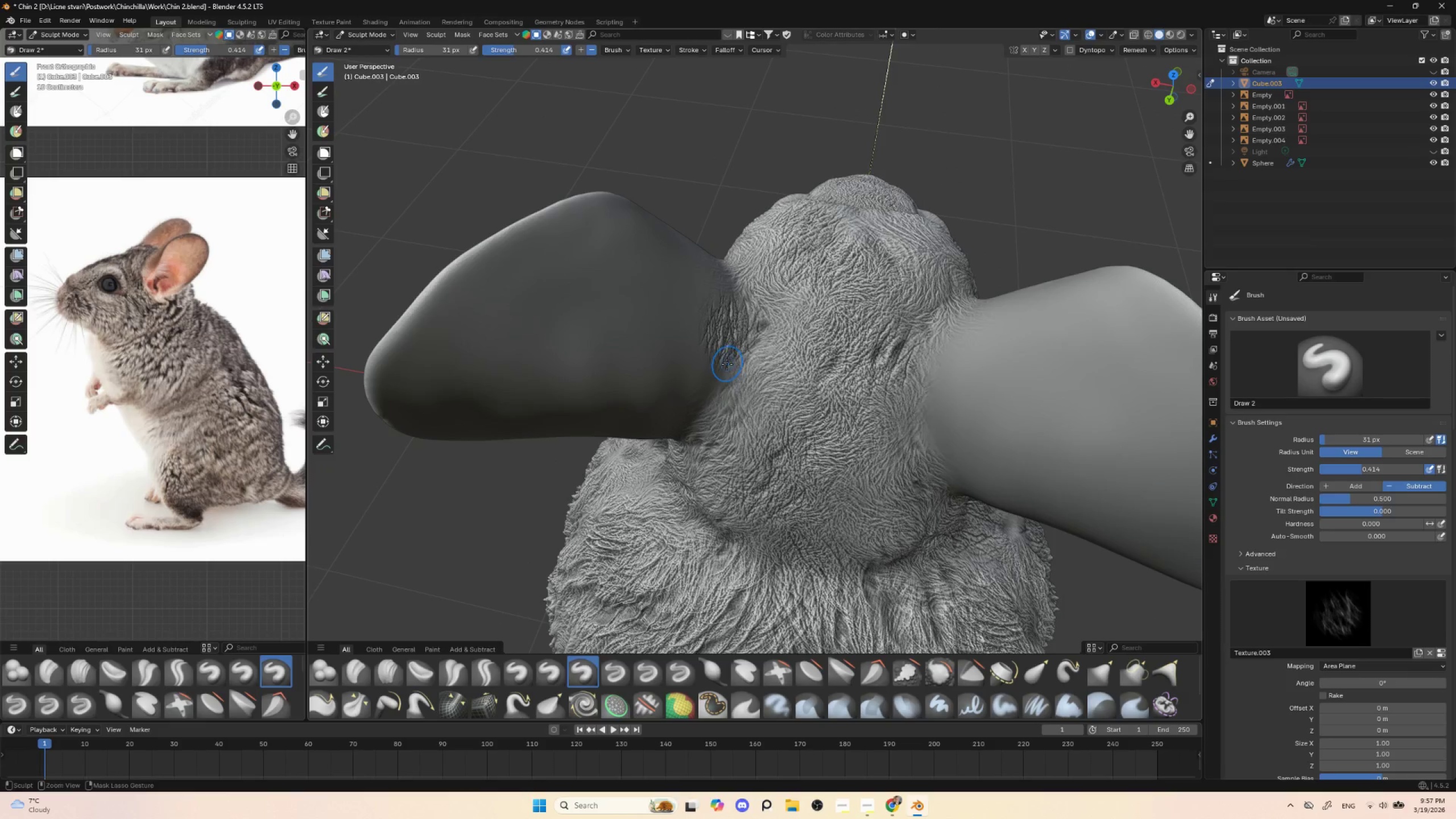 
key(Control+Z)
 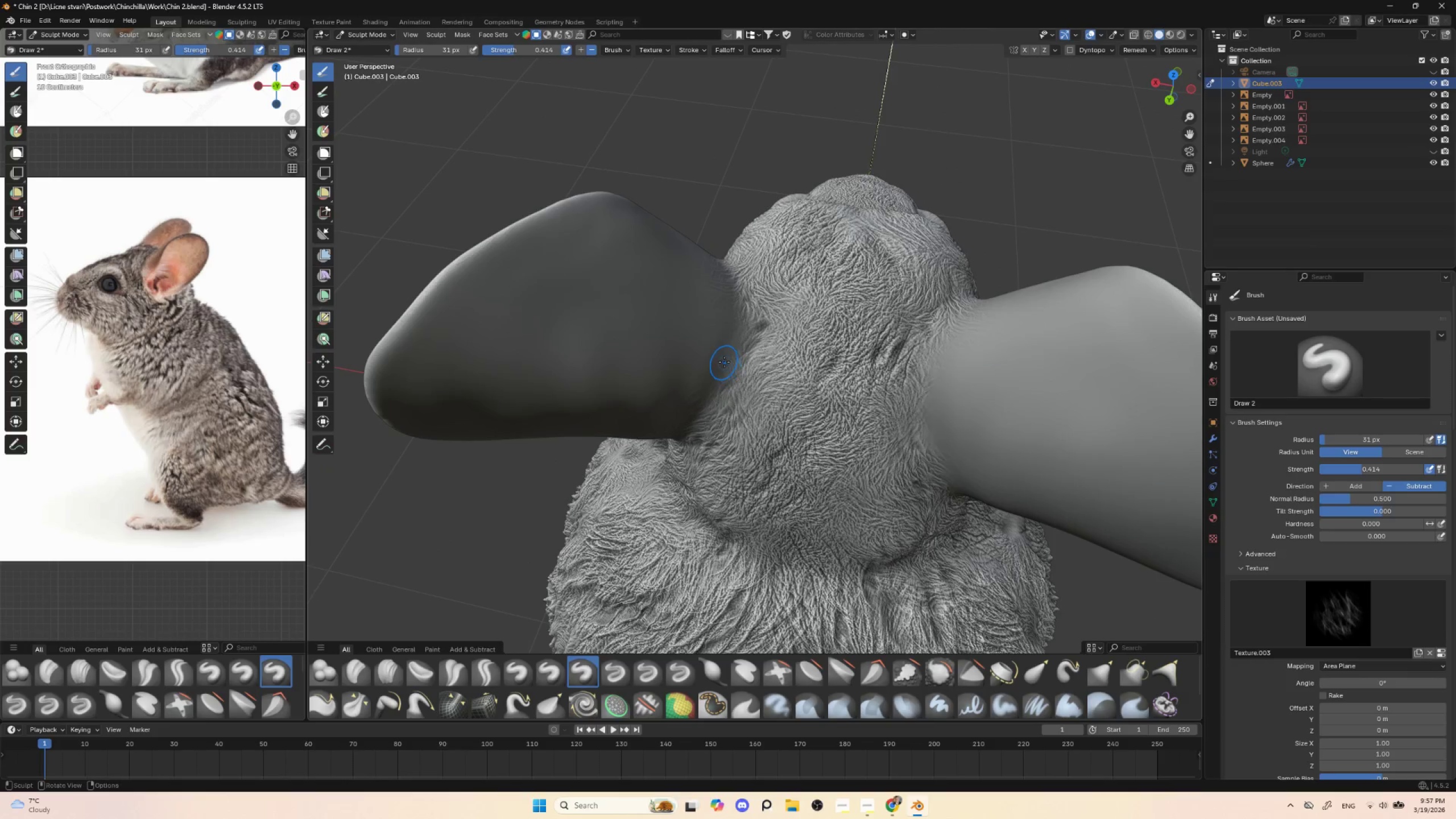 
hold_key(key=ShiftLeft, duration=1.53)
left_click_drag(start_coordinate=[722, 341], to_coordinate=[696, 372])
 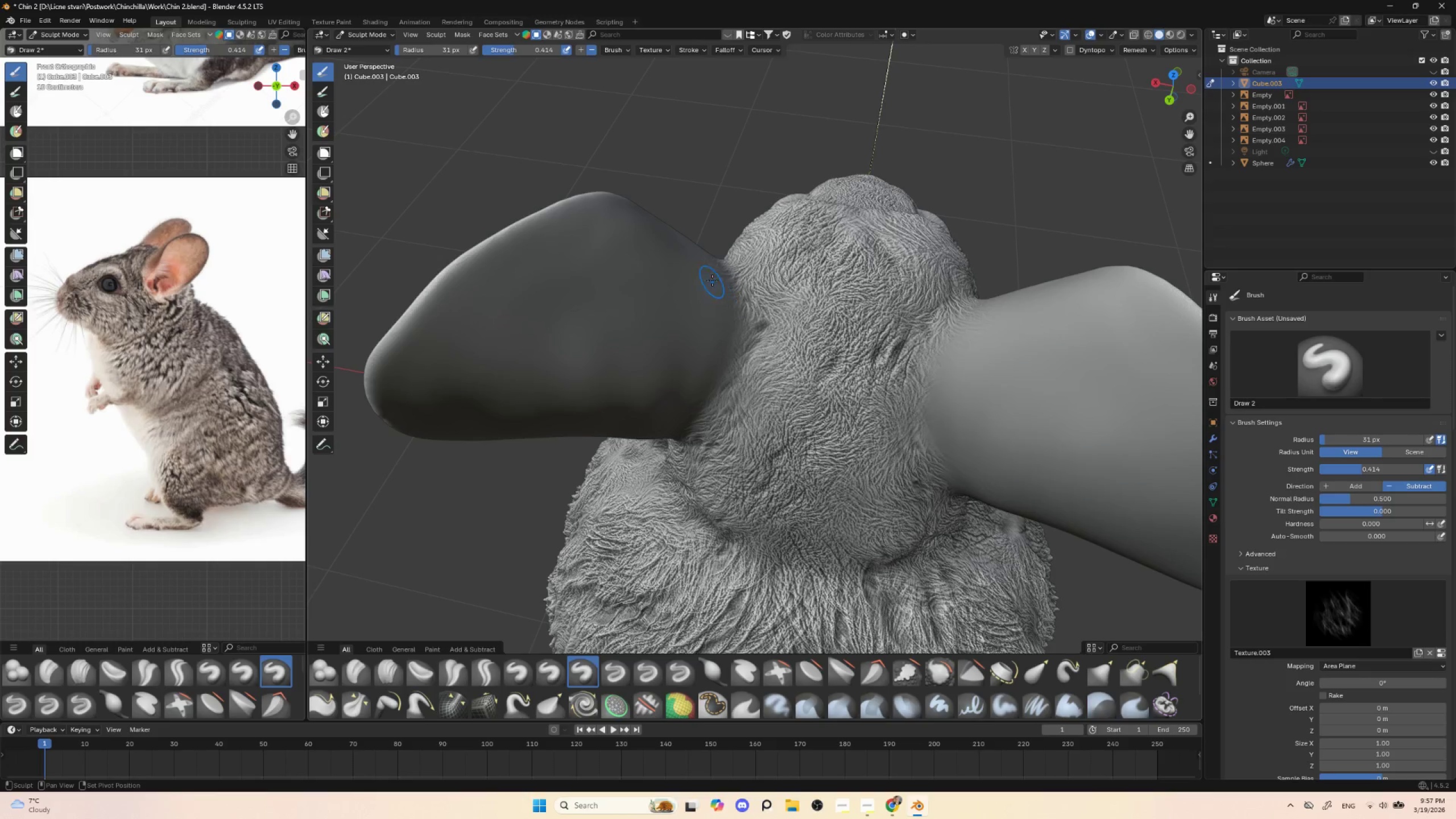 
left_click_drag(start_coordinate=[711, 274], to_coordinate=[715, 288])
 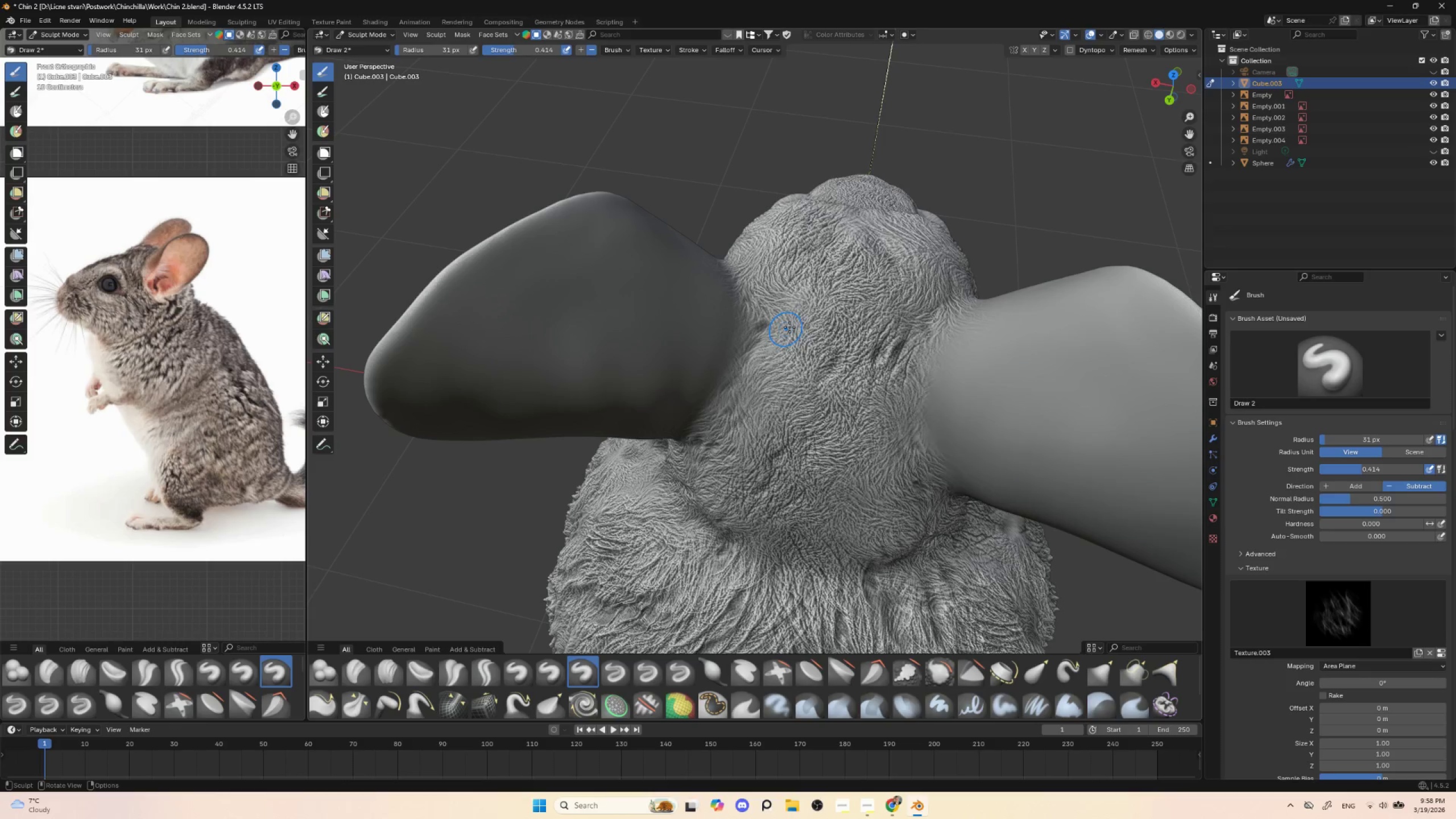 
hold_key(key=ShiftLeft, duration=0.38)
 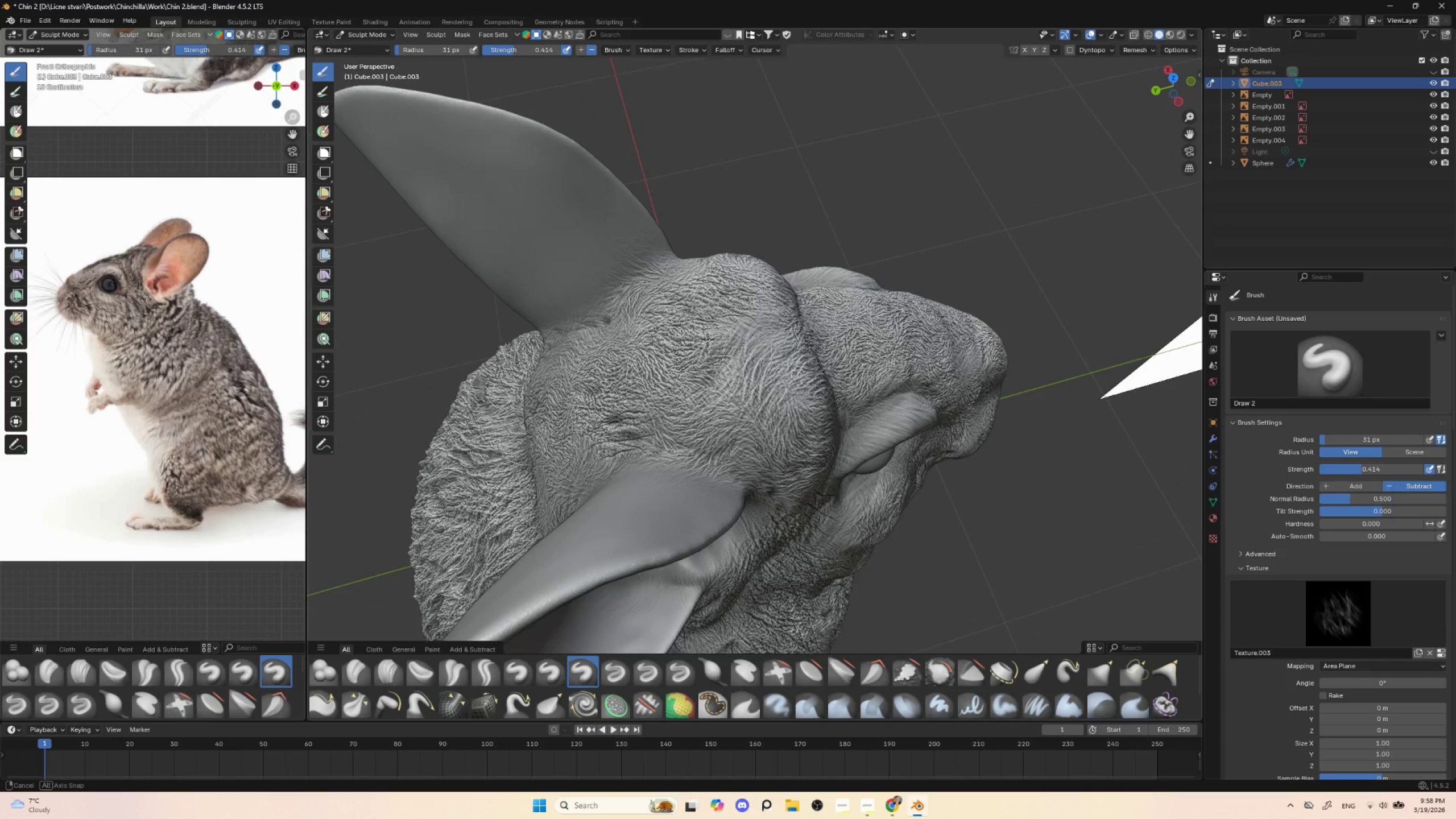 
hold_key(key=ShiftLeft, duration=0.91)
left_click_drag(start_coordinate=[622, 245], to_coordinate=[586, 220])
 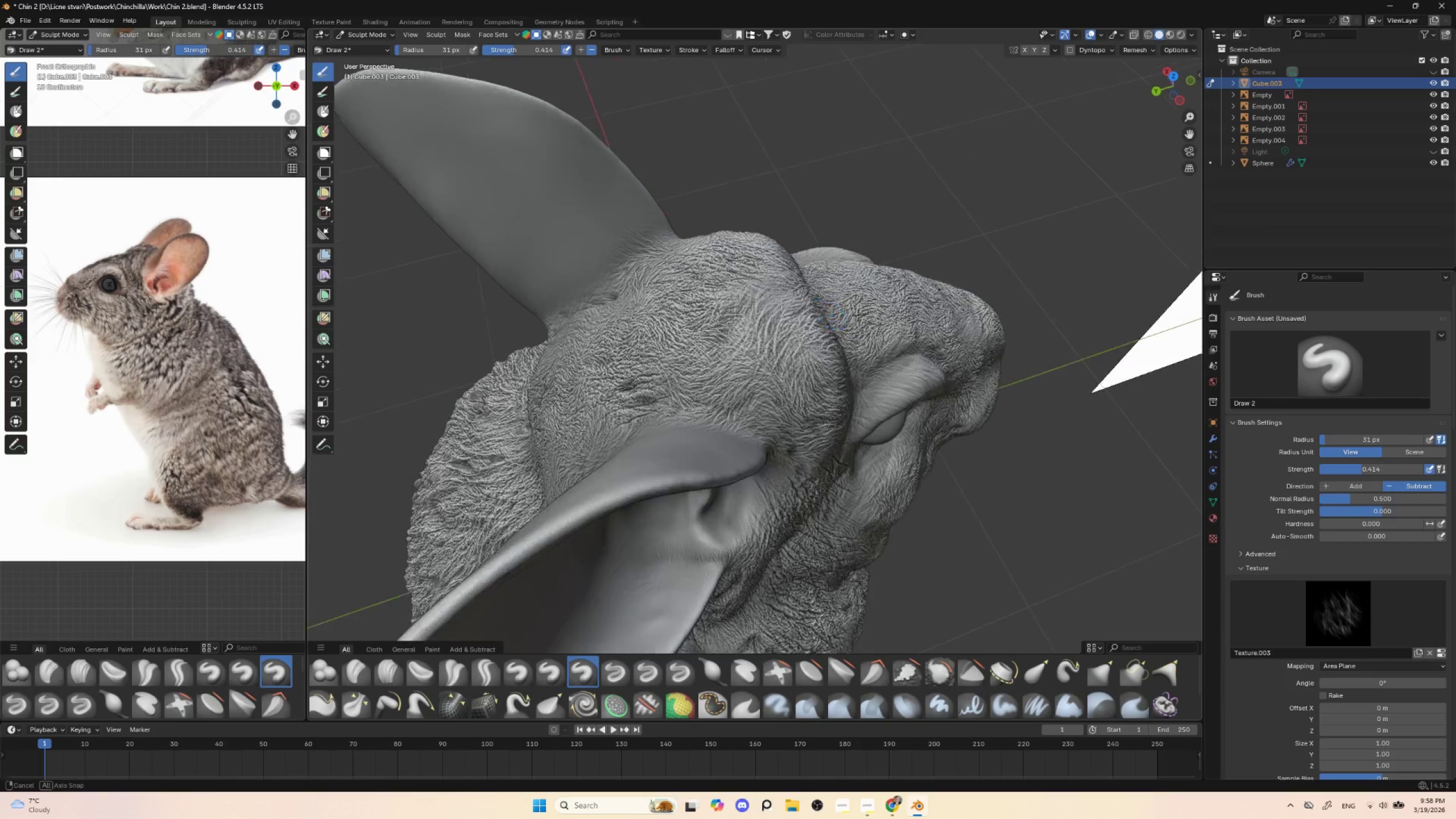 
hold_key(key=AltLeft, duration=0.7)
 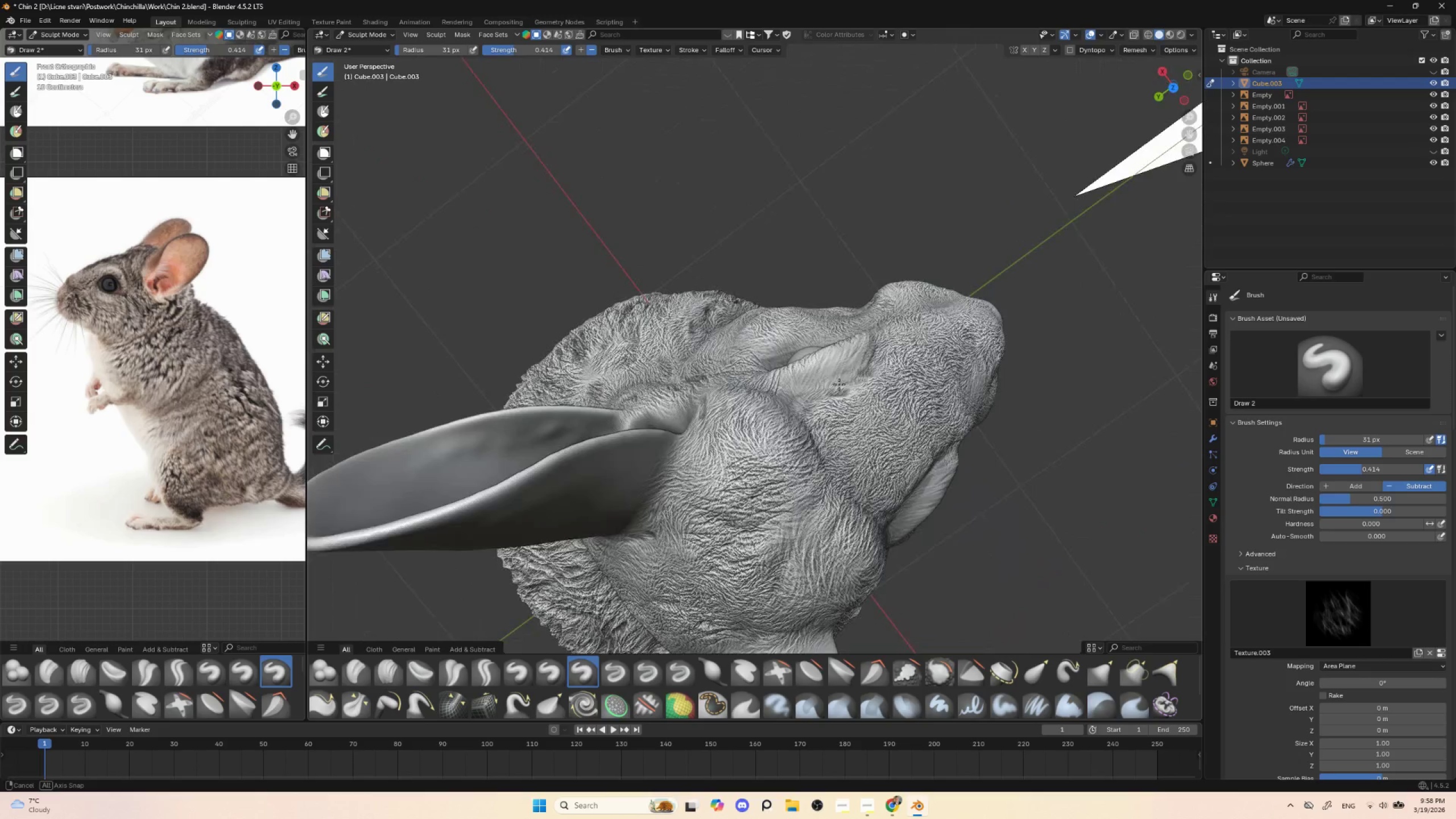 
key(Shift+ShiftLeft)
 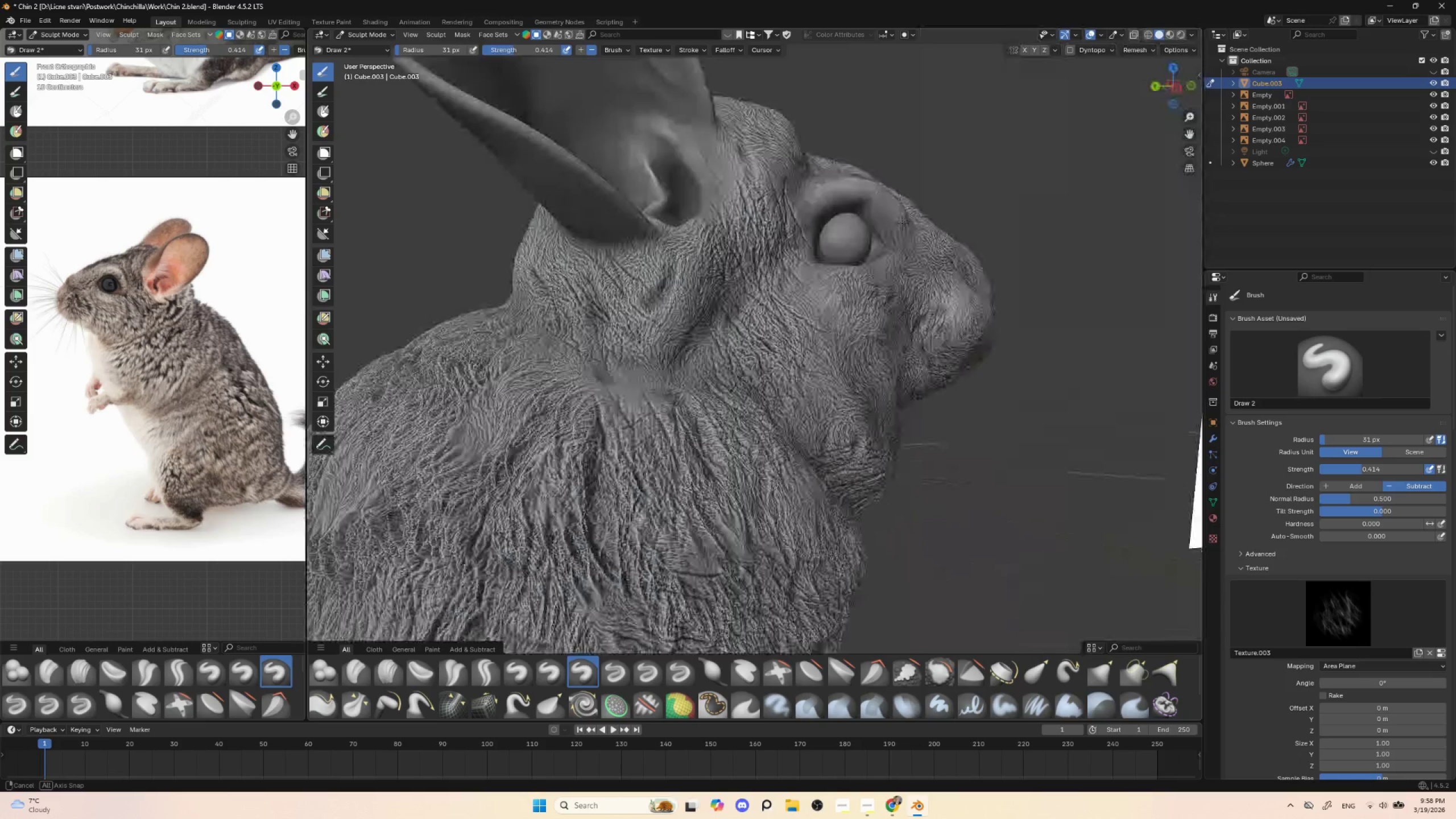 
hold_key(key=ControlLeft, duration=0.97)
left_click_drag(start_coordinate=[1012, 173], to_coordinate=[988, 237])
 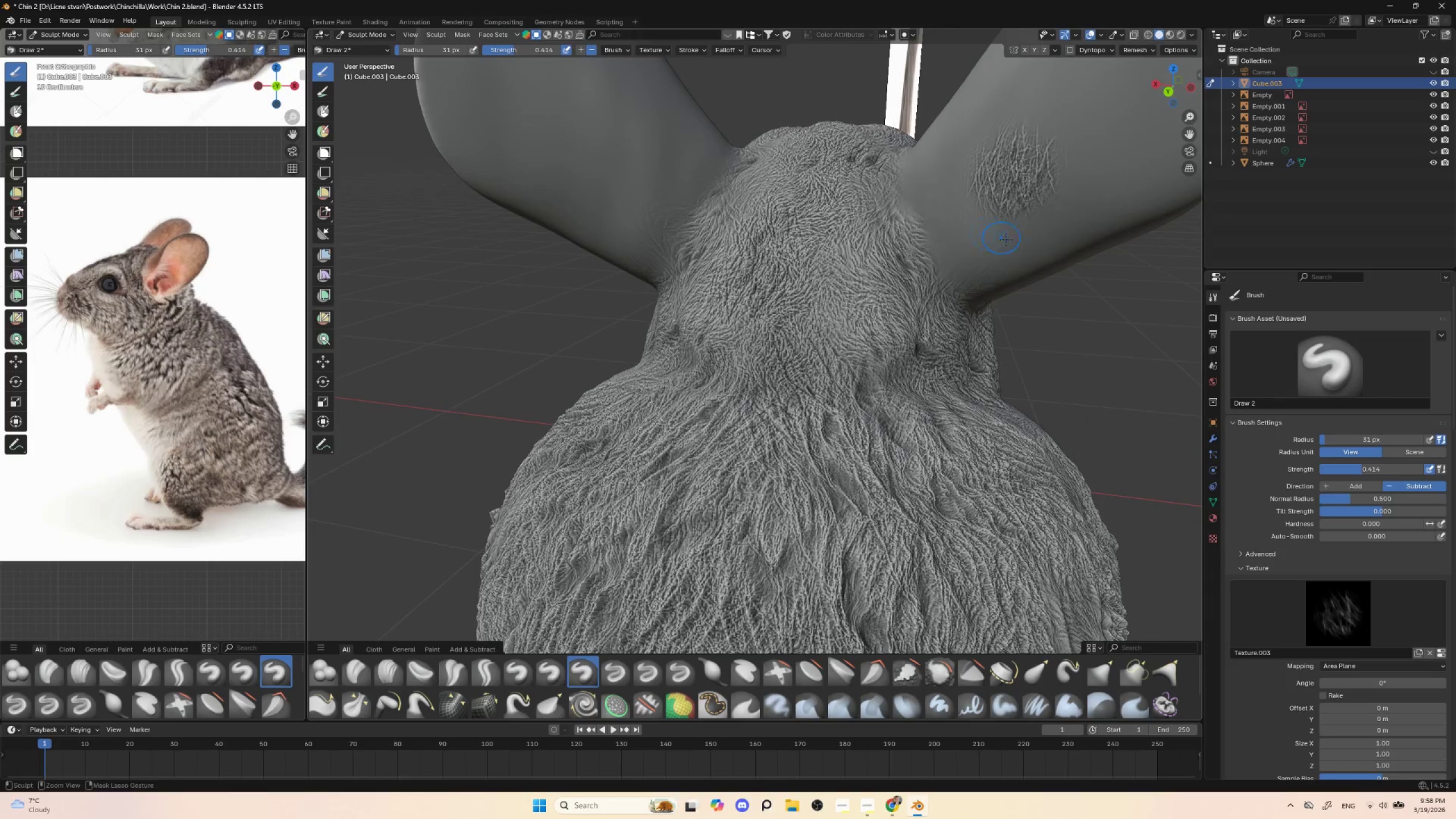 
hold_key(key=ControlLeft, duration=1.98)
 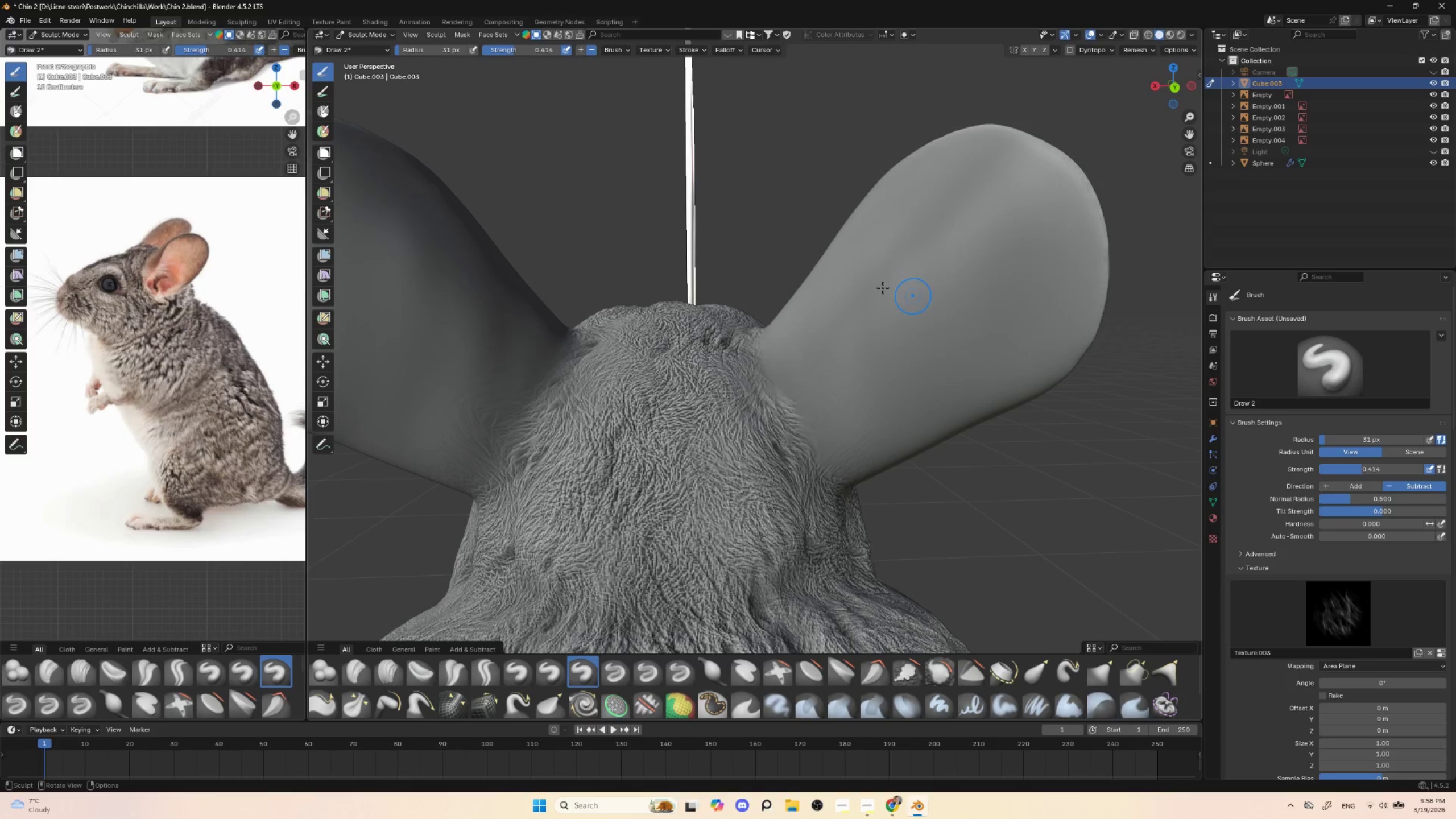 
hold_key(key=ShiftLeft, duration=0.45)
 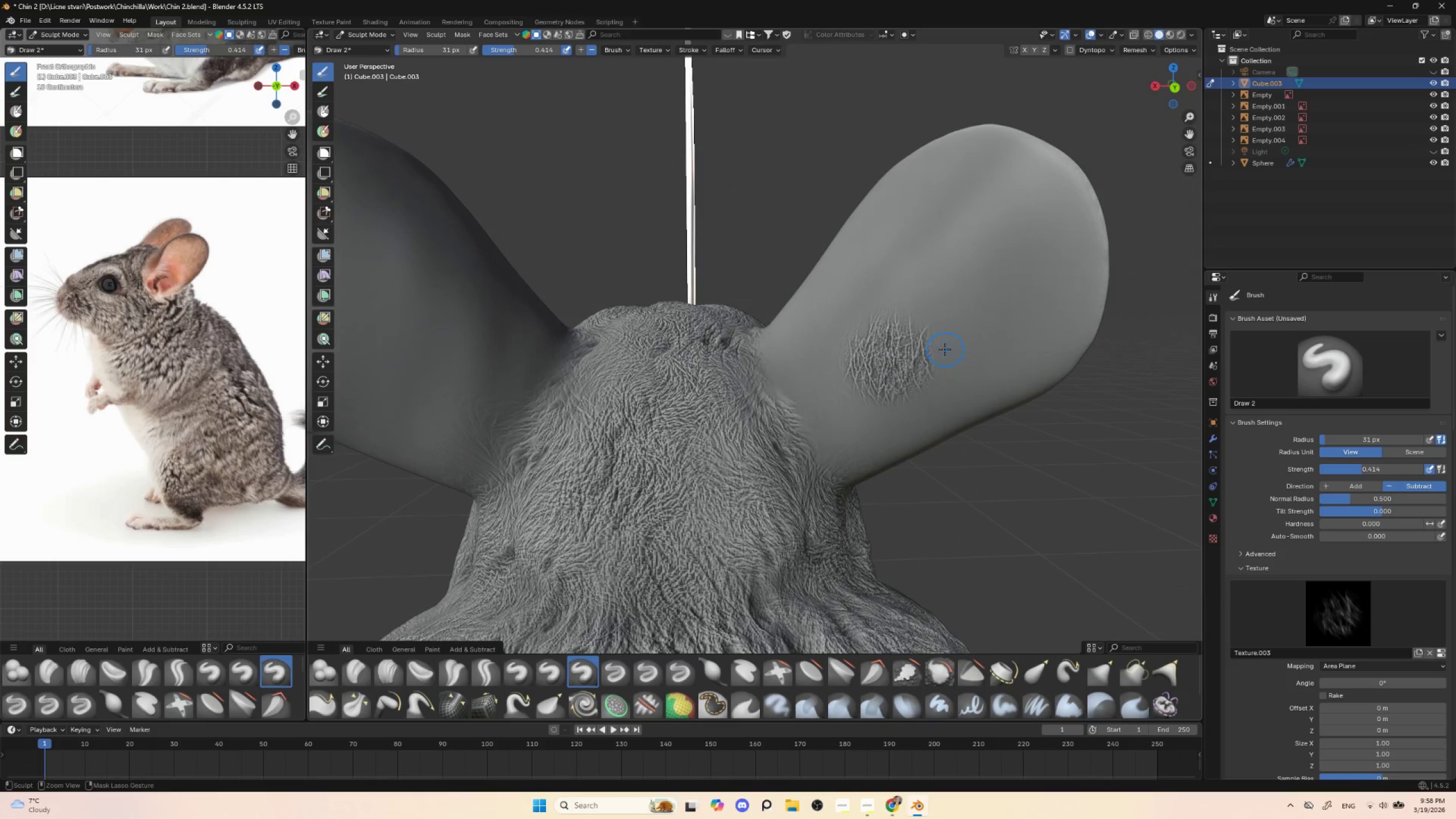 
key(Control+ControlLeft)
 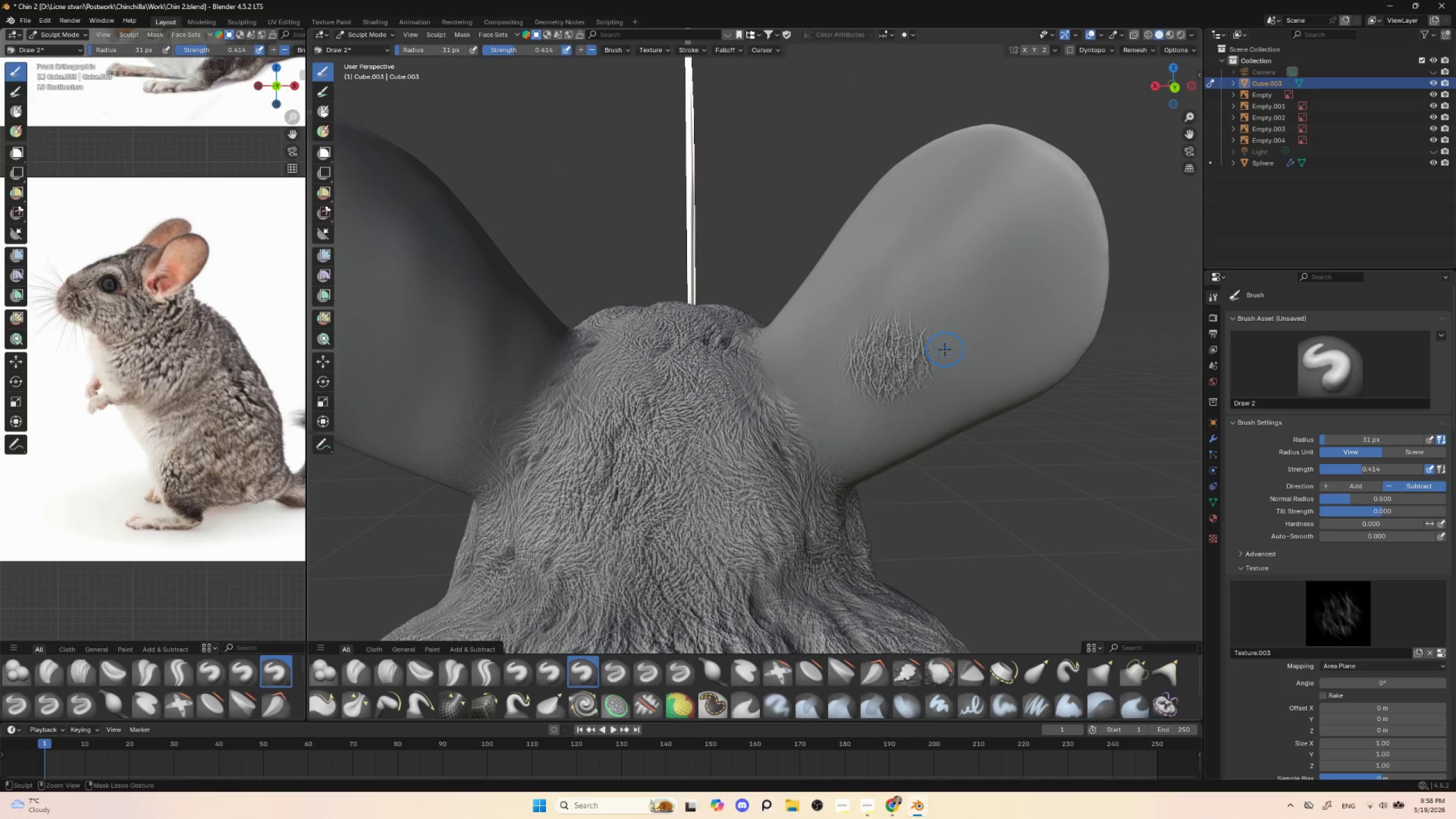 
key(Control+ControlLeft)
 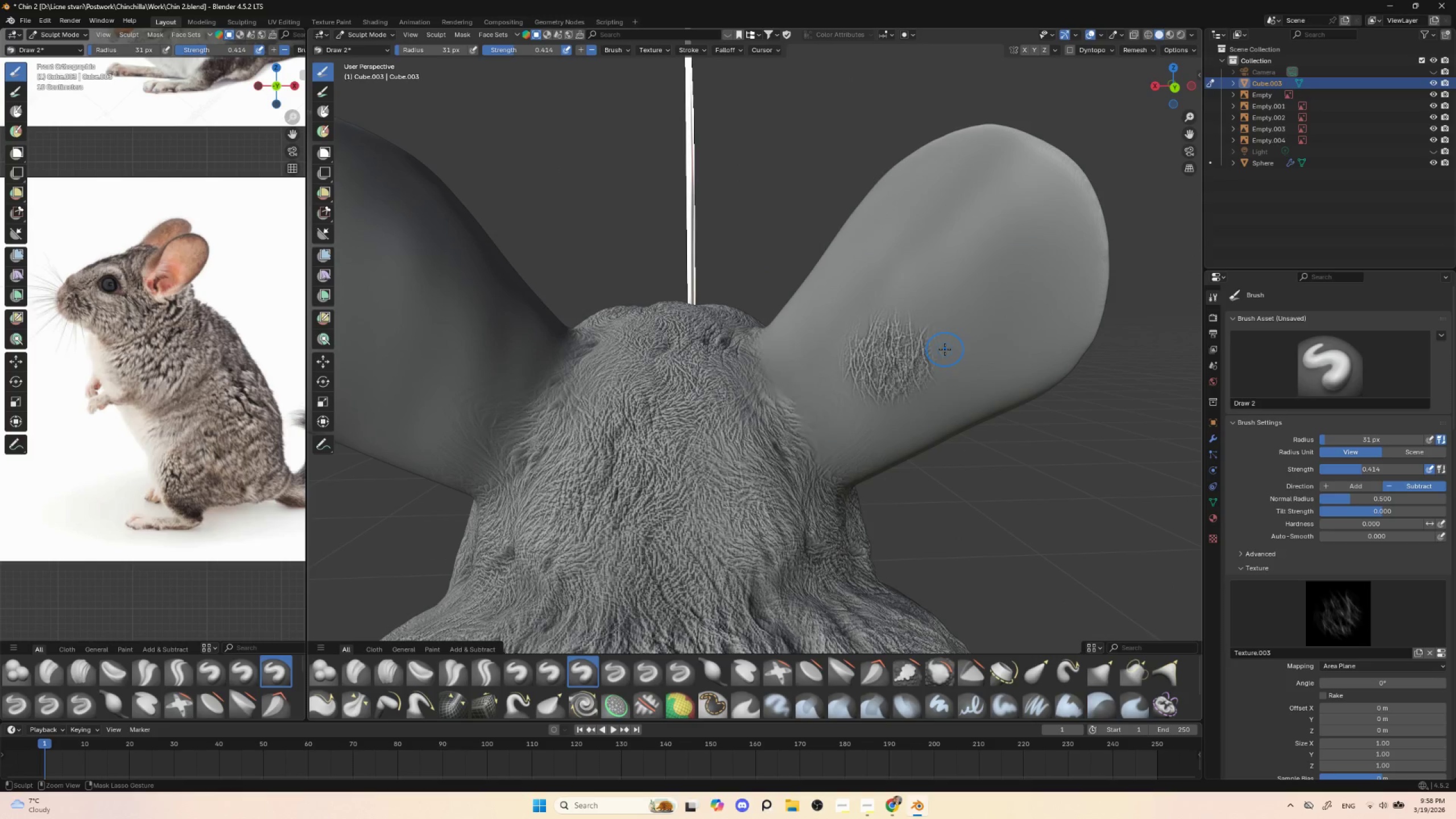 
key(Control+Z)
 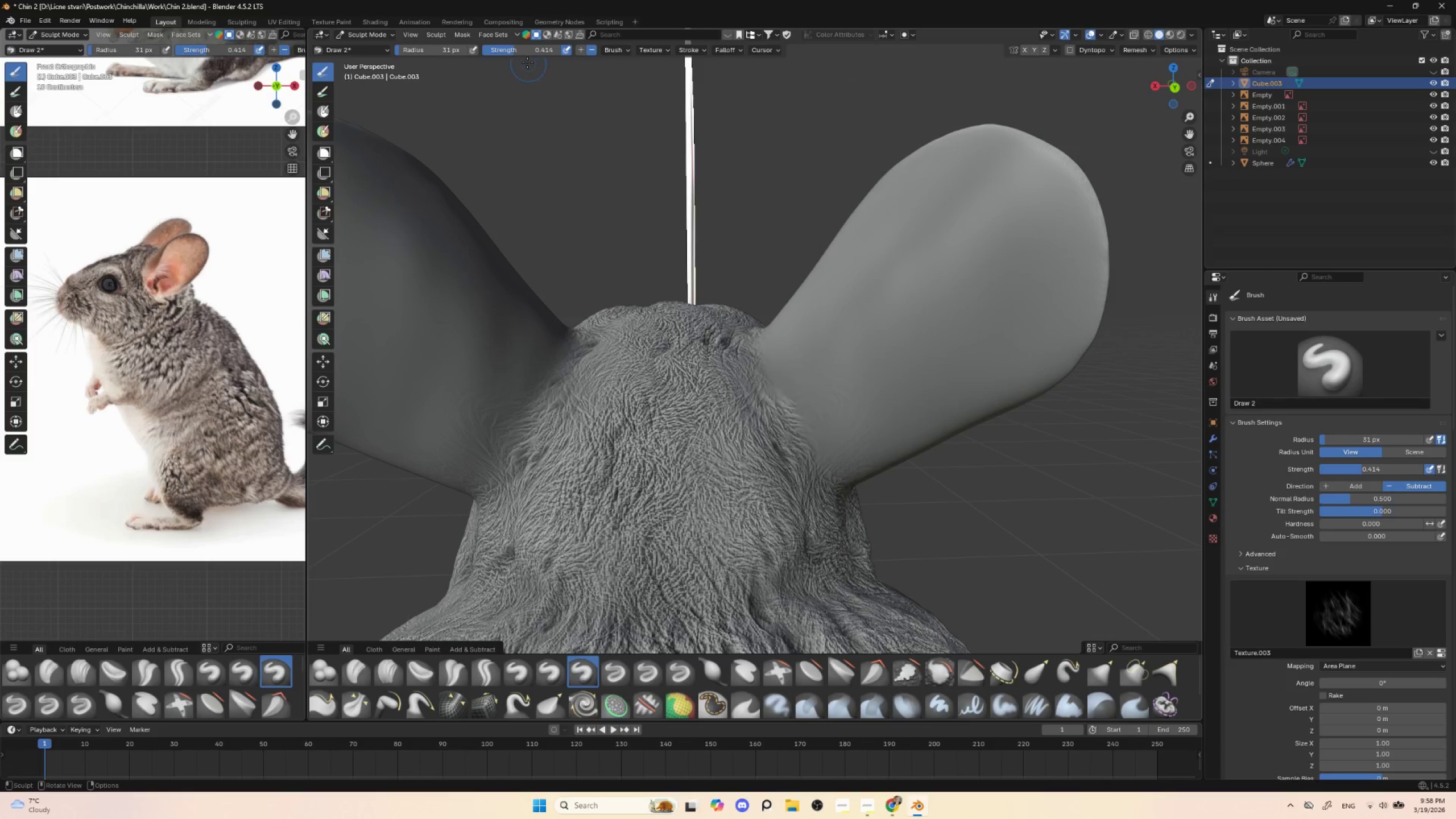 
key(Control+ControlLeft)
 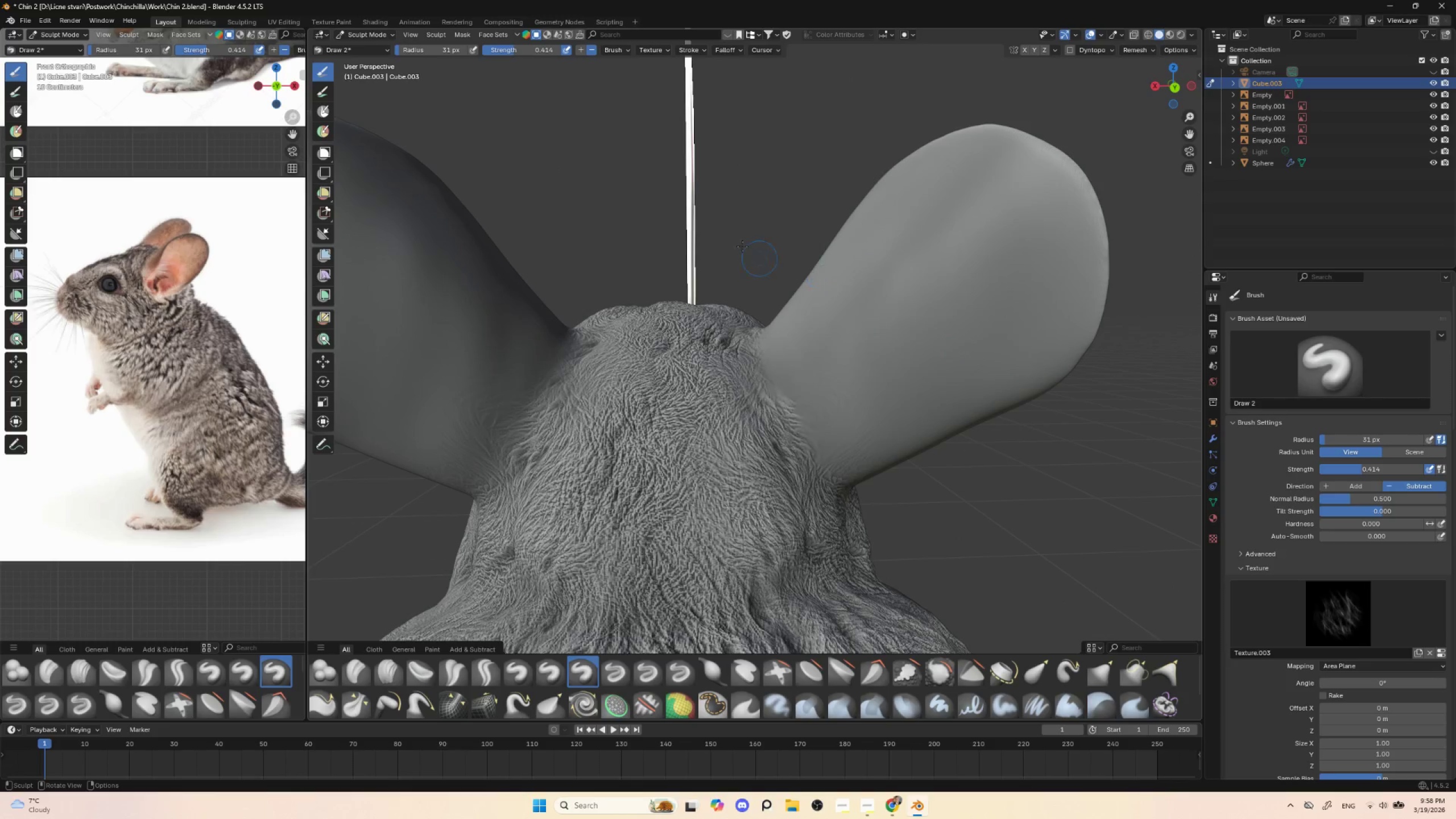 
left_click_drag(start_coordinate=[512, 55], to_coordinate=[489, 56])
 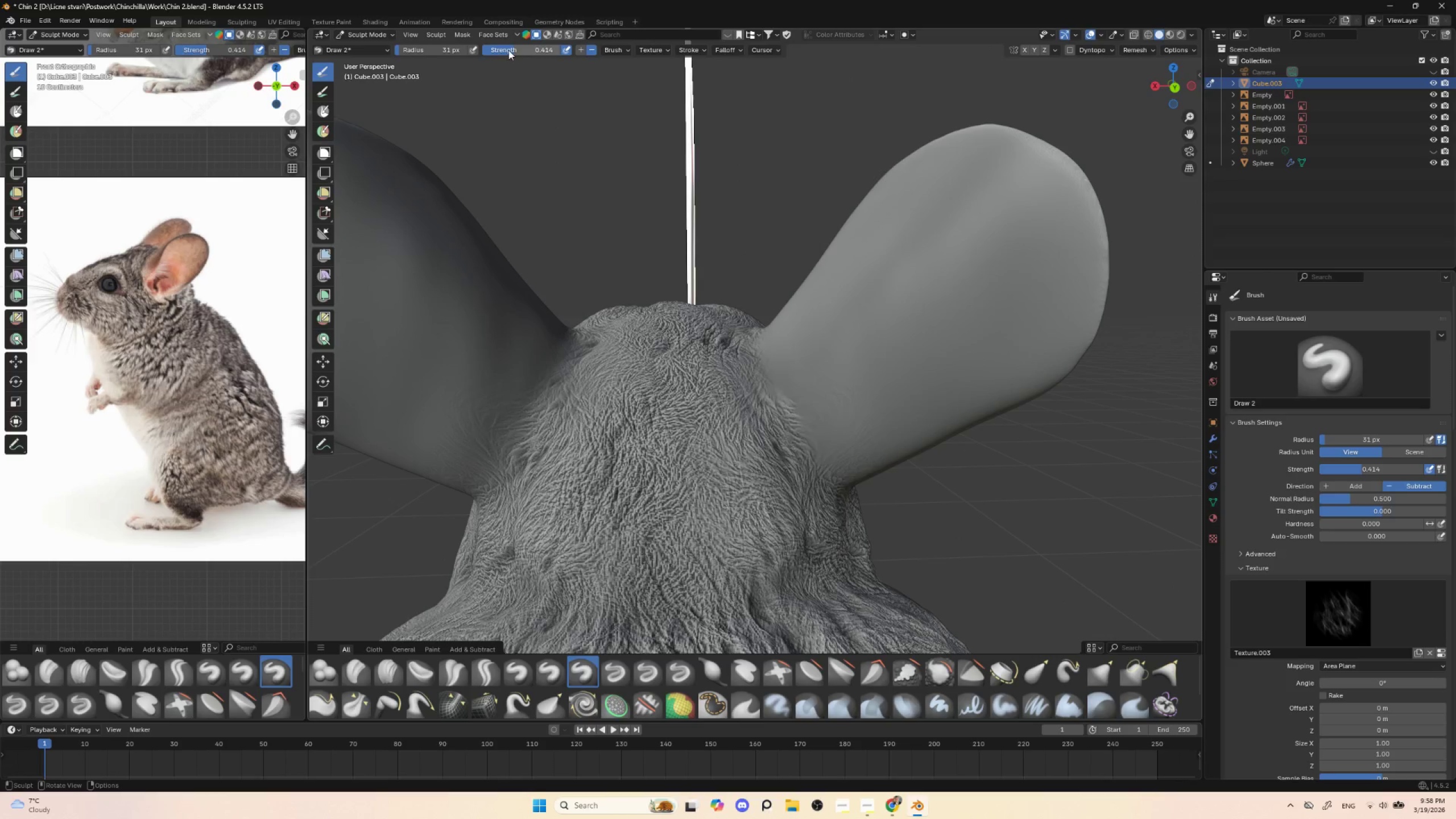 
left_click_drag(start_coordinate=[512, 50], to_coordinate=[479, 51])
 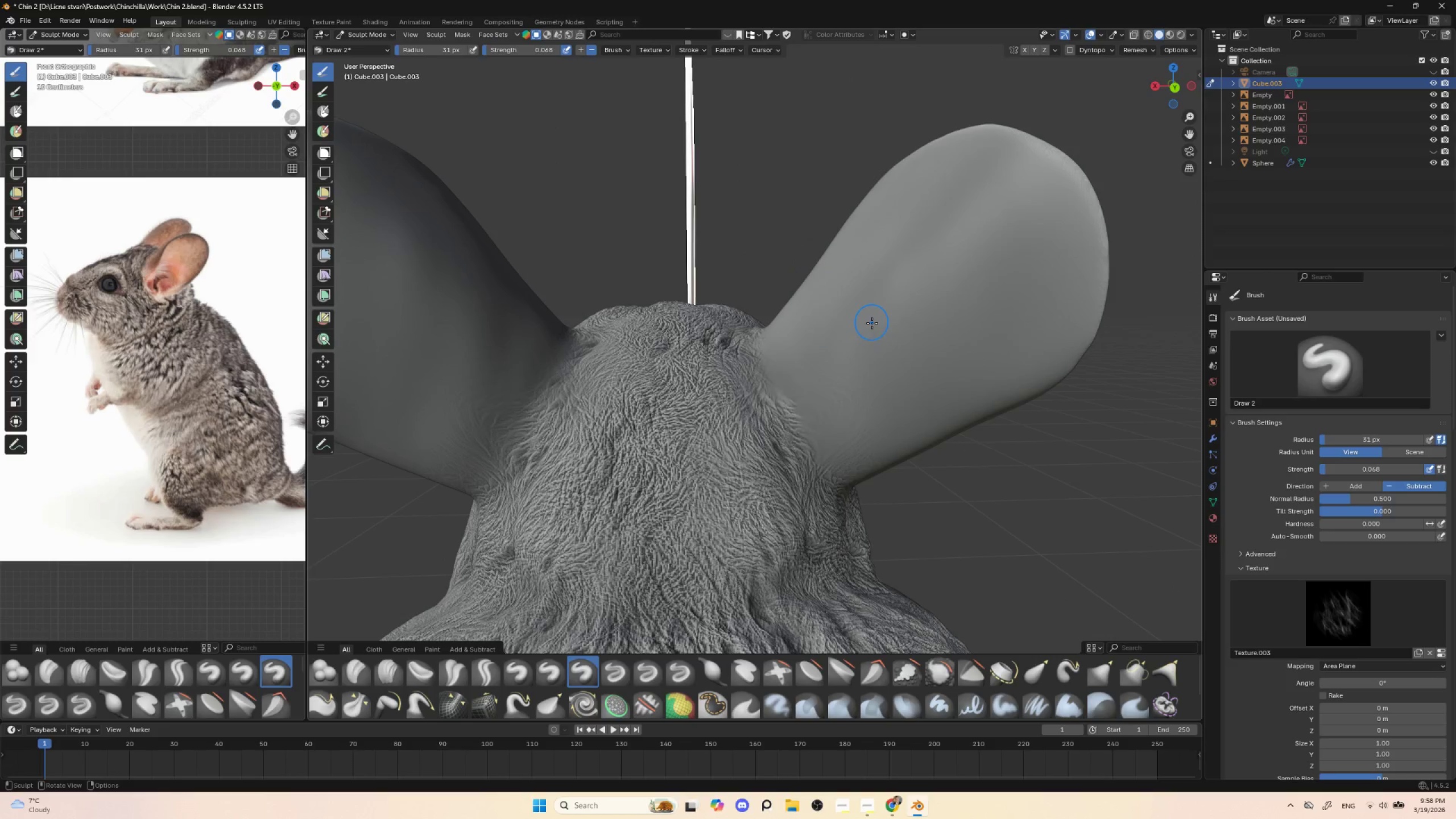 
left_click_drag(start_coordinate=[870, 317], to_coordinate=[772, 409])
 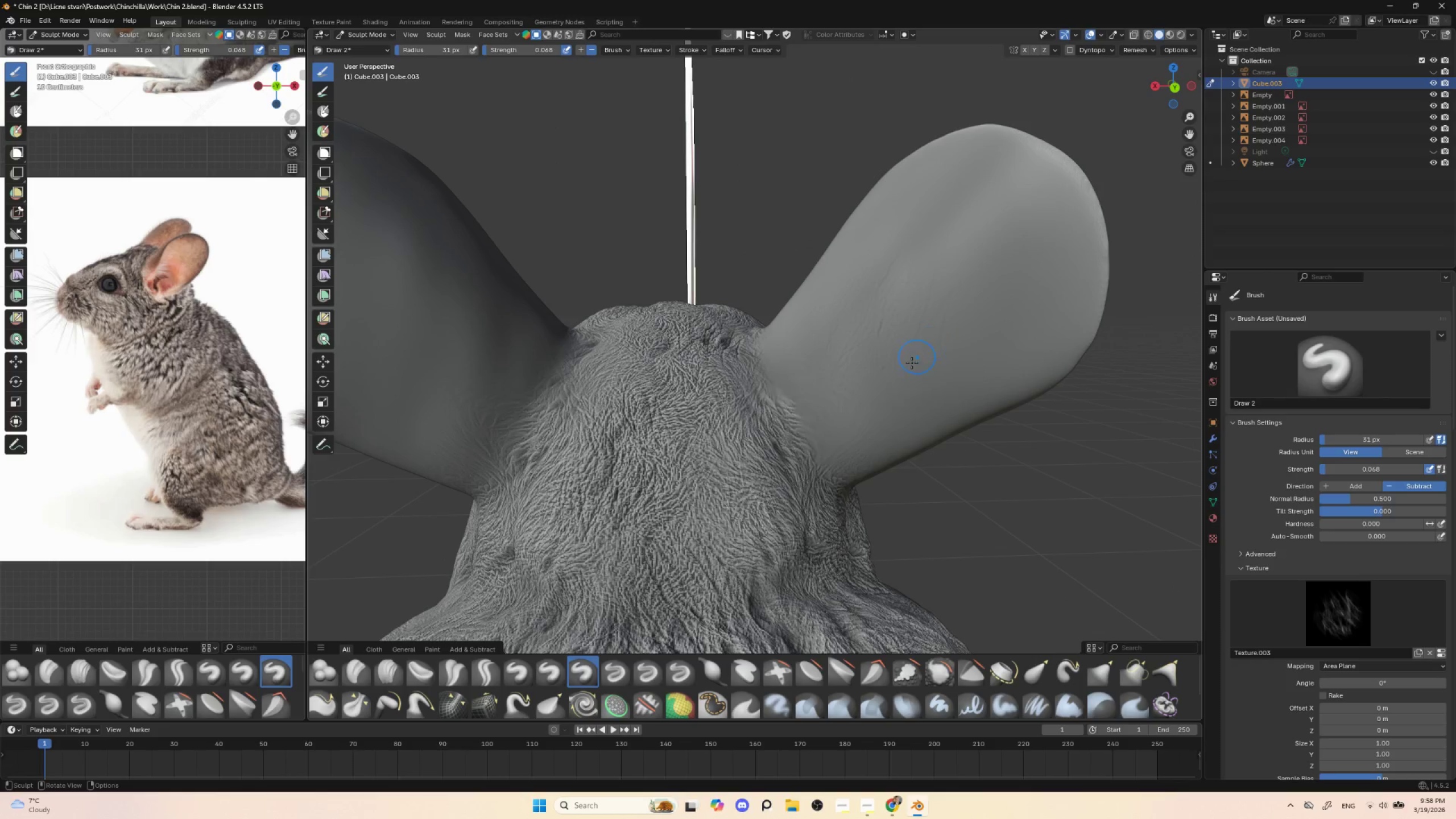 
left_click_drag(start_coordinate=[889, 393], to_coordinate=[755, 506])
 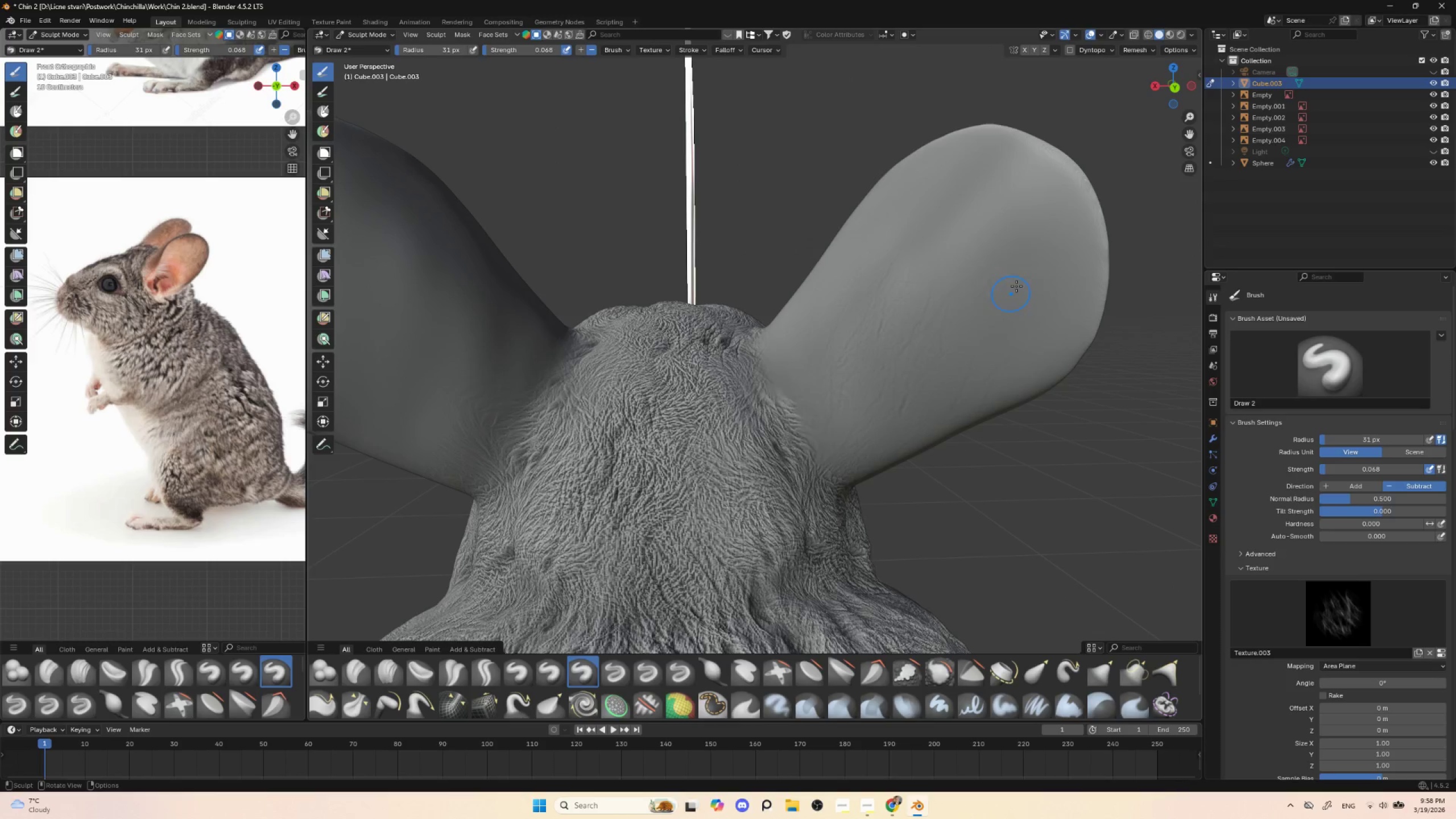 
left_click_drag(start_coordinate=[1045, 263], to_coordinate=[942, 407])
 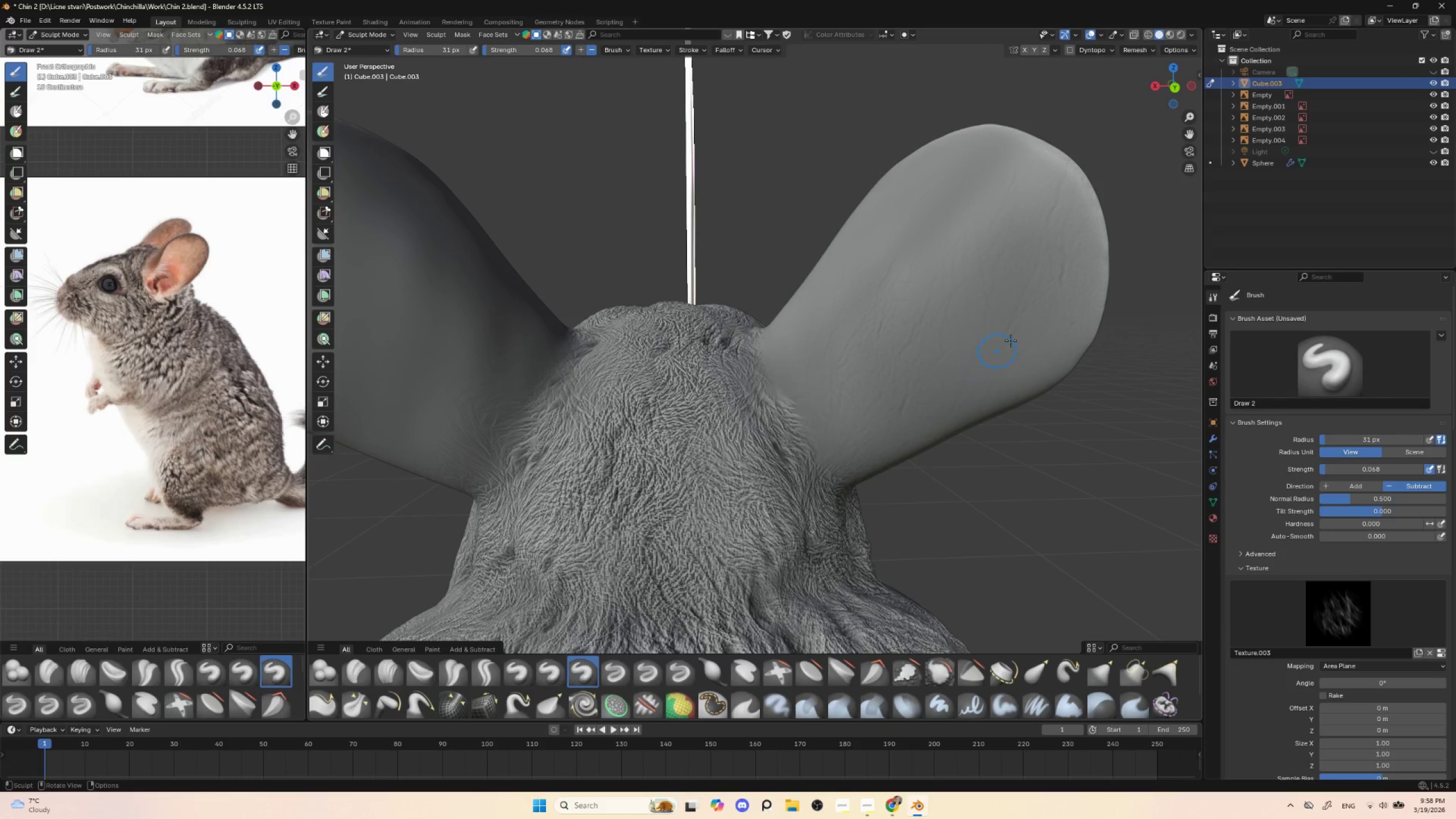 
key(Control+Z)
 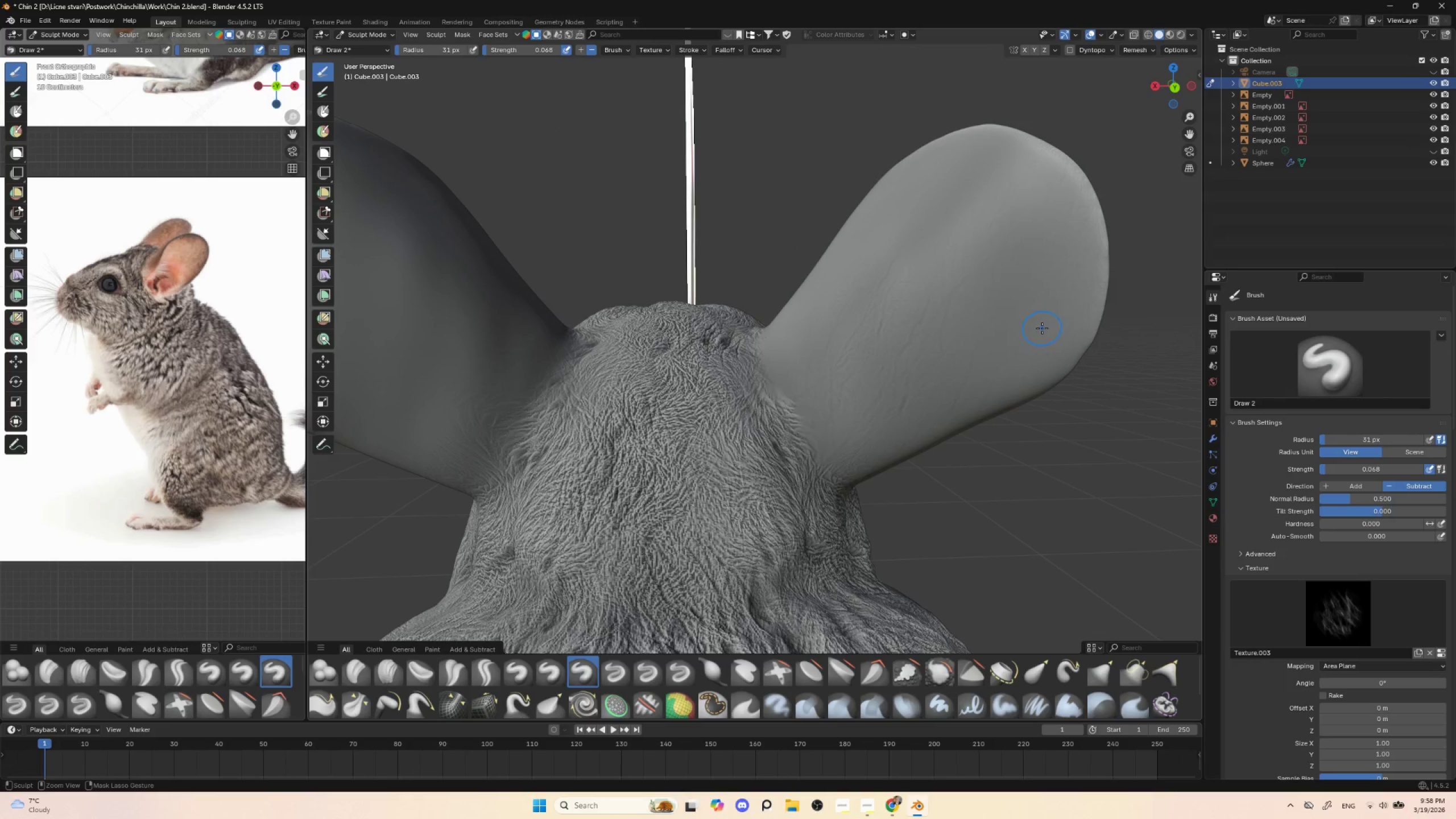 
key(Control+Z)
 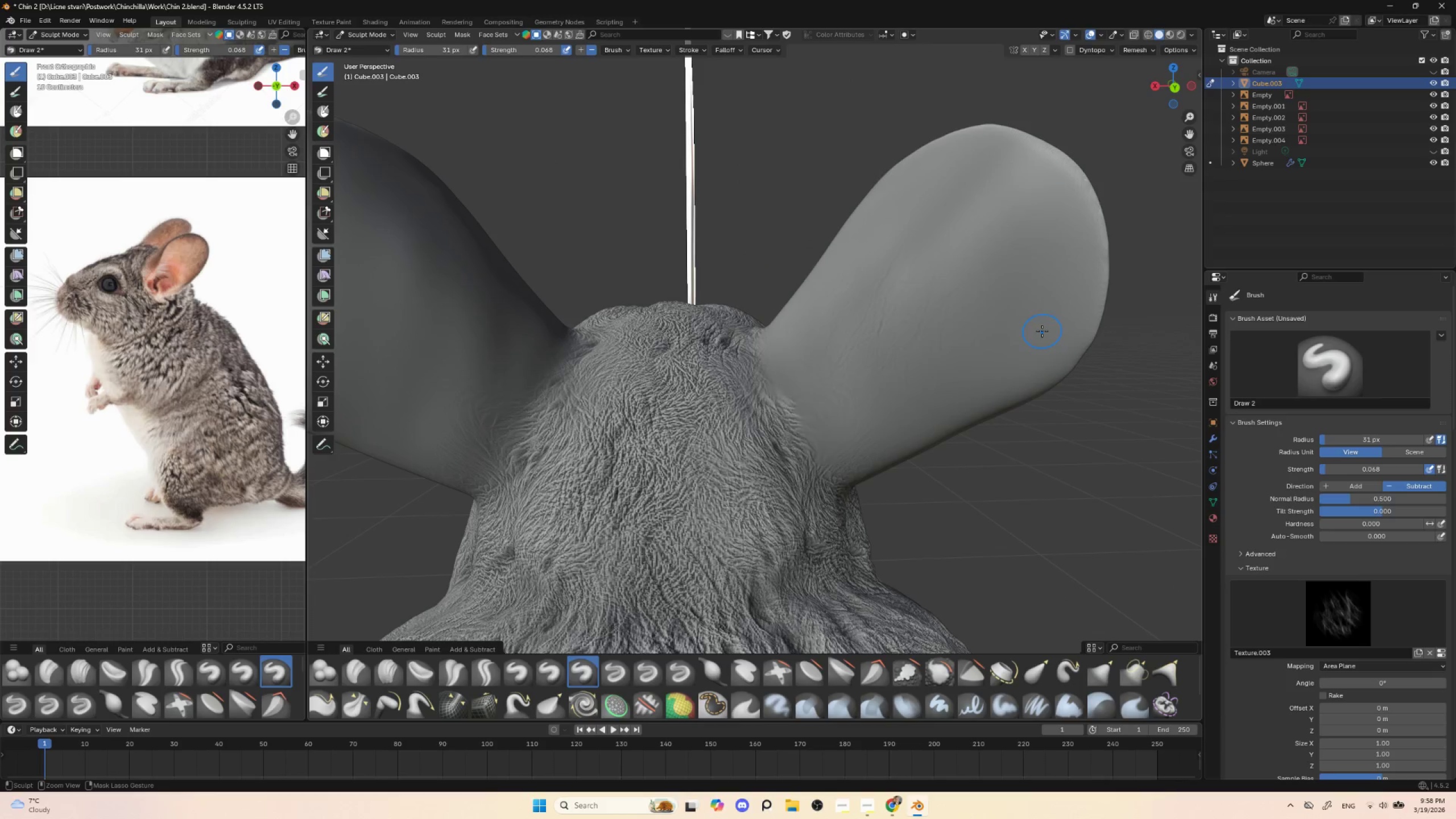 
key(Control+Z)
 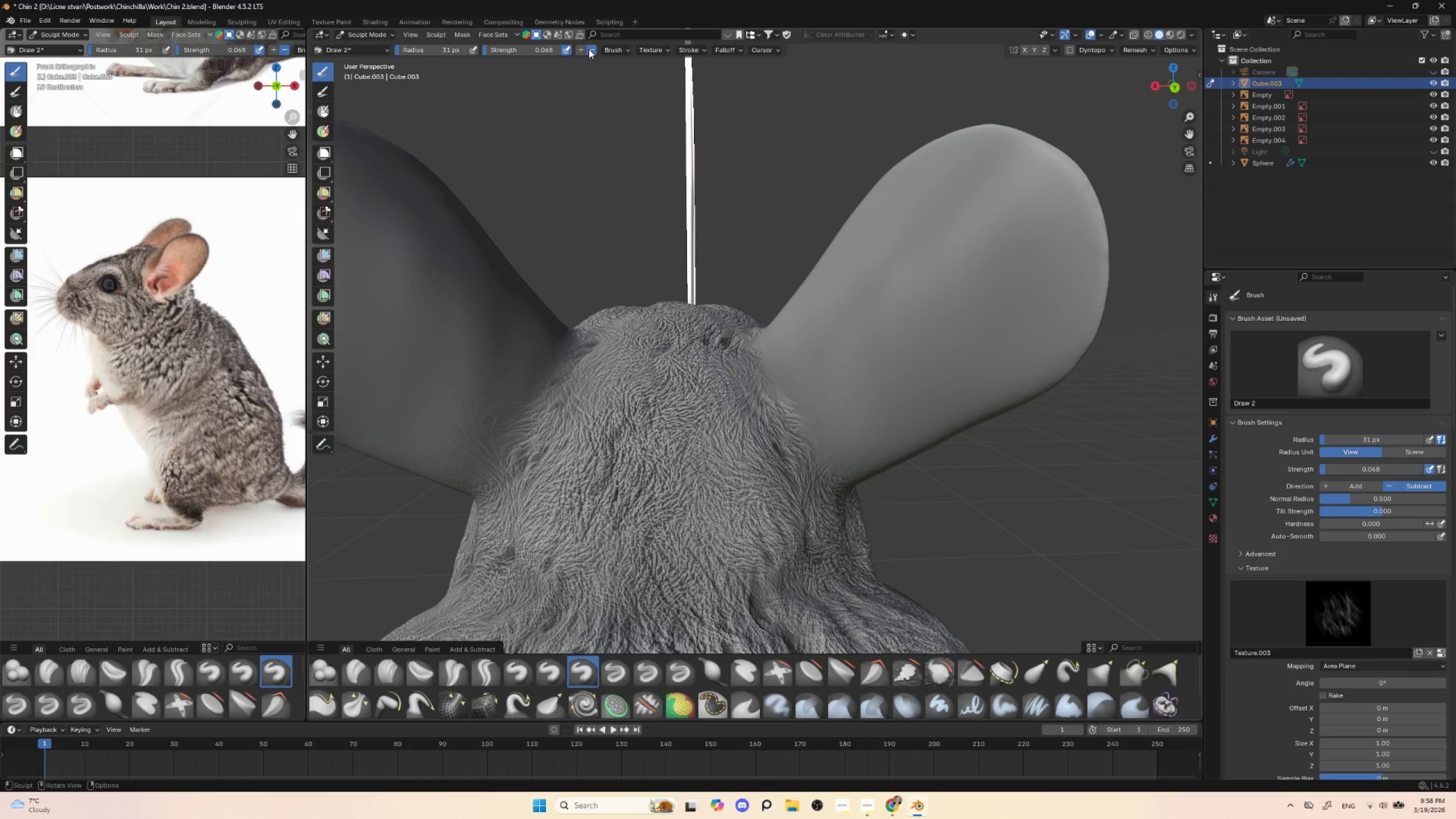 
left_click_drag(start_coordinate=[880, 359], to_coordinate=[759, 466])
 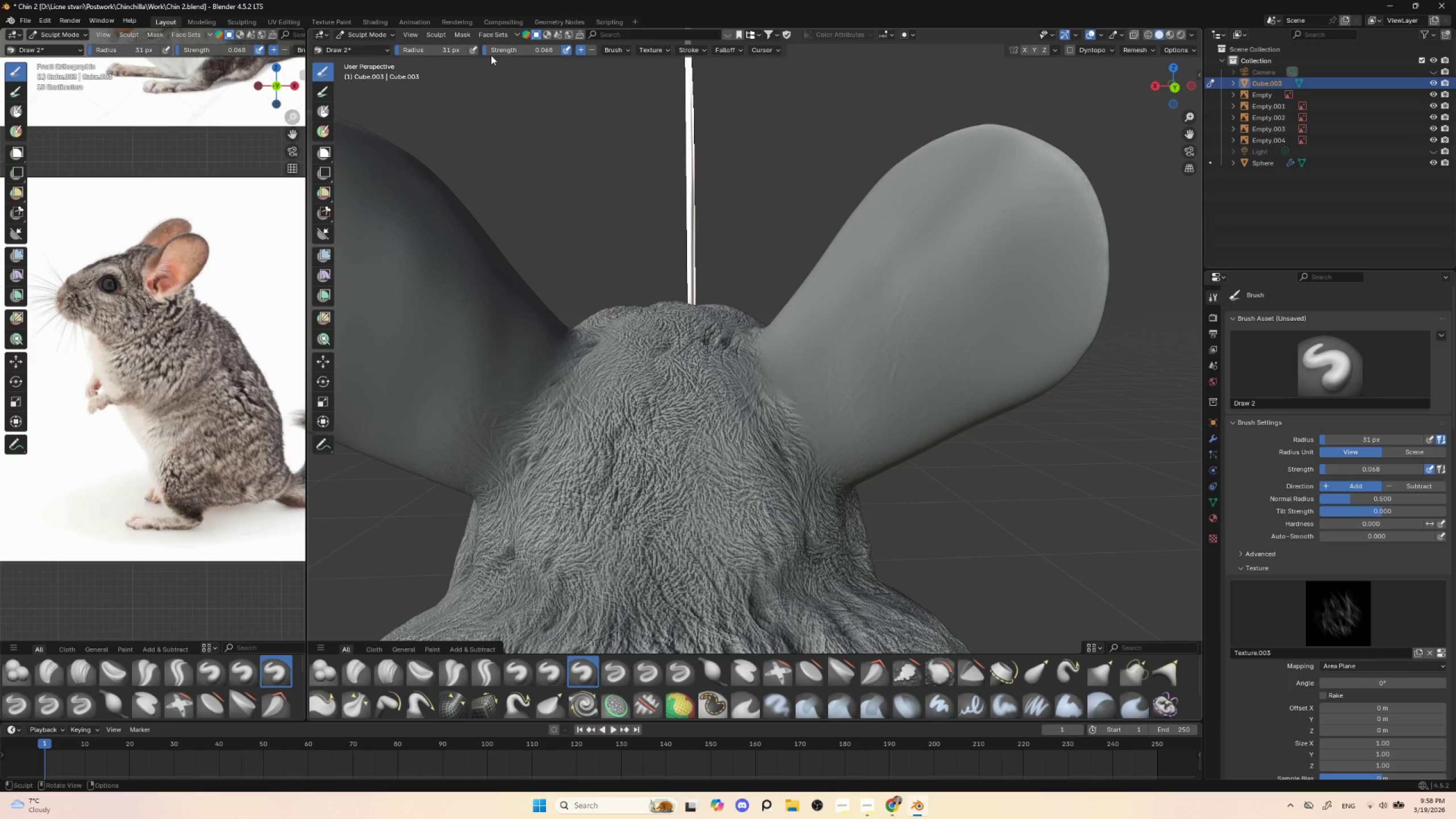 
left_click_drag(start_coordinate=[487, 55], to_coordinate=[498, 53])
 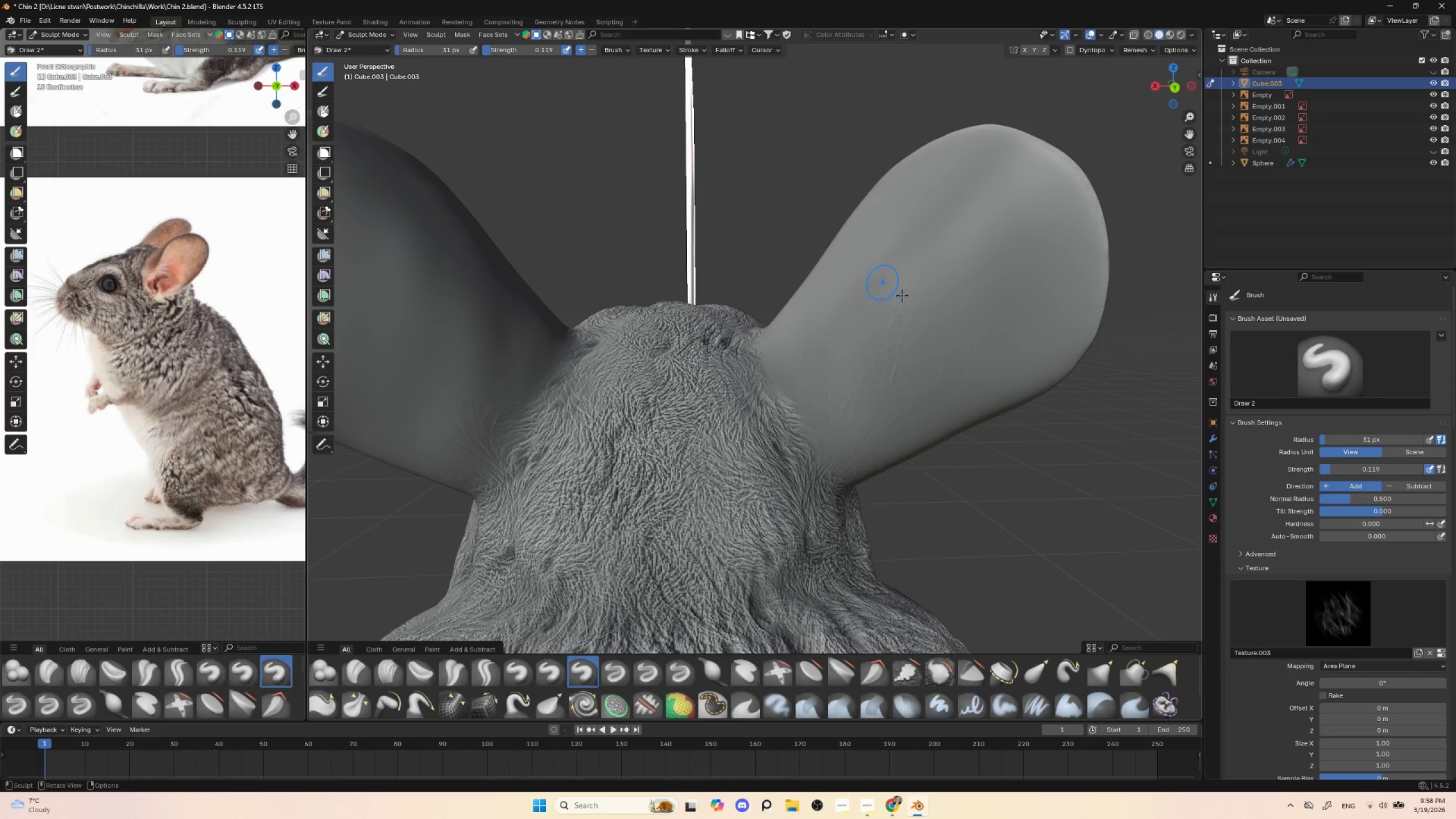 
left_click_drag(start_coordinate=[927, 332], to_coordinate=[770, 450])
 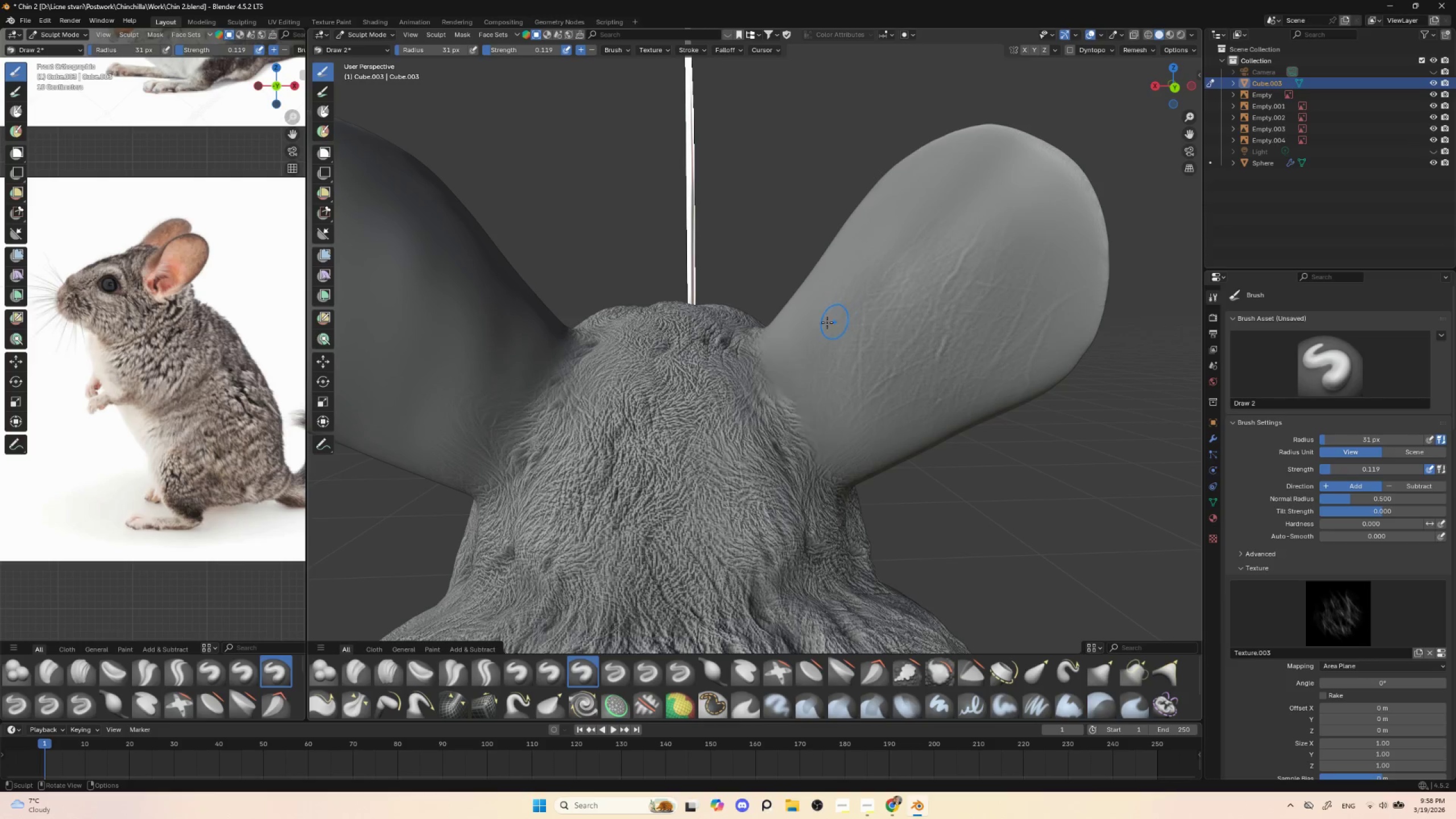 
left_click_drag(start_coordinate=[813, 329], to_coordinate=[763, 481])
 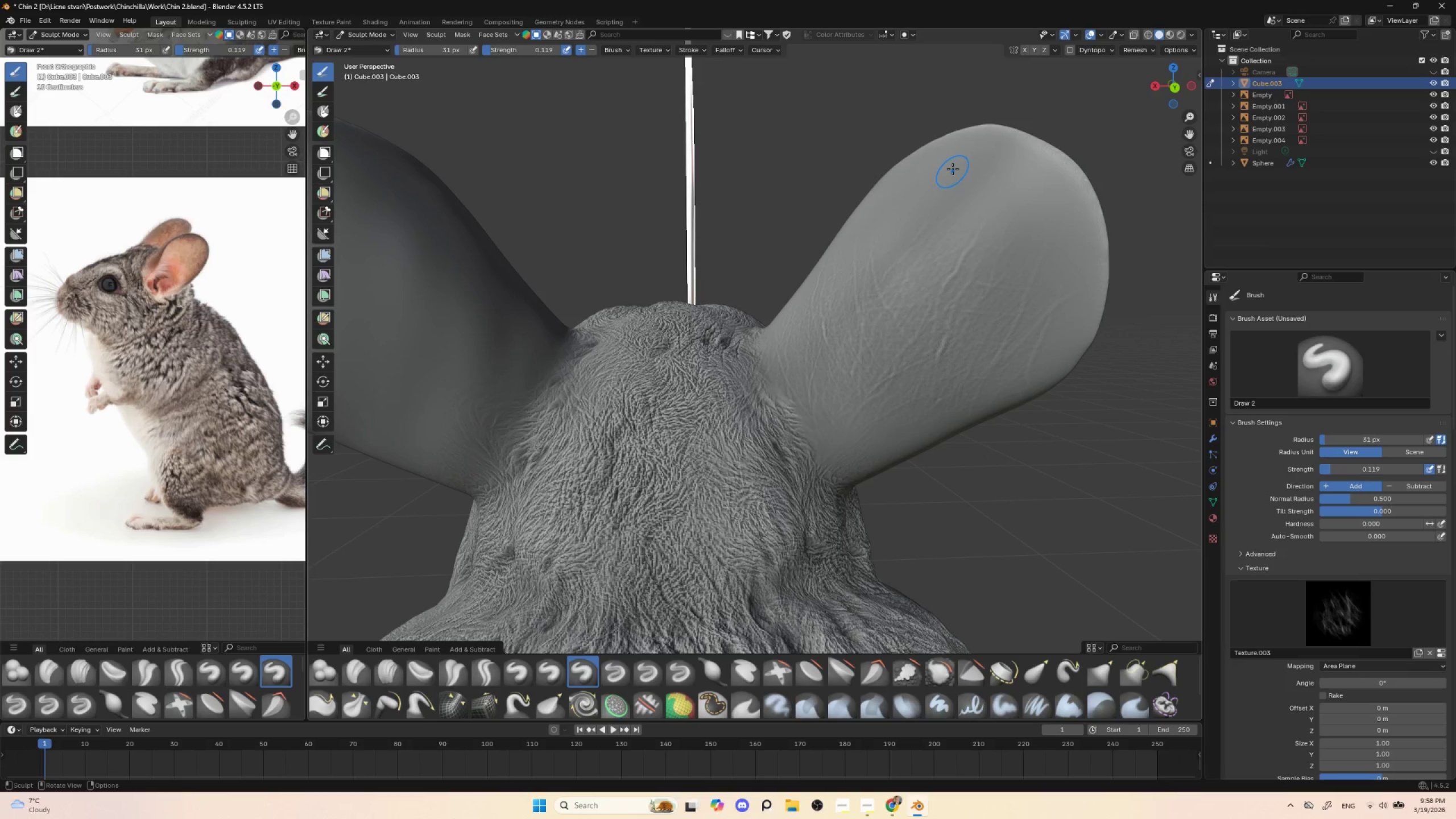 
left_click_drag(start_coordinate=[950, 159], to_coordinate=[855, 334])
 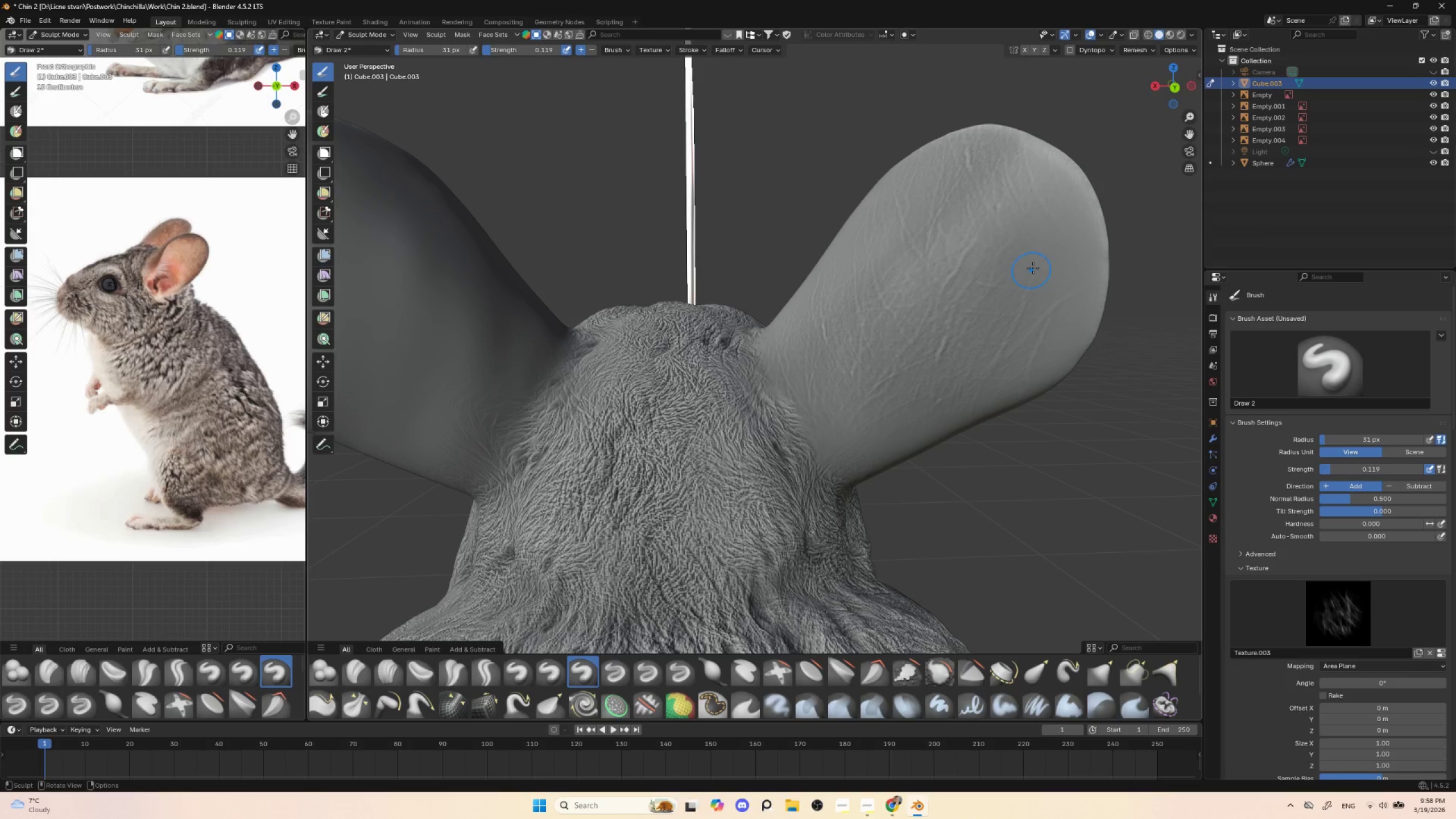 
left_click_drag(start_coordinate=[1044, 266], to_coordinate=[992, 358])
 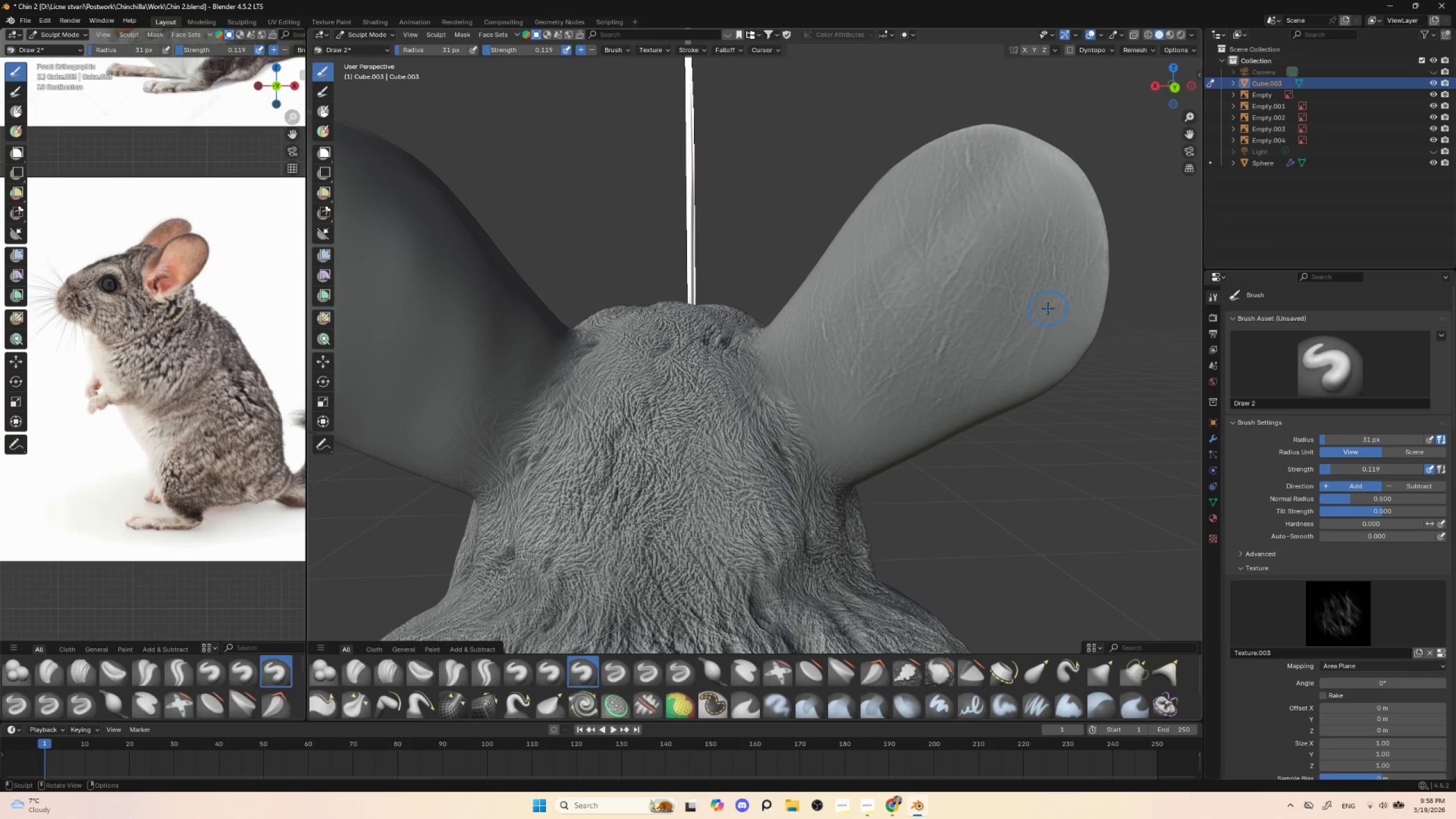 
hold_key(key=ShiftLeft, duration=0.44)
 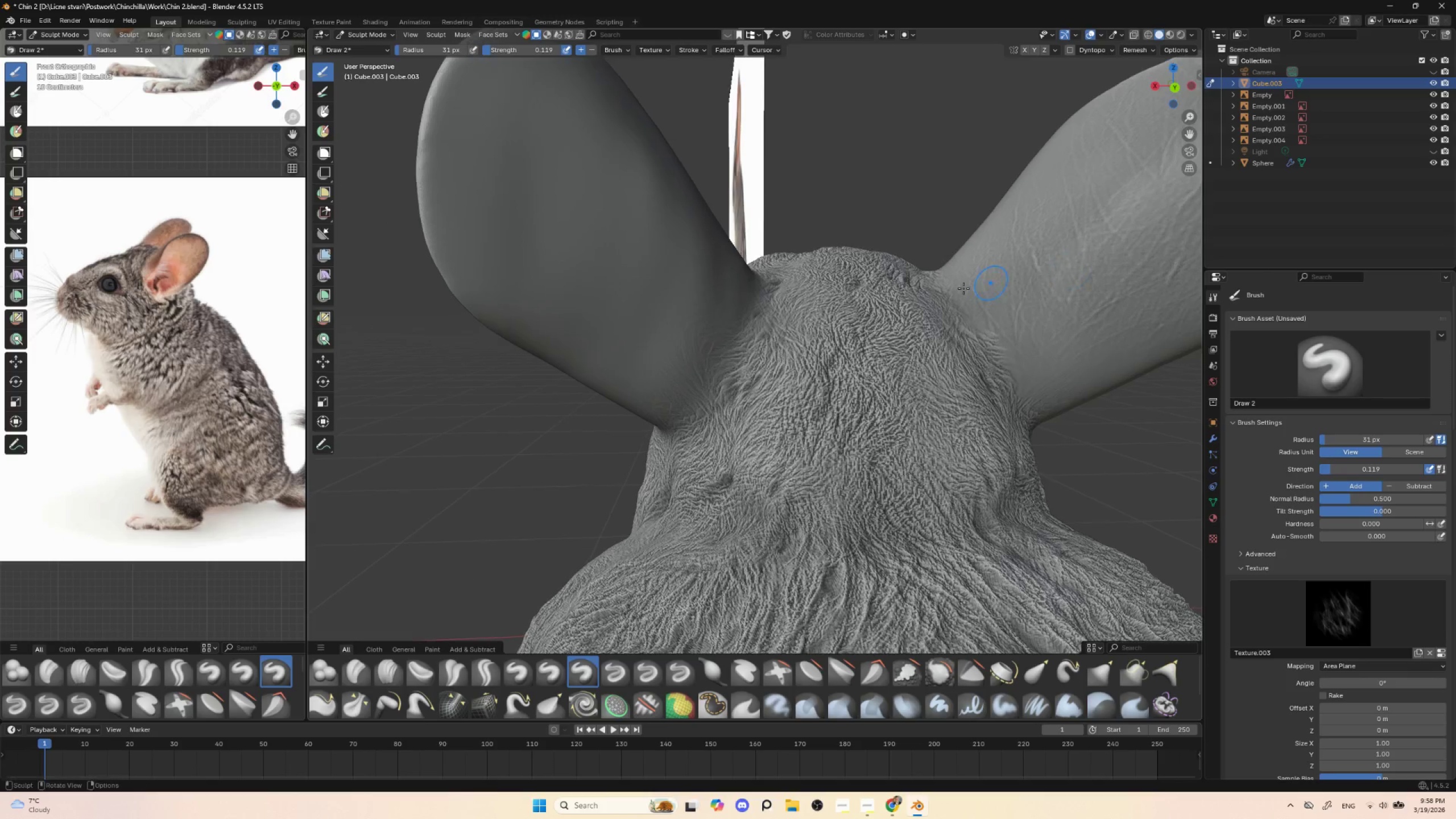 
hold_key(key=ControlLeft, duration=0.33)
 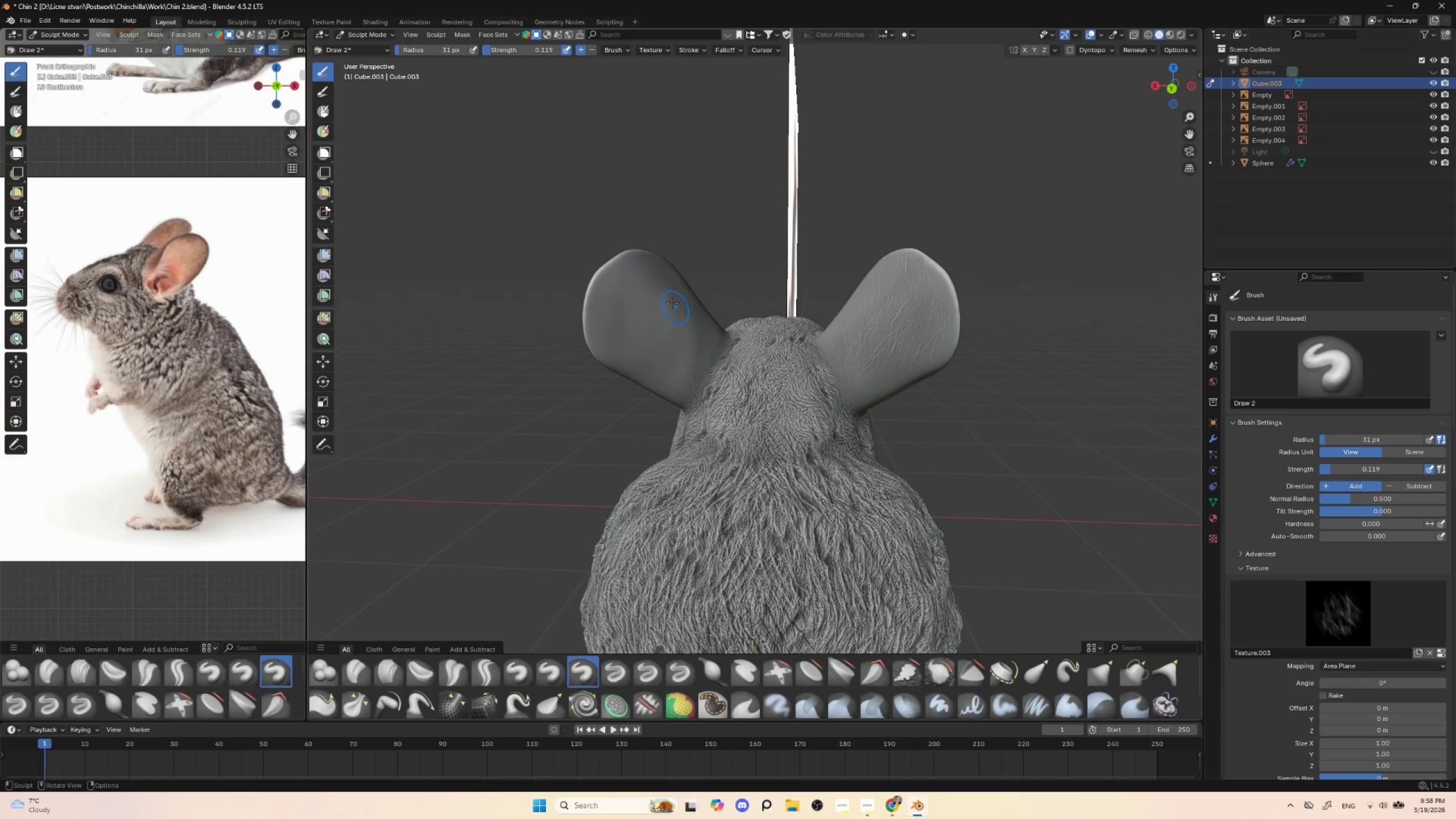 
left_click_drag(start_coordinate=[653, 264], to_coordinate=[673, 344])
 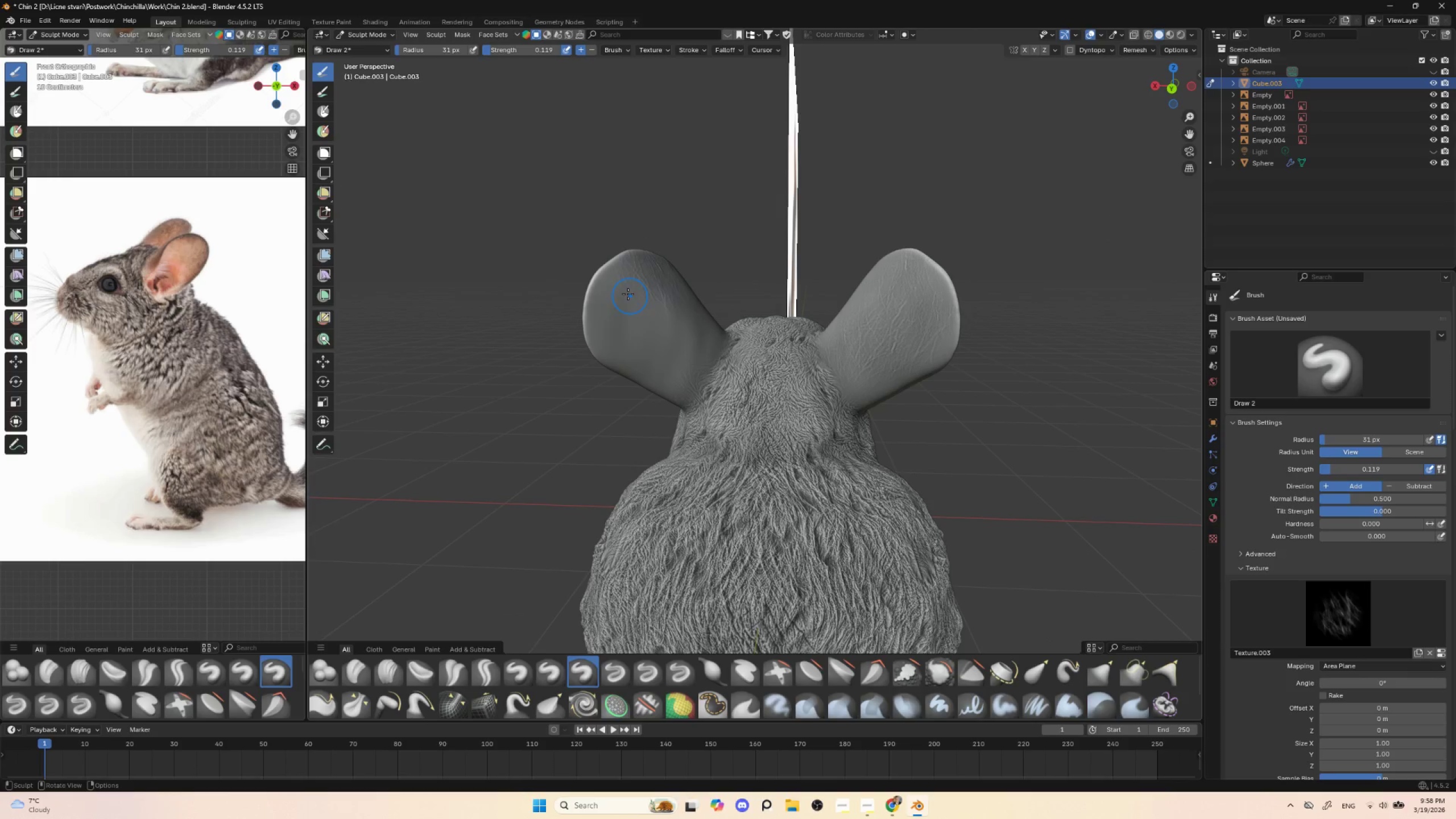 
left_click_drag(start_coordinate=[624, 295], to_coordinate=[665, 373])
 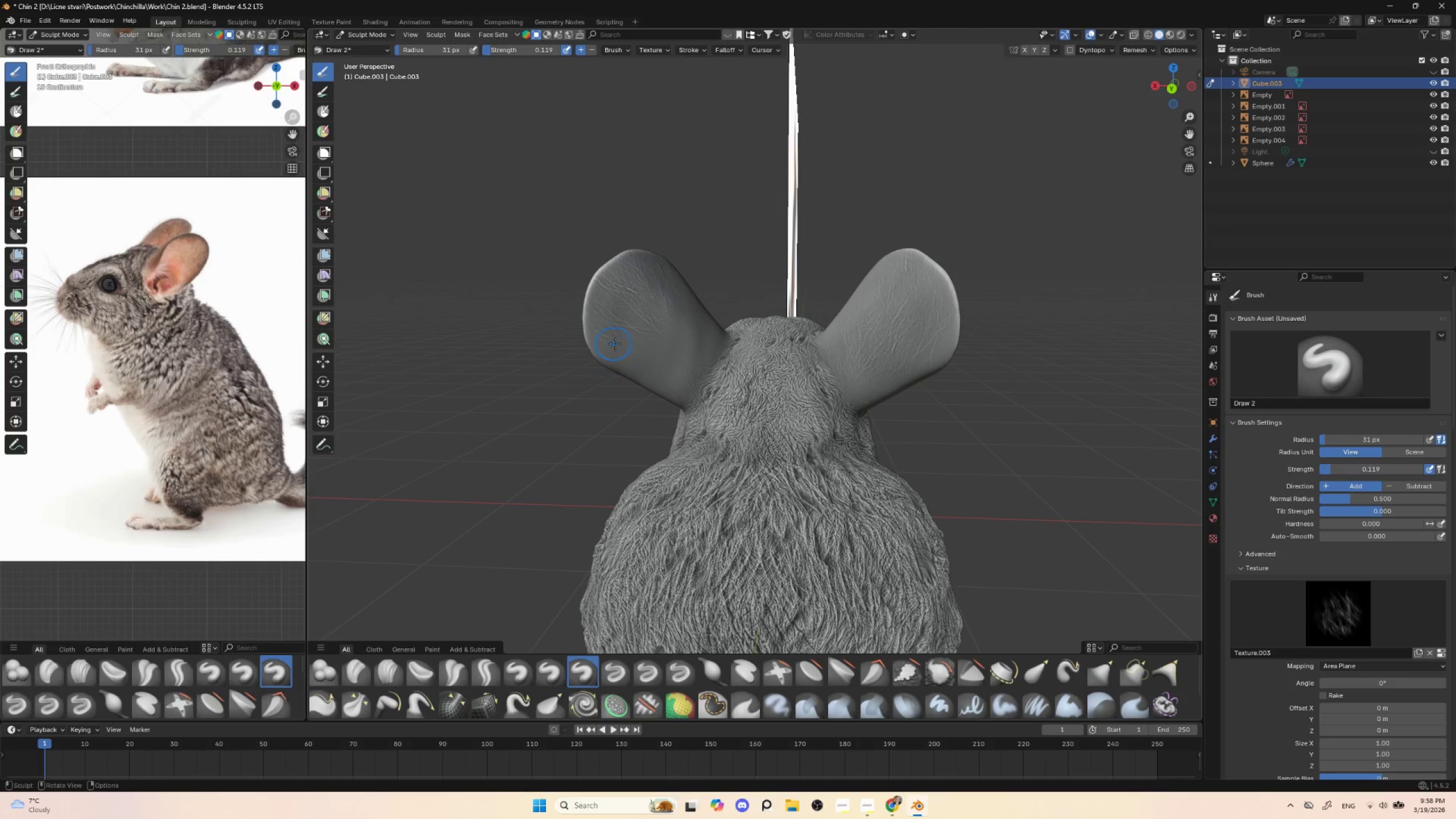 
left_click_drag(start_coordinate=[617, 345], to_coordinate=[663, 392])
 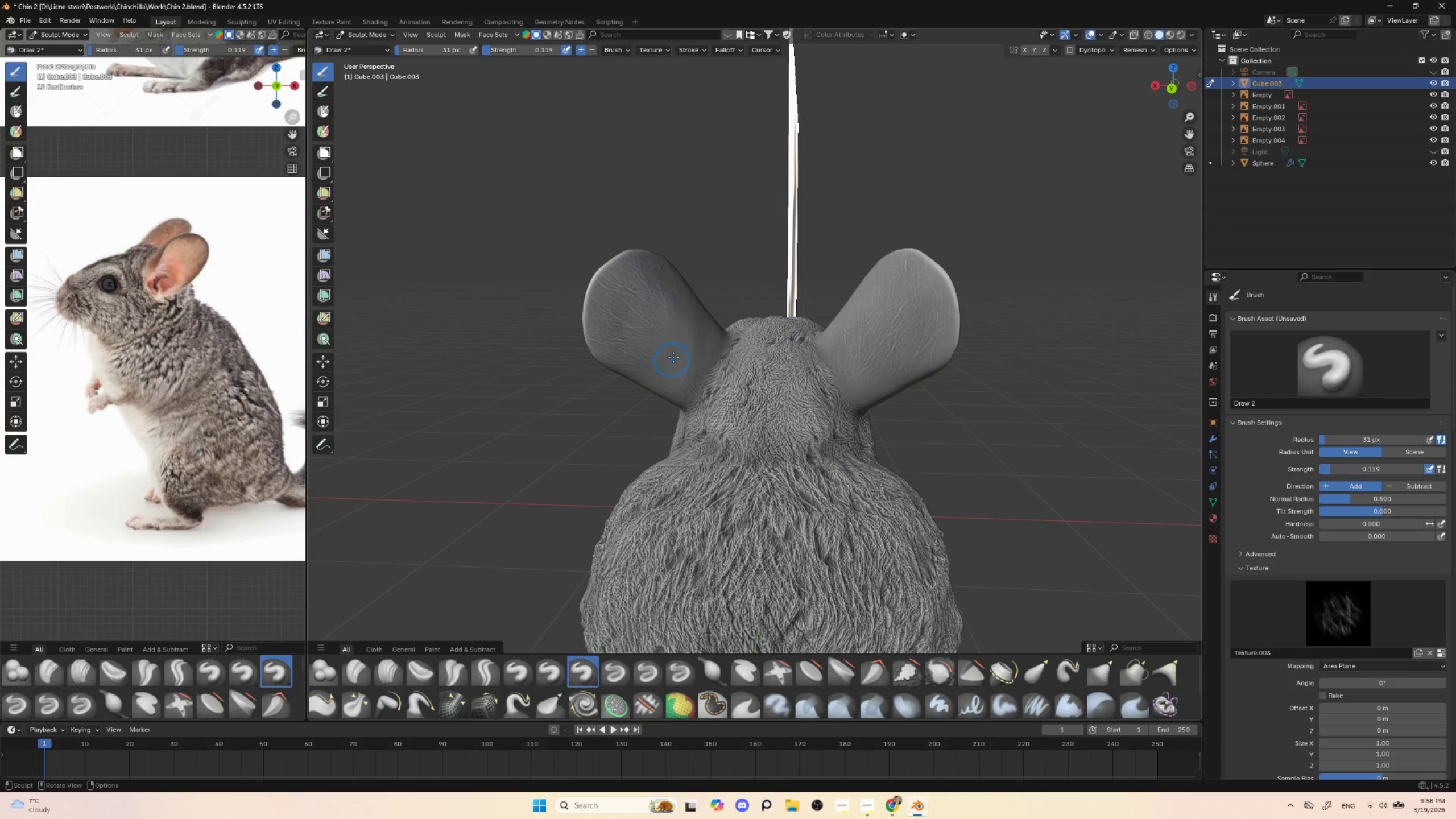 
left_click_drag(start_coordinate=[669, 344], to_coordinate=[685, 411])
 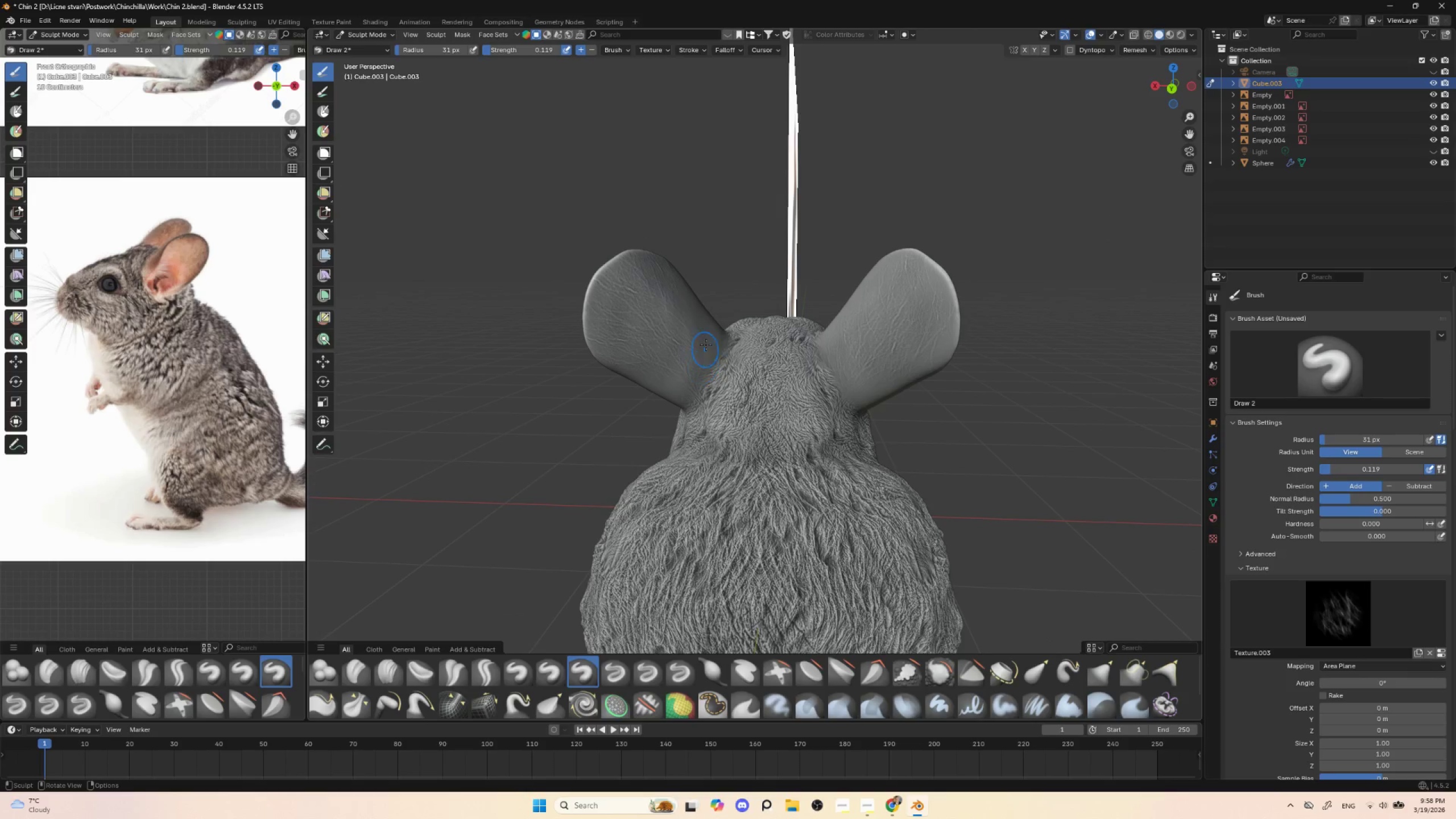 
left_click_drag(start_coordinate=[700, 325], to_coordinate=[707, 383])
 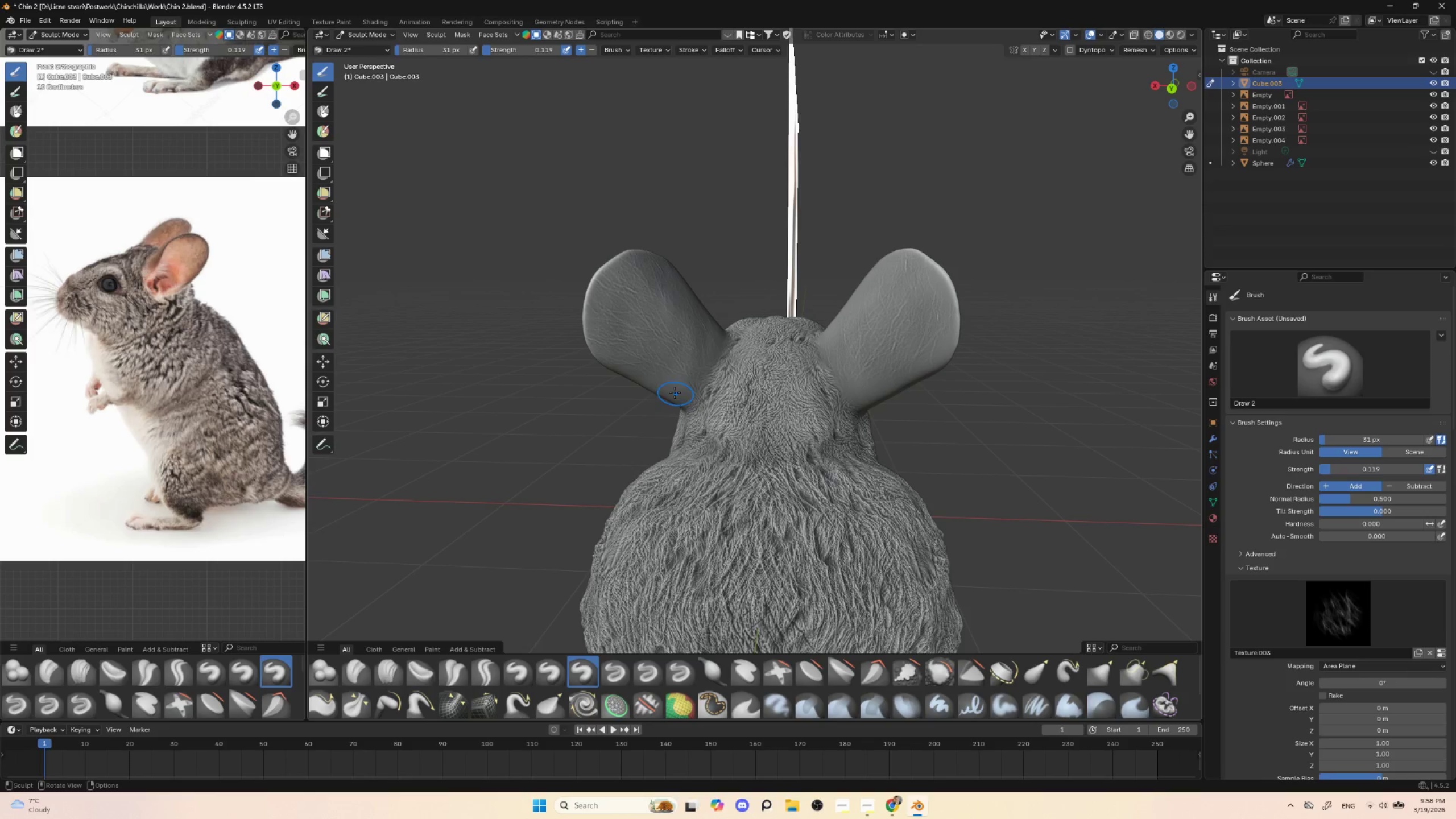 
left_click_drag(start_coordinate=[671, 385], to_coordinate=[685, 423])
 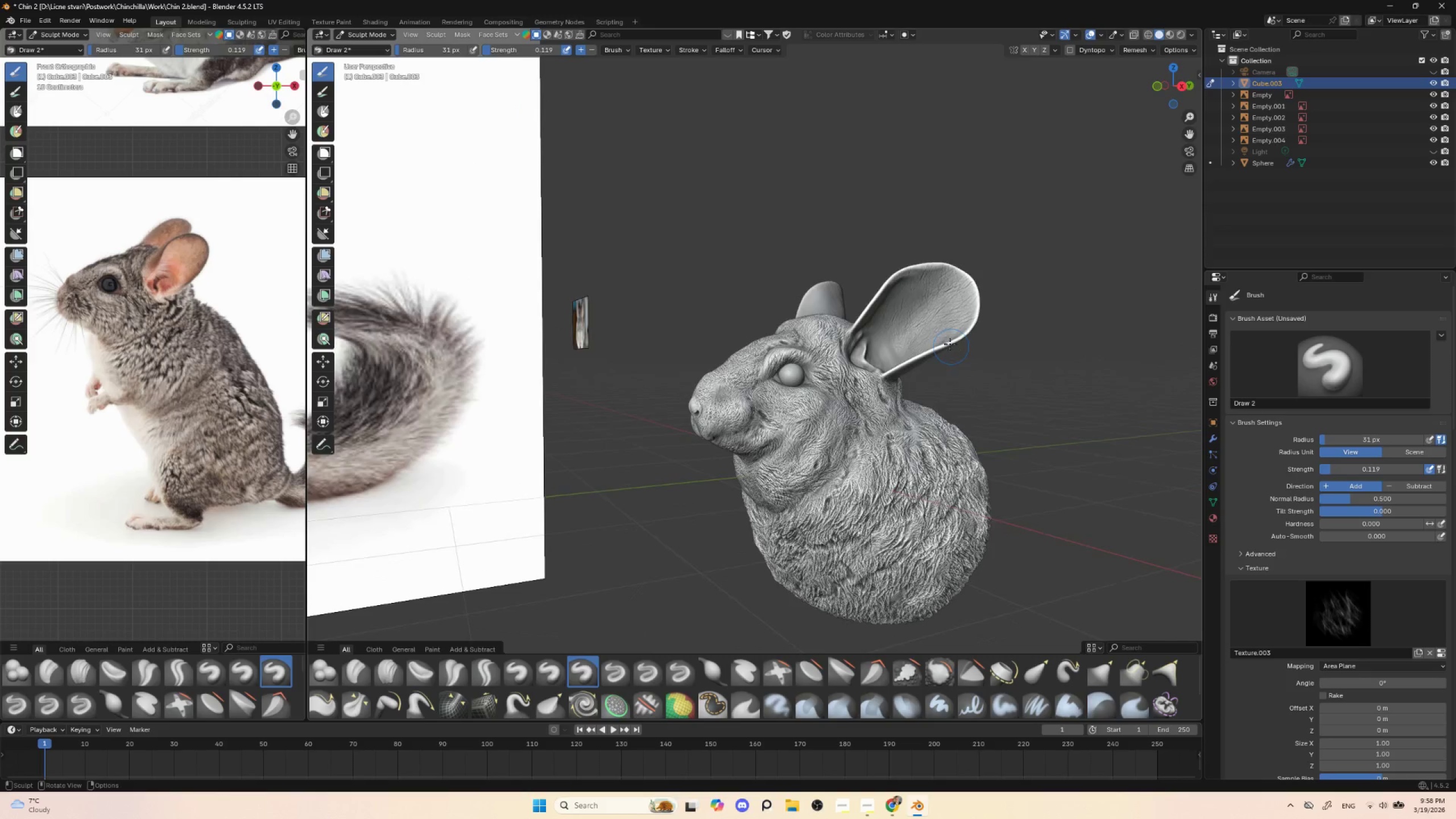 
hold_key(key=ShiftLeft, duration=0.34)
 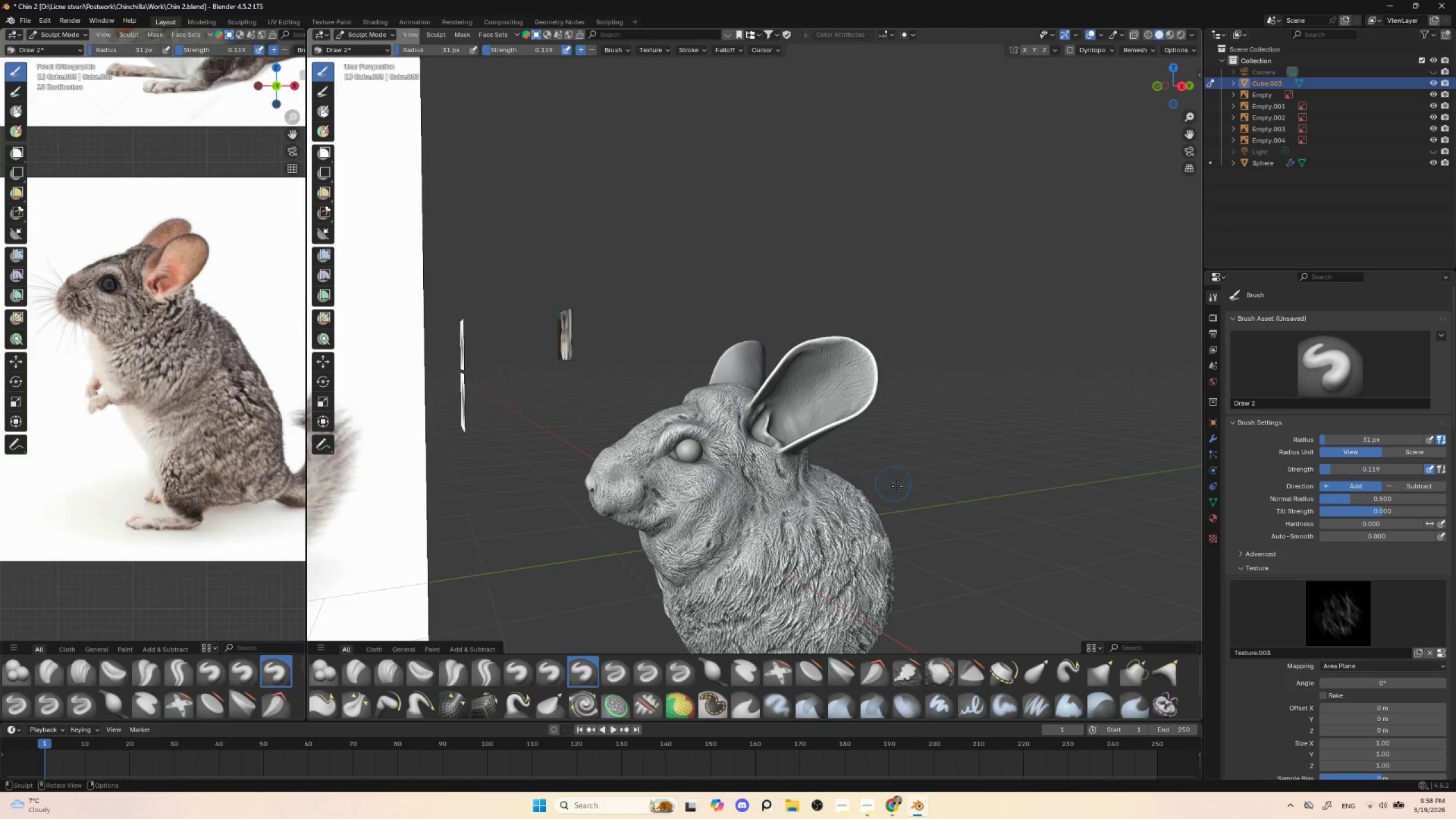 
hold_key(key=ControlLeft, duration=0.34)
 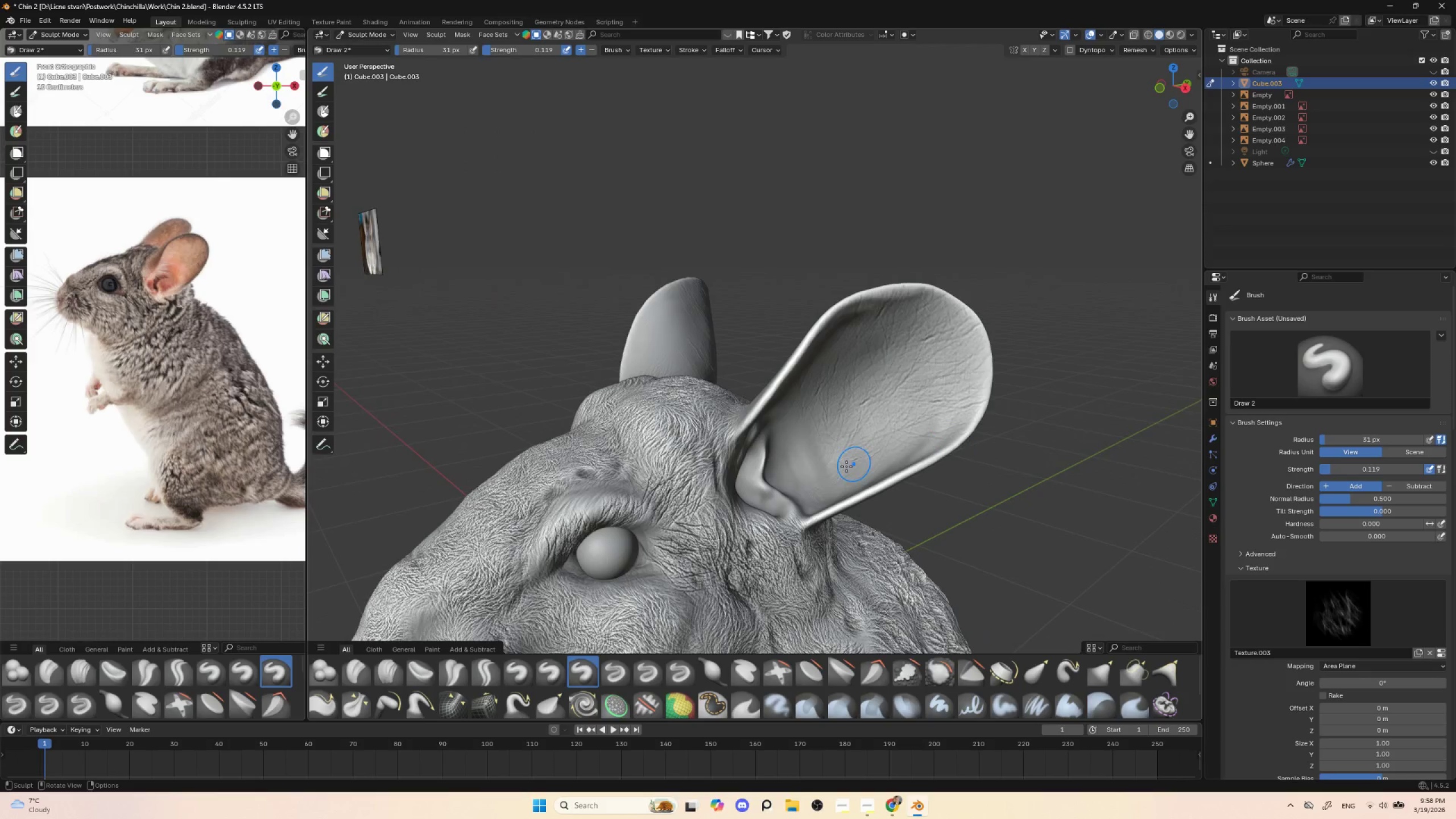 
left_click_drag(start_coordinate=[801, 443], to_coordinate=[784, 503])
 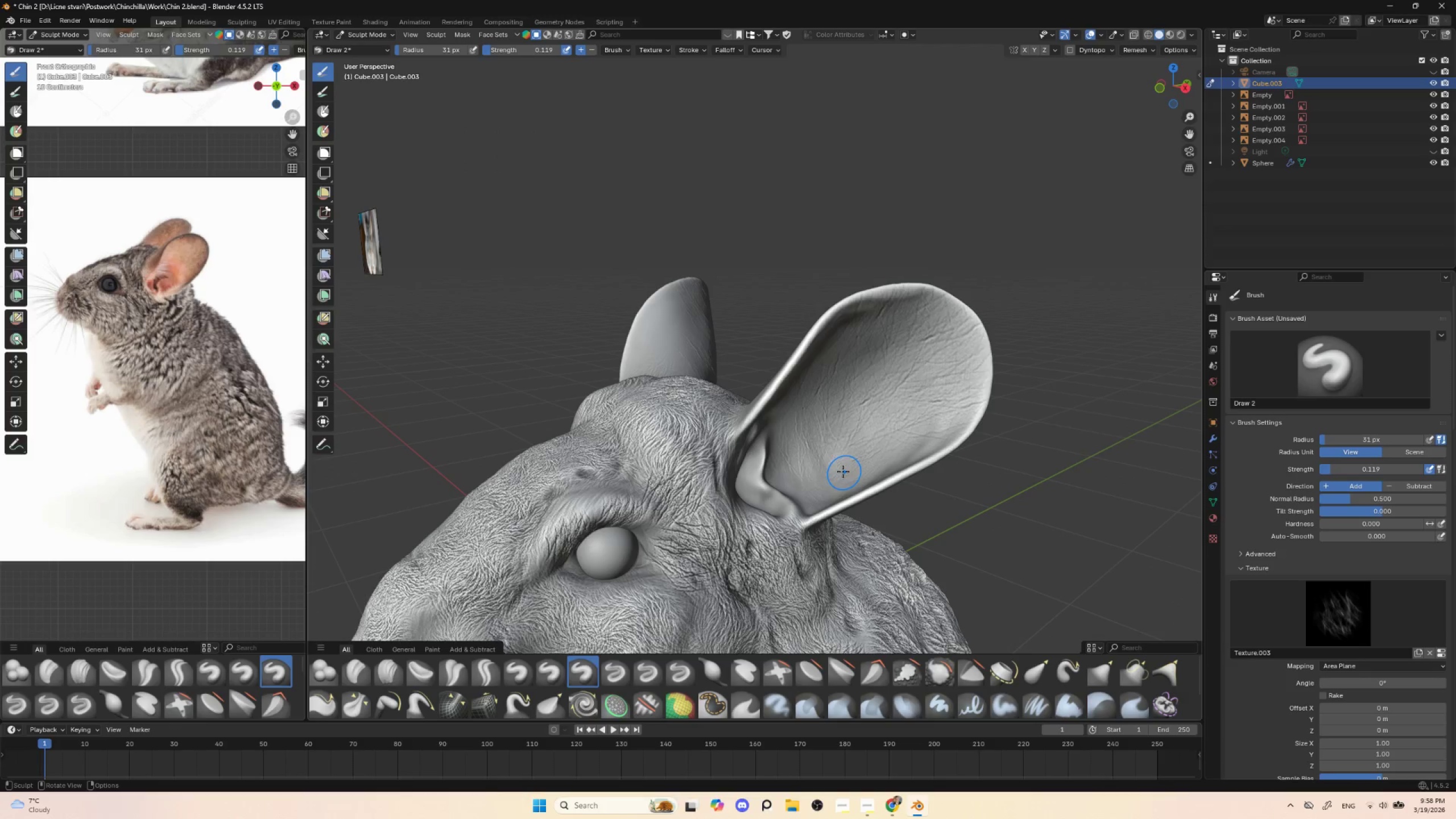 
key(Control+Z)
 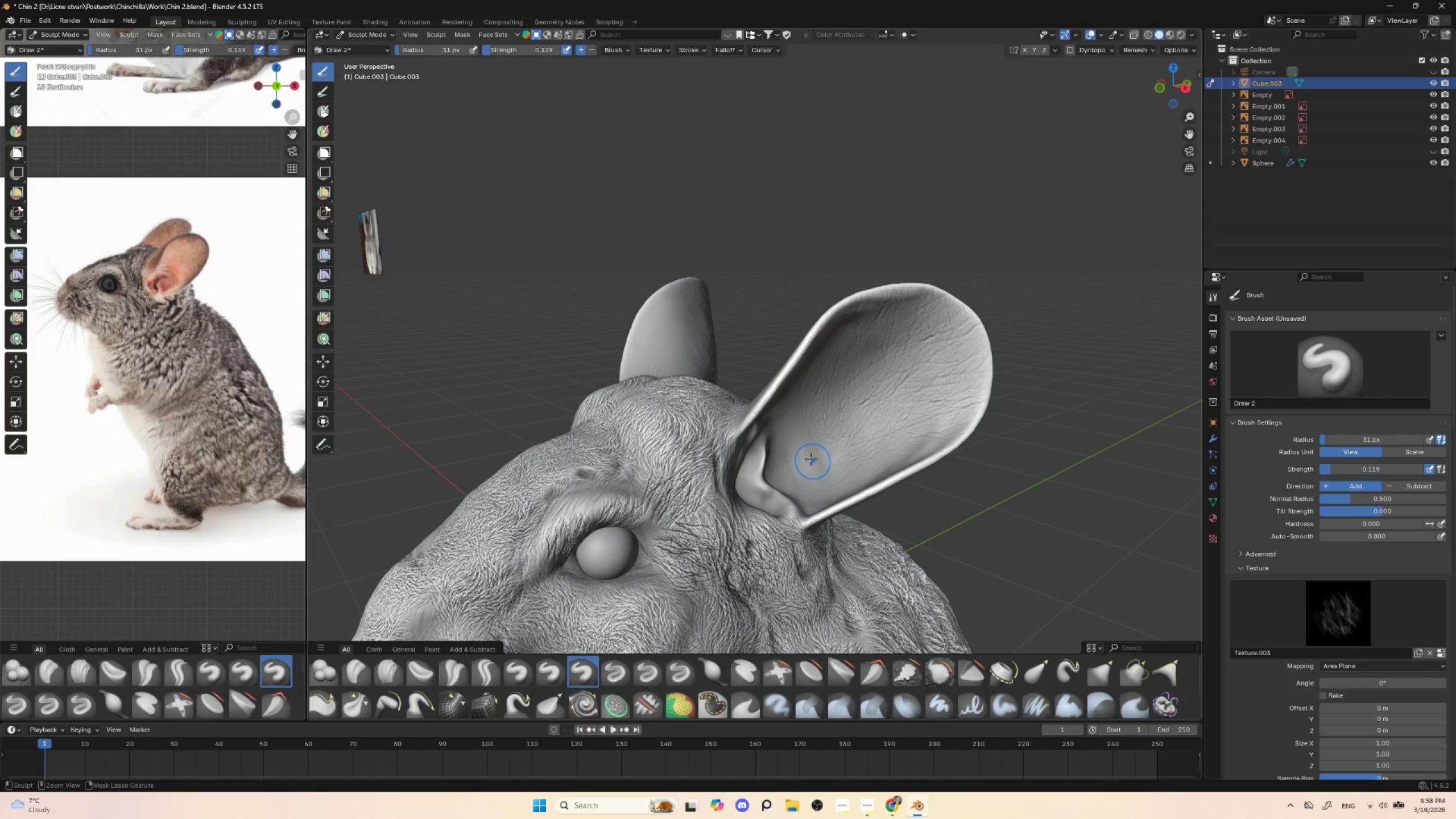 
left_click_drag(start_coordinate=[806, 446], to_coordinate=[791, 508])
 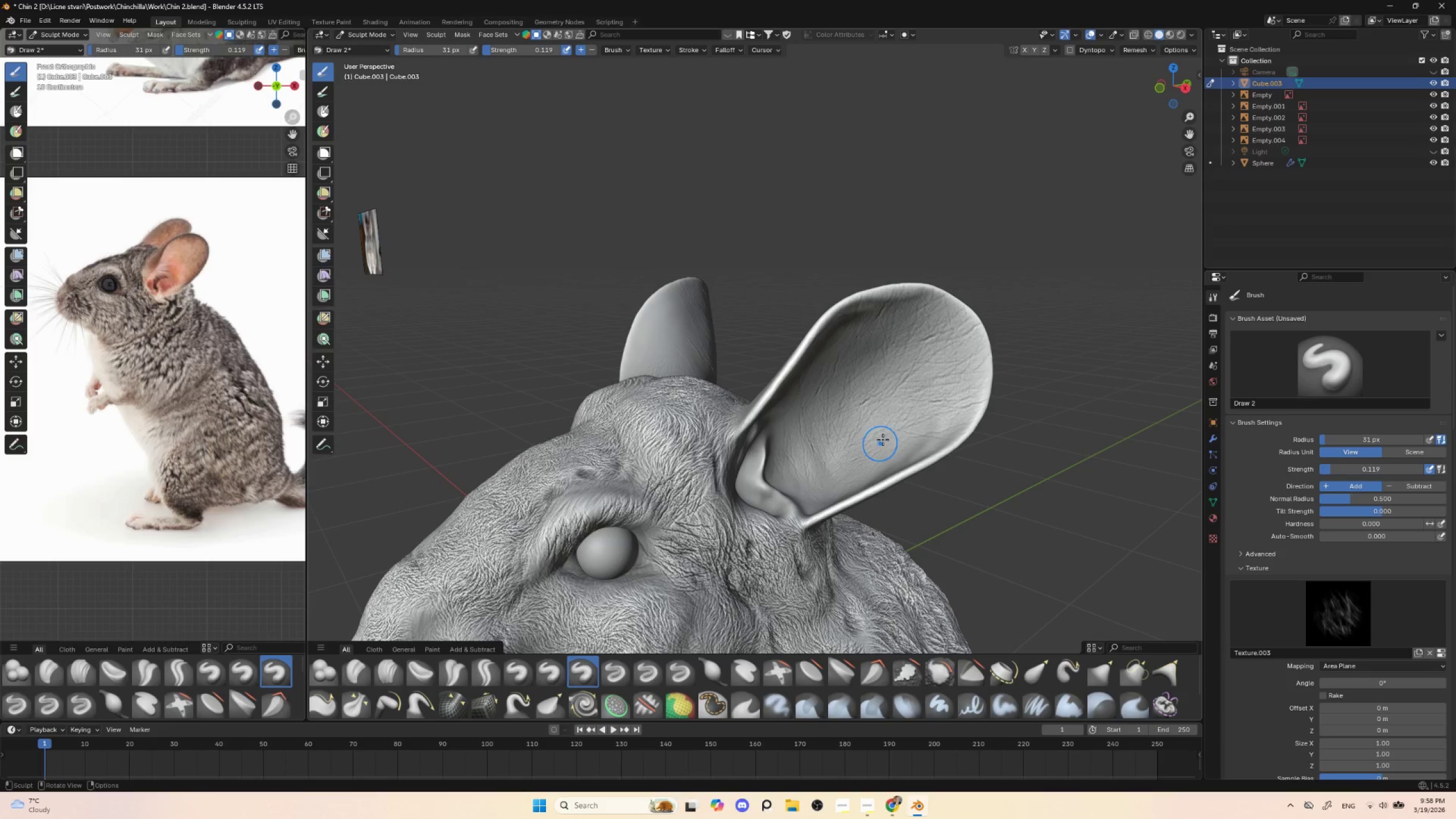 
hold_key(key=ShiftLeft, duration=0.58)
 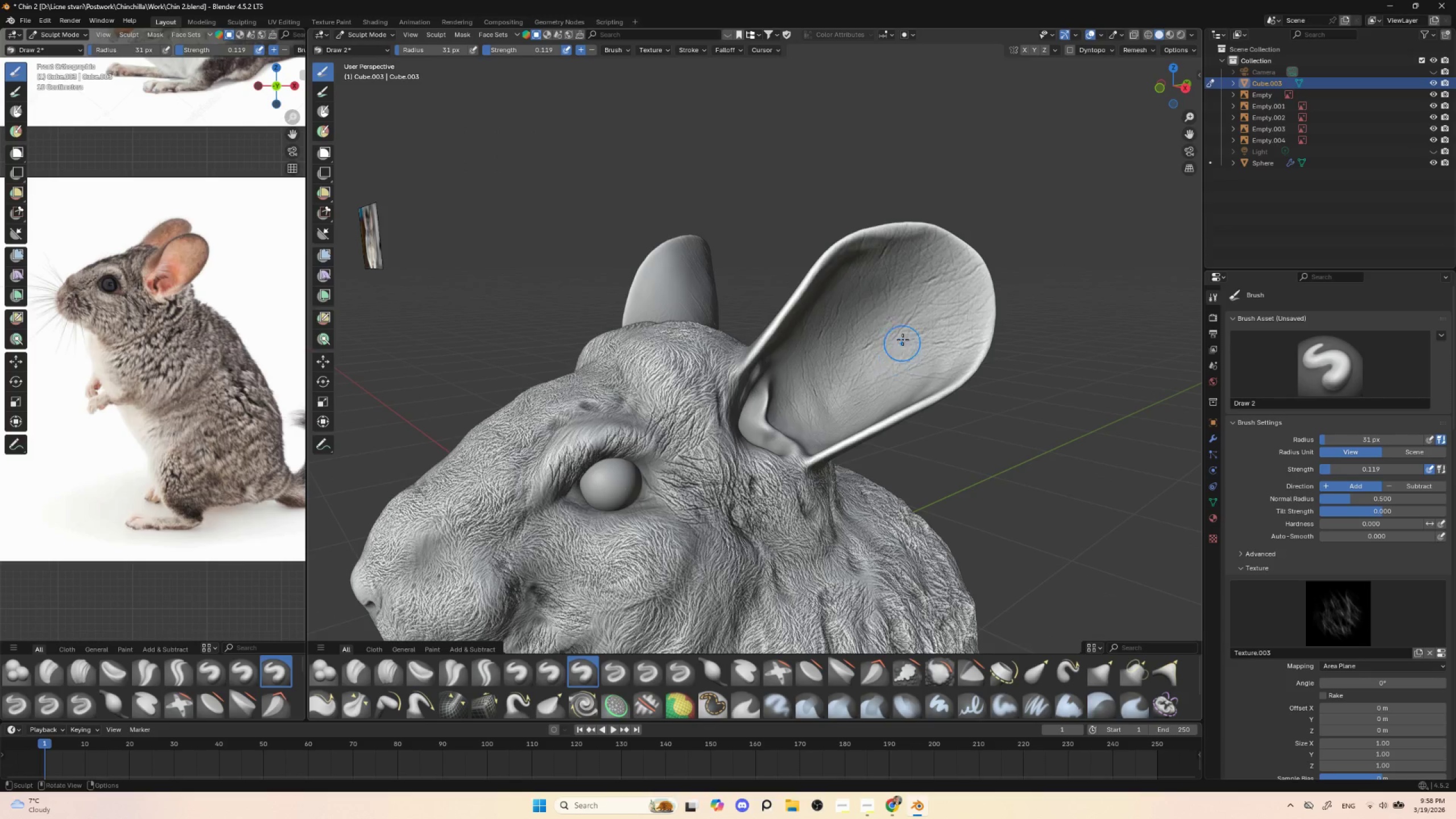 
hold_key(key=ShiftLeft, duration=1.53)
left_click_drag(start_coordinate=[929, 295], to_coordinate=[876, 274])
 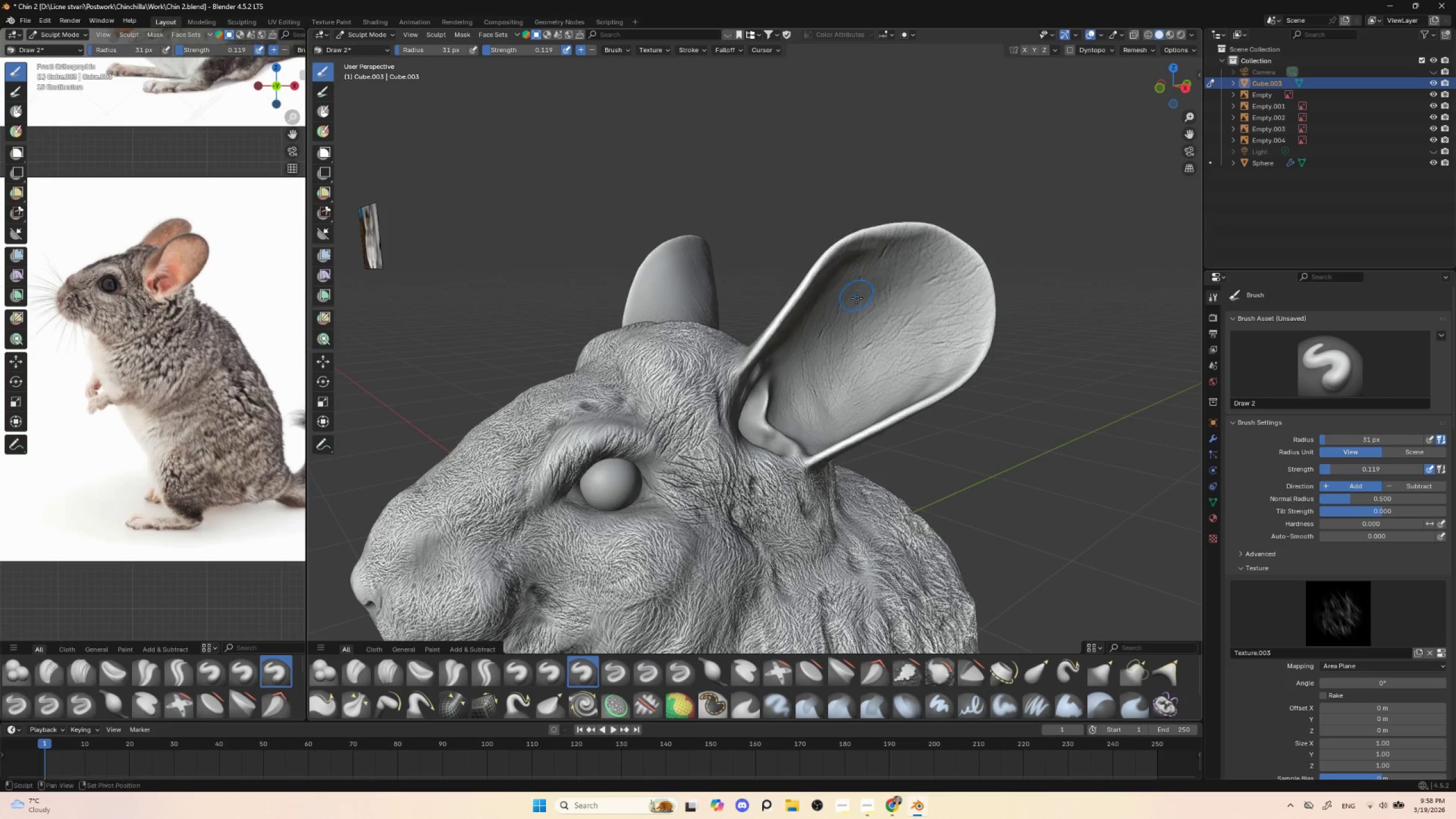 
left_click_drag(start_coordinate=[858, 299], to_coordinate=[858, 342])
 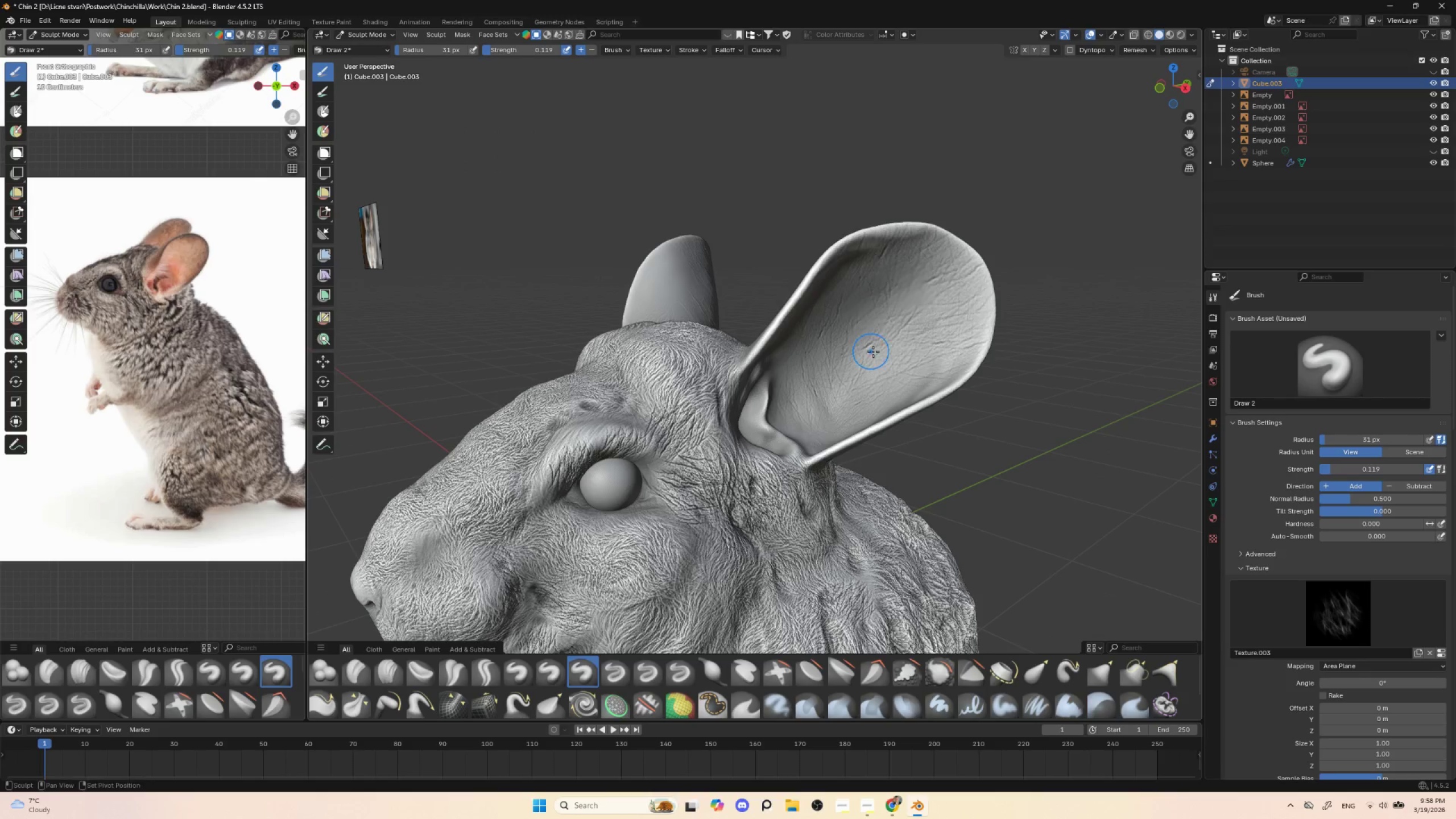 
left_click_drag(start_coordinate=[866, 356], to_coordinate=[874, 395])
 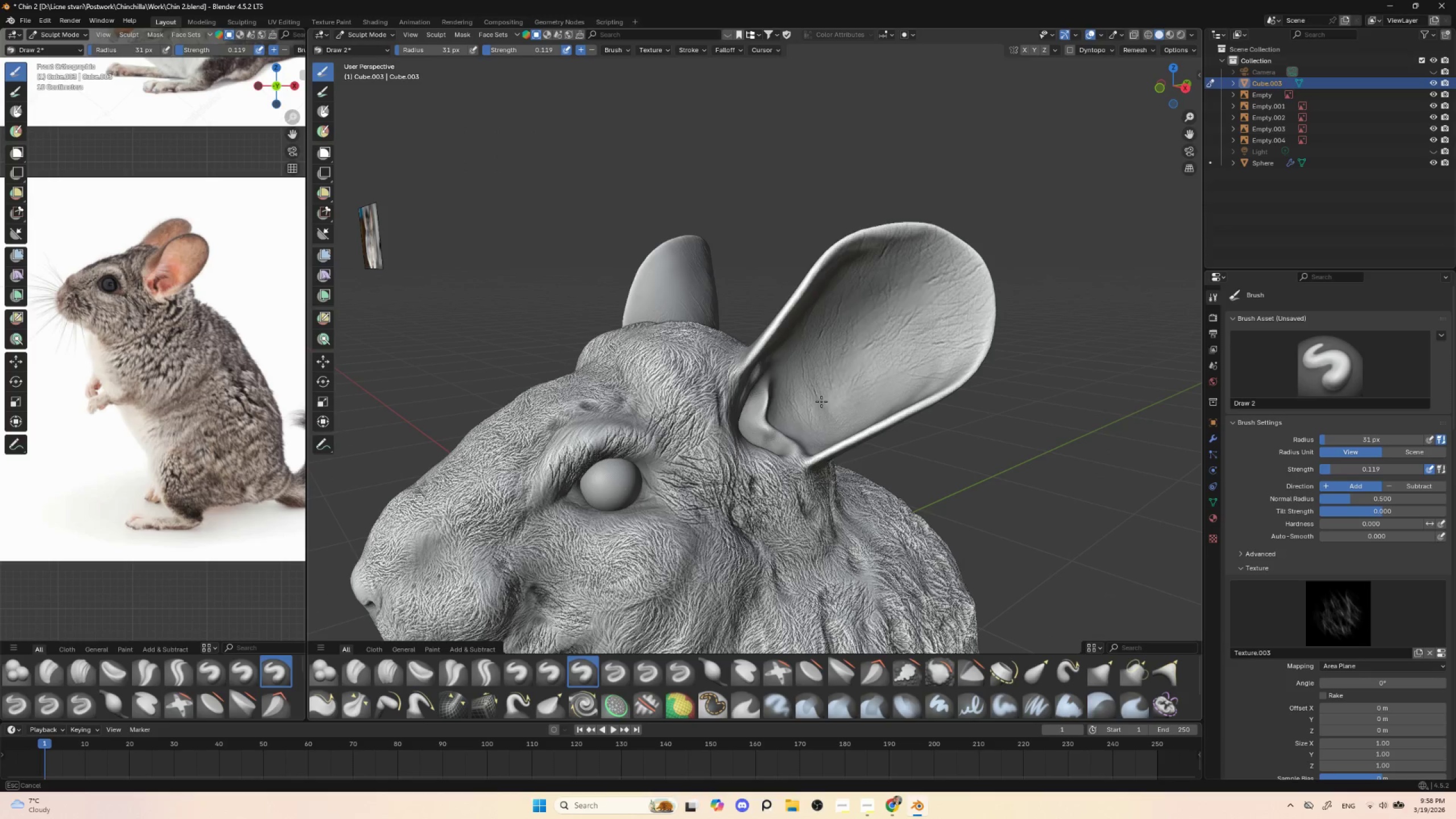 
hold_key(key=ShiftLeft, duration=1.22)
left_click_drag(start_coordinate=[898, 377], to_coordinate=[847, 408])
 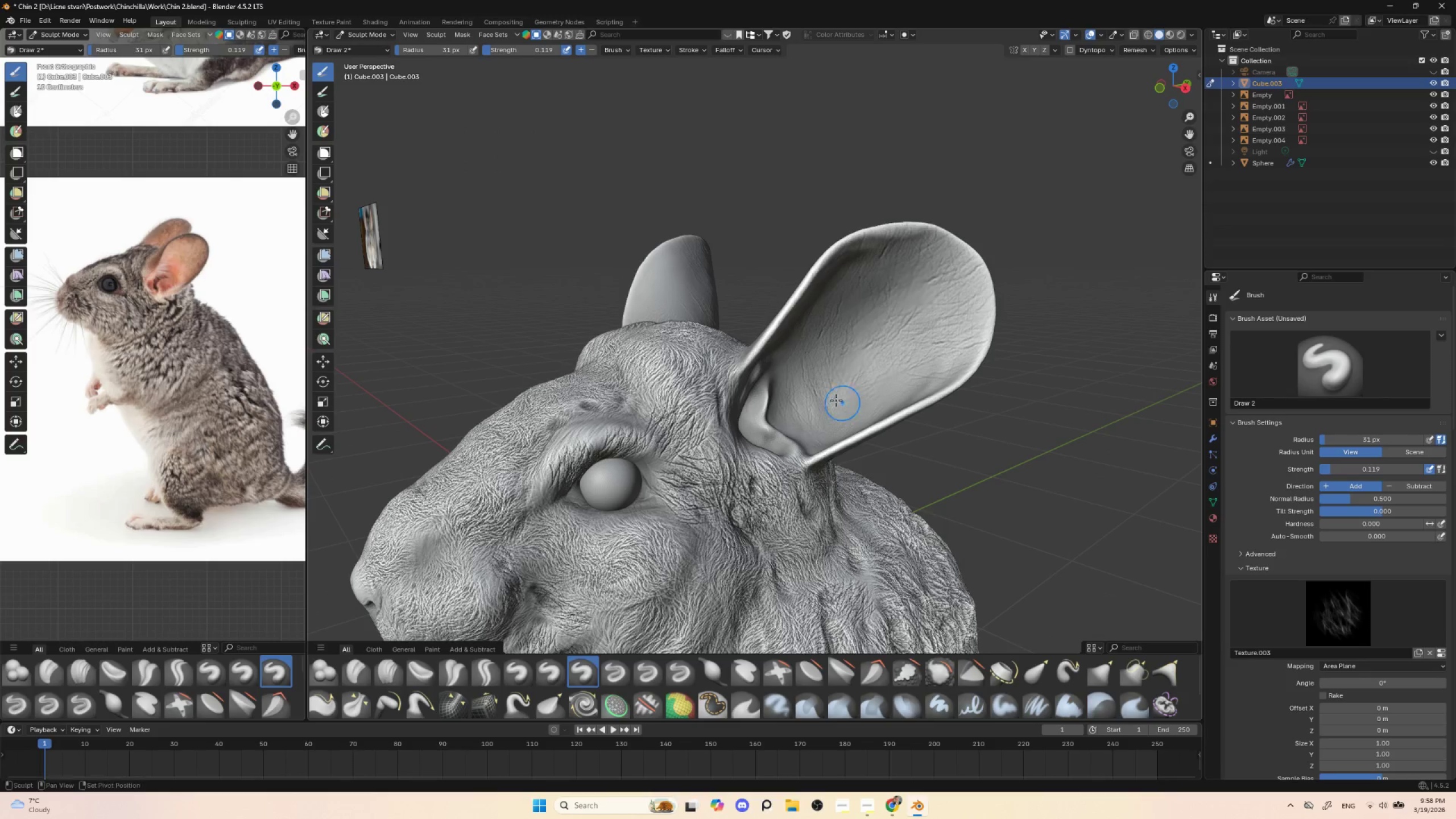 
left_click_drag(start_coordinate=[836, 400], to_coordinate=[835, 388])
 